 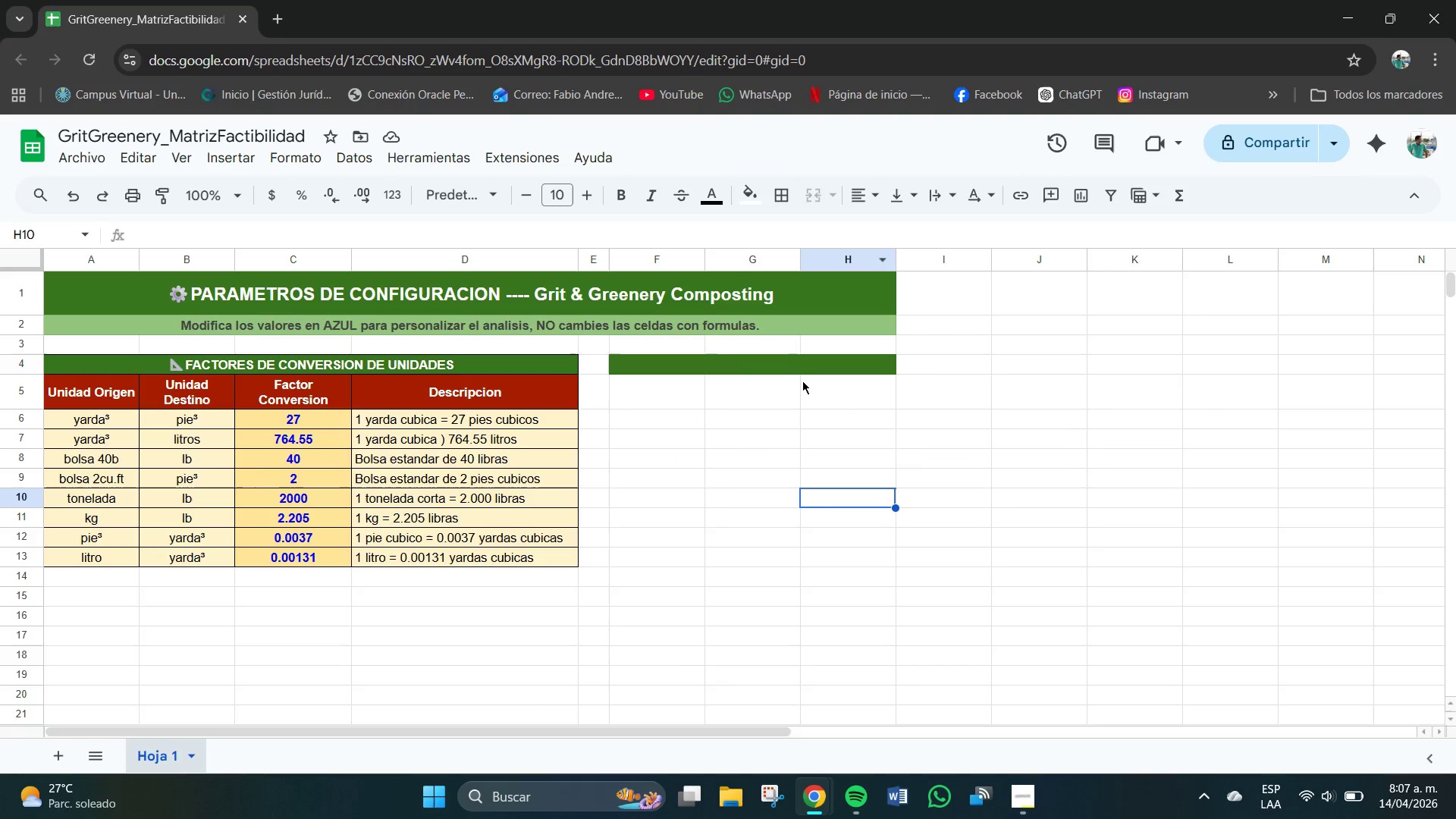 
left_click([799, 372])
 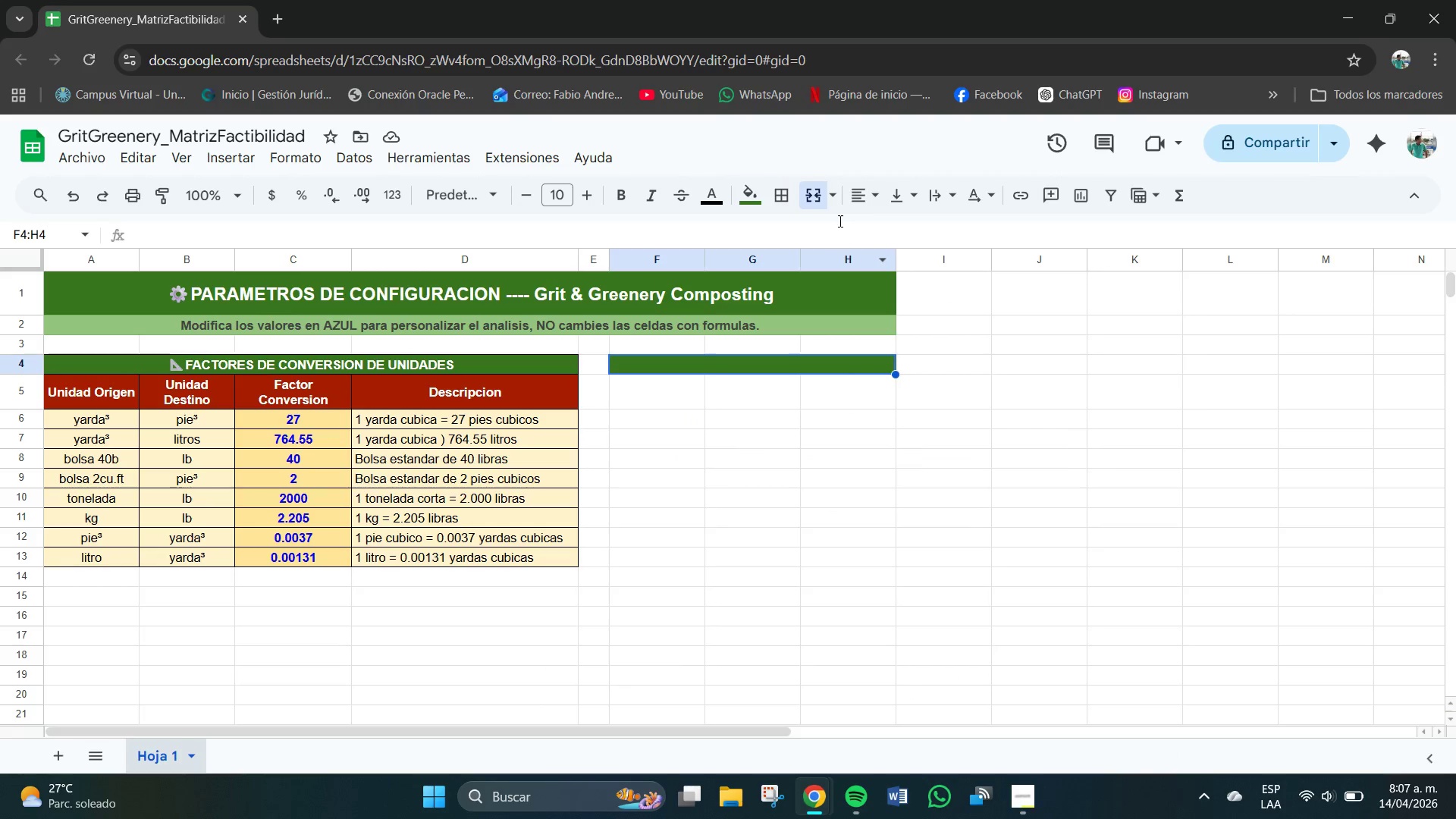 
mouse_move([863, 217])
 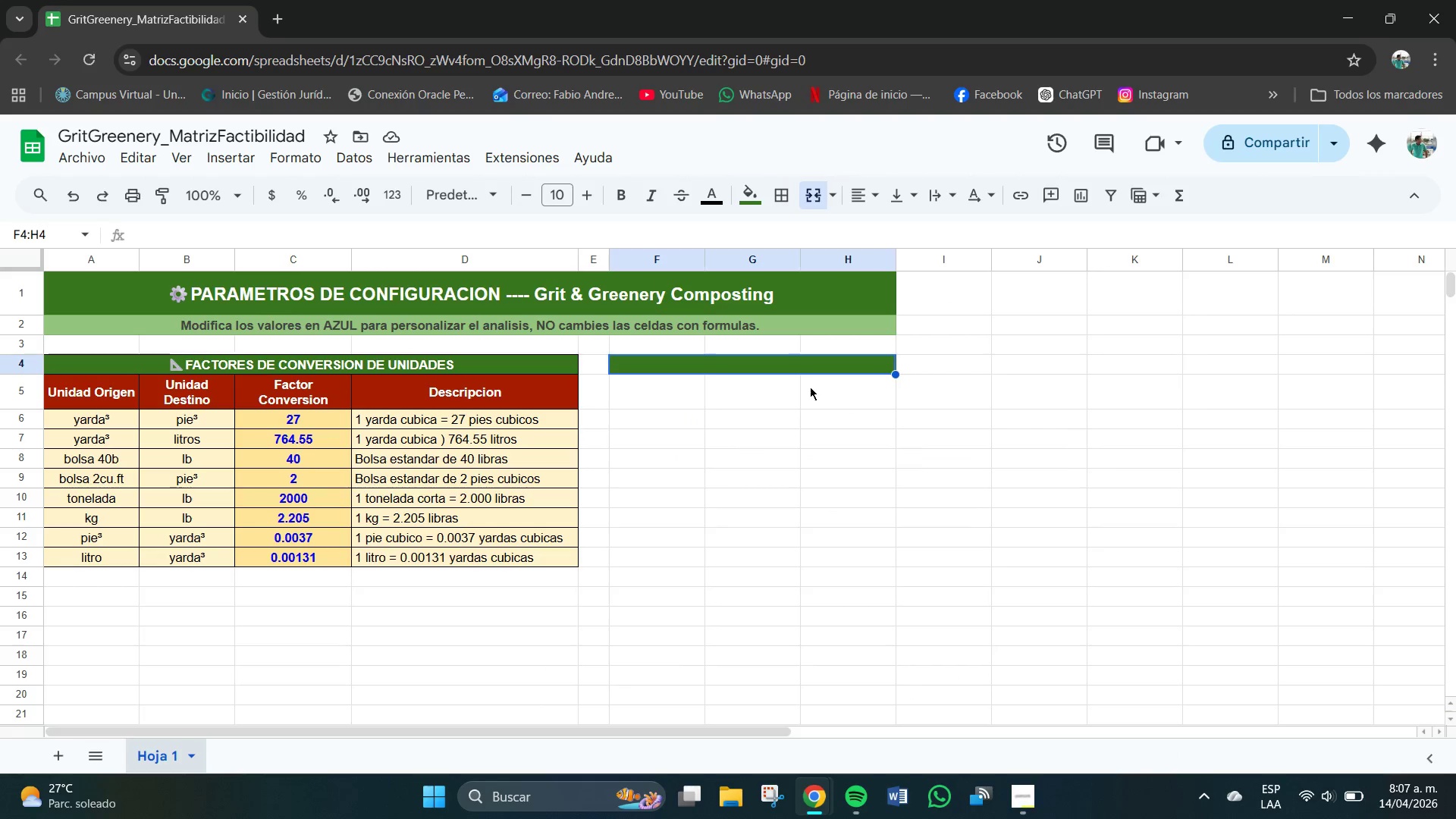 
left_click([780, 445])
 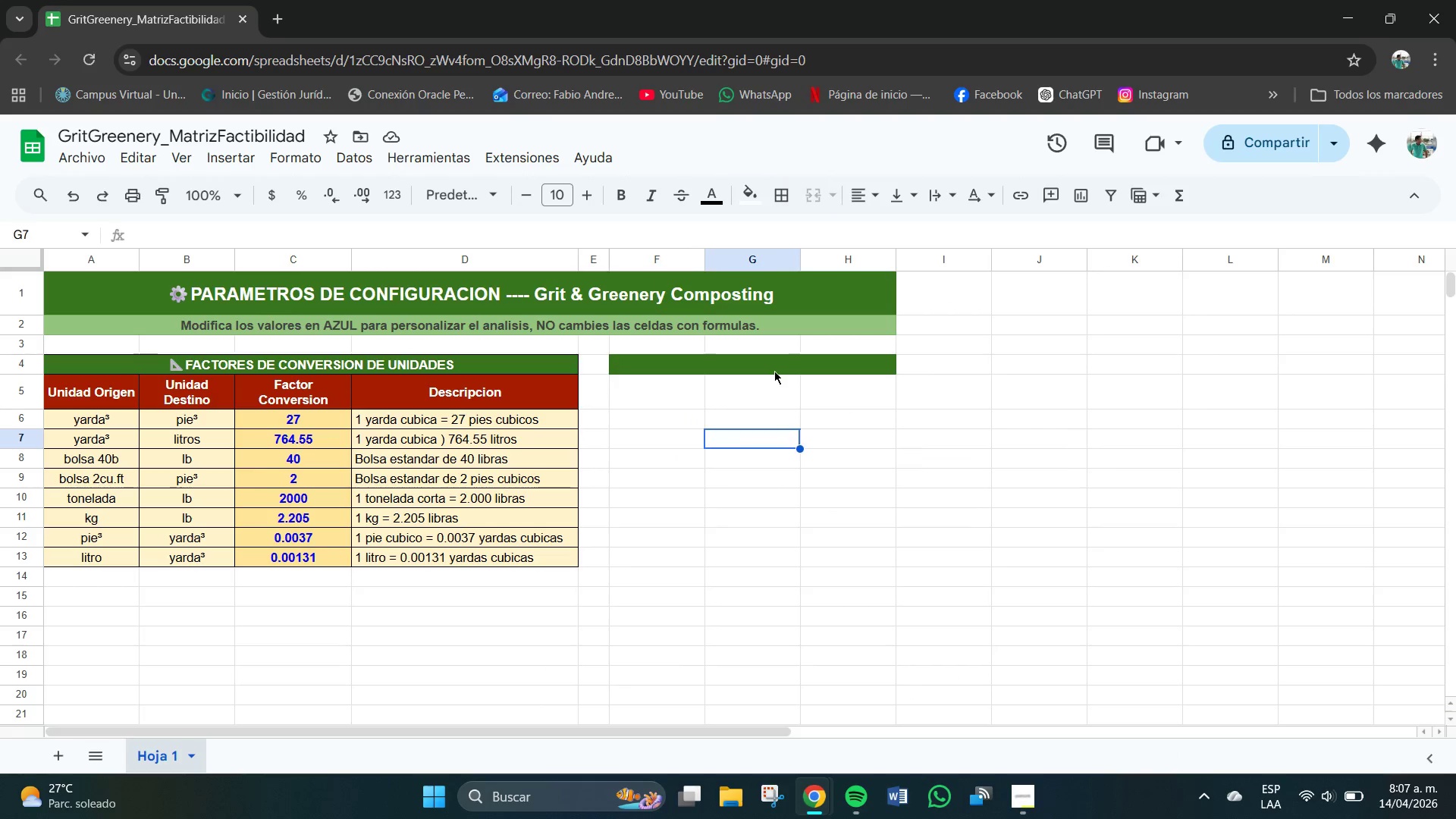 
left_click([774, 371])
 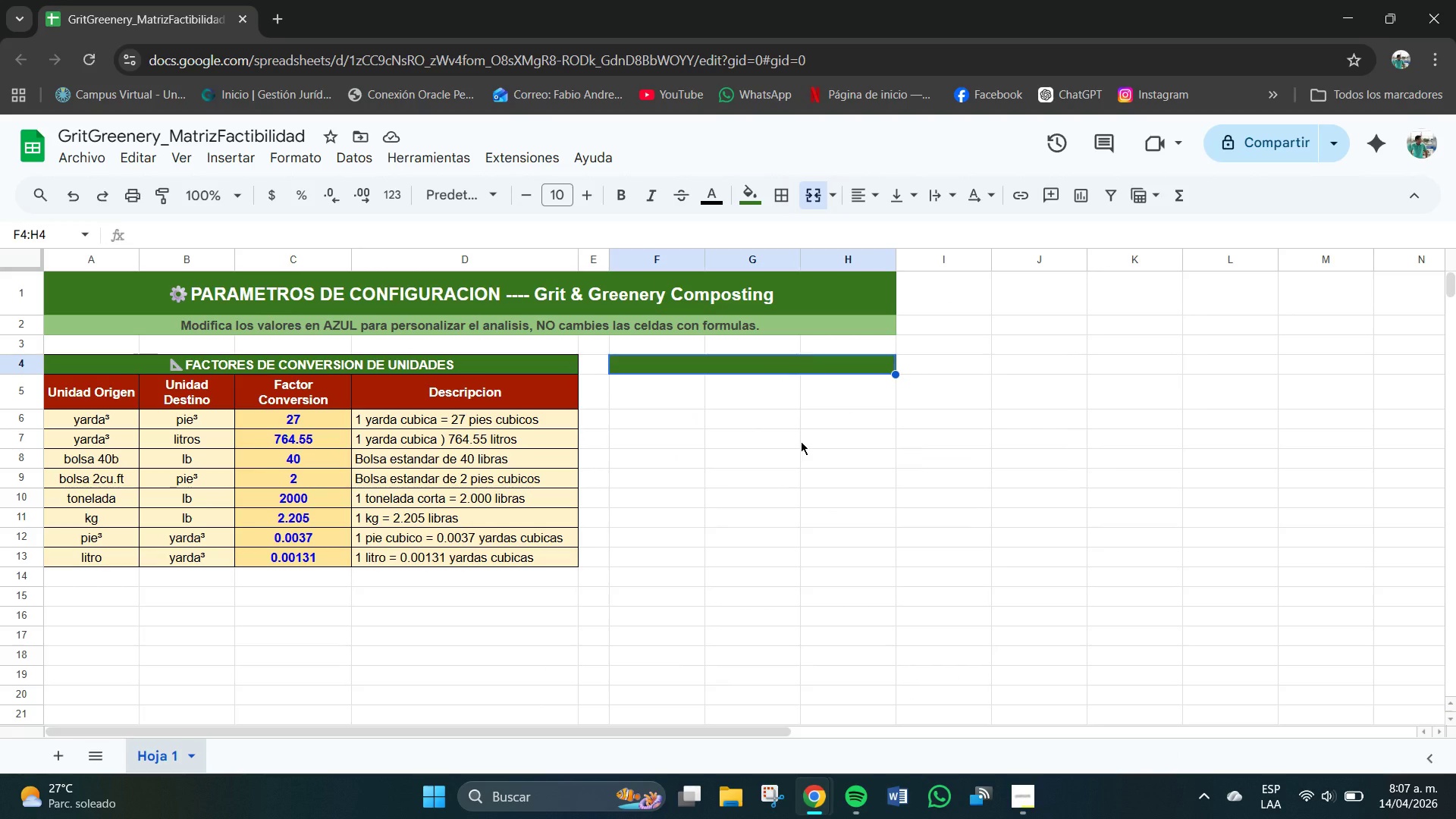 
left_click([801, 441])
 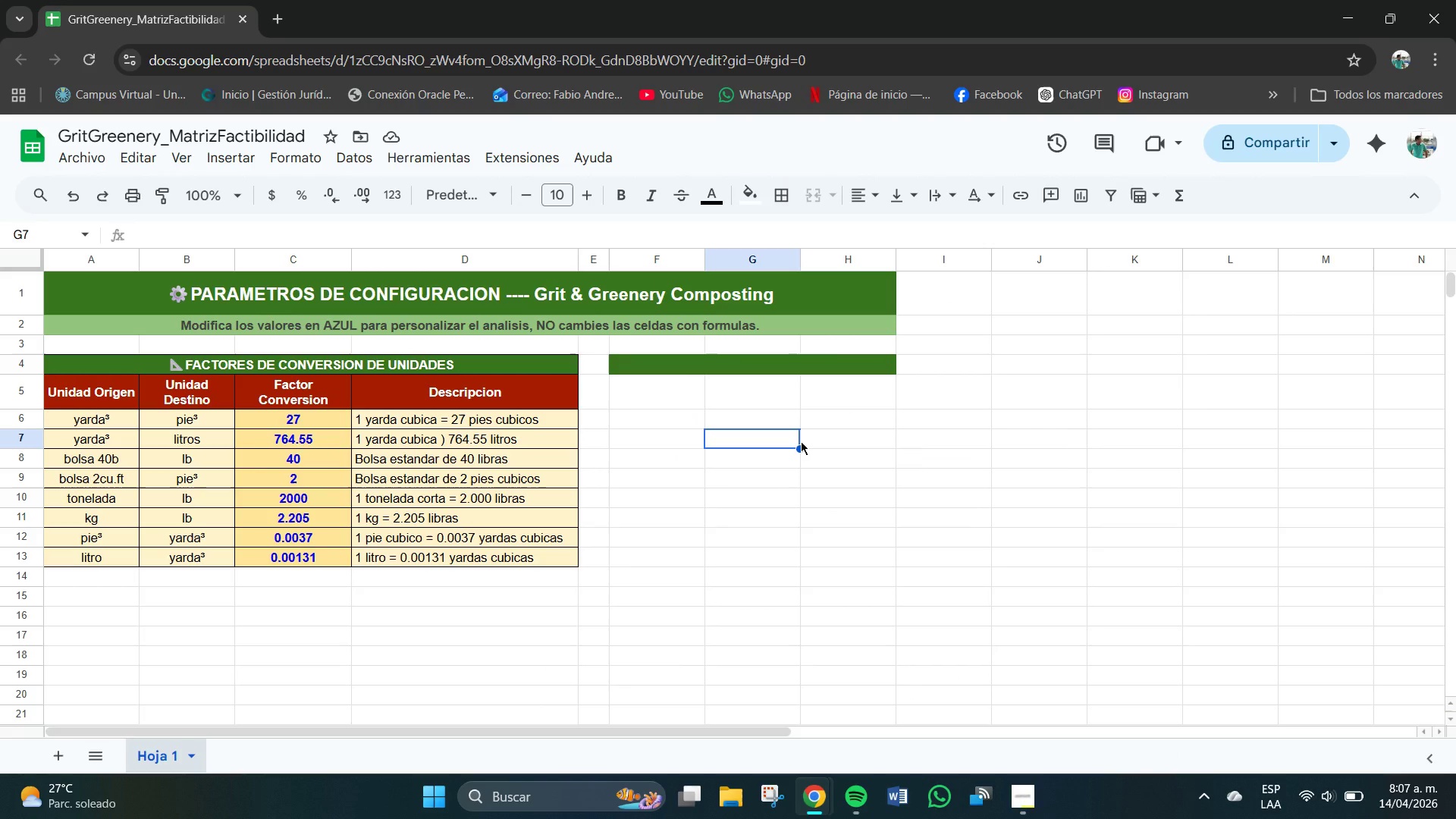 
wait(18.75)
 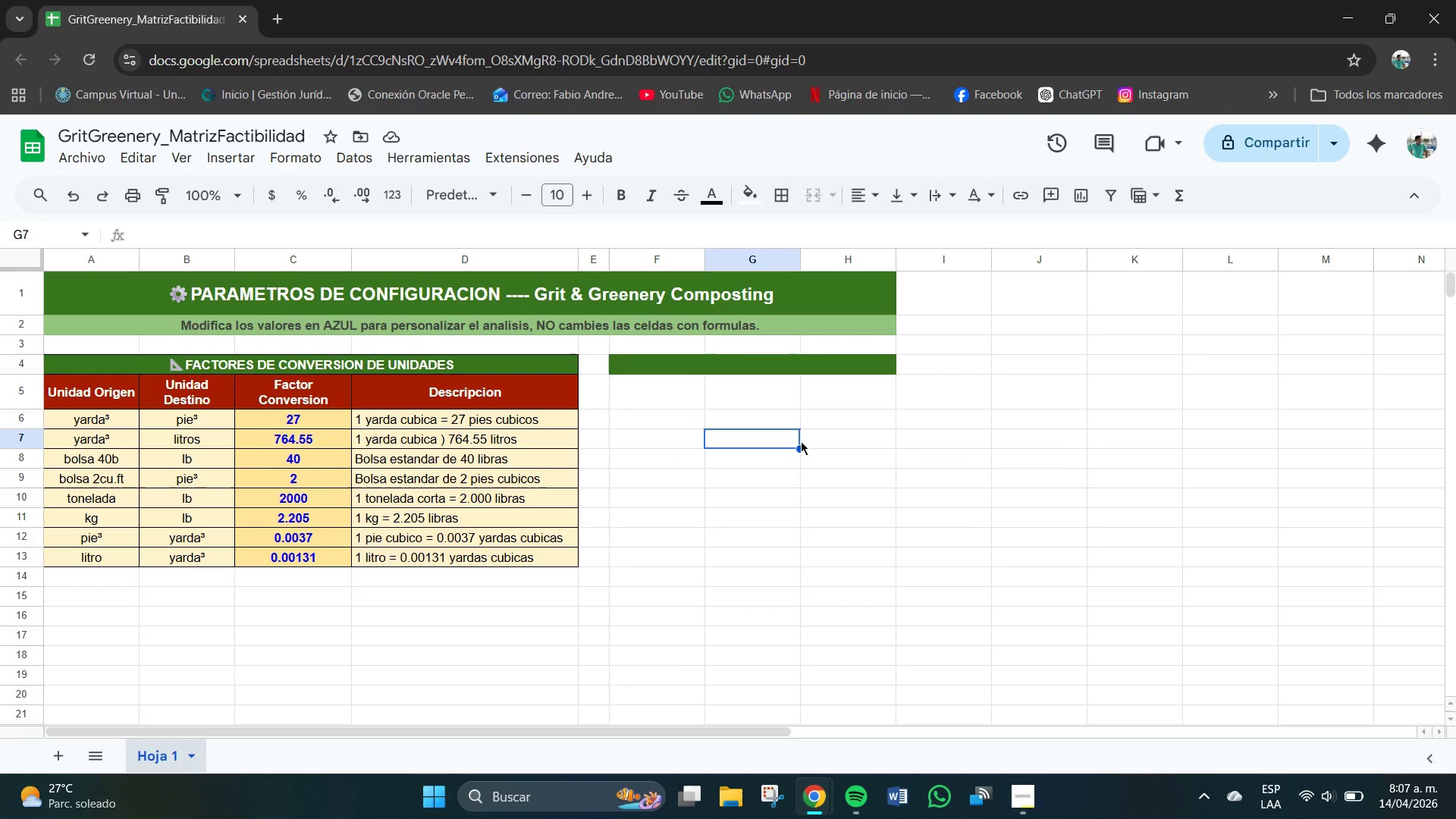 
left_click([808, 407])
 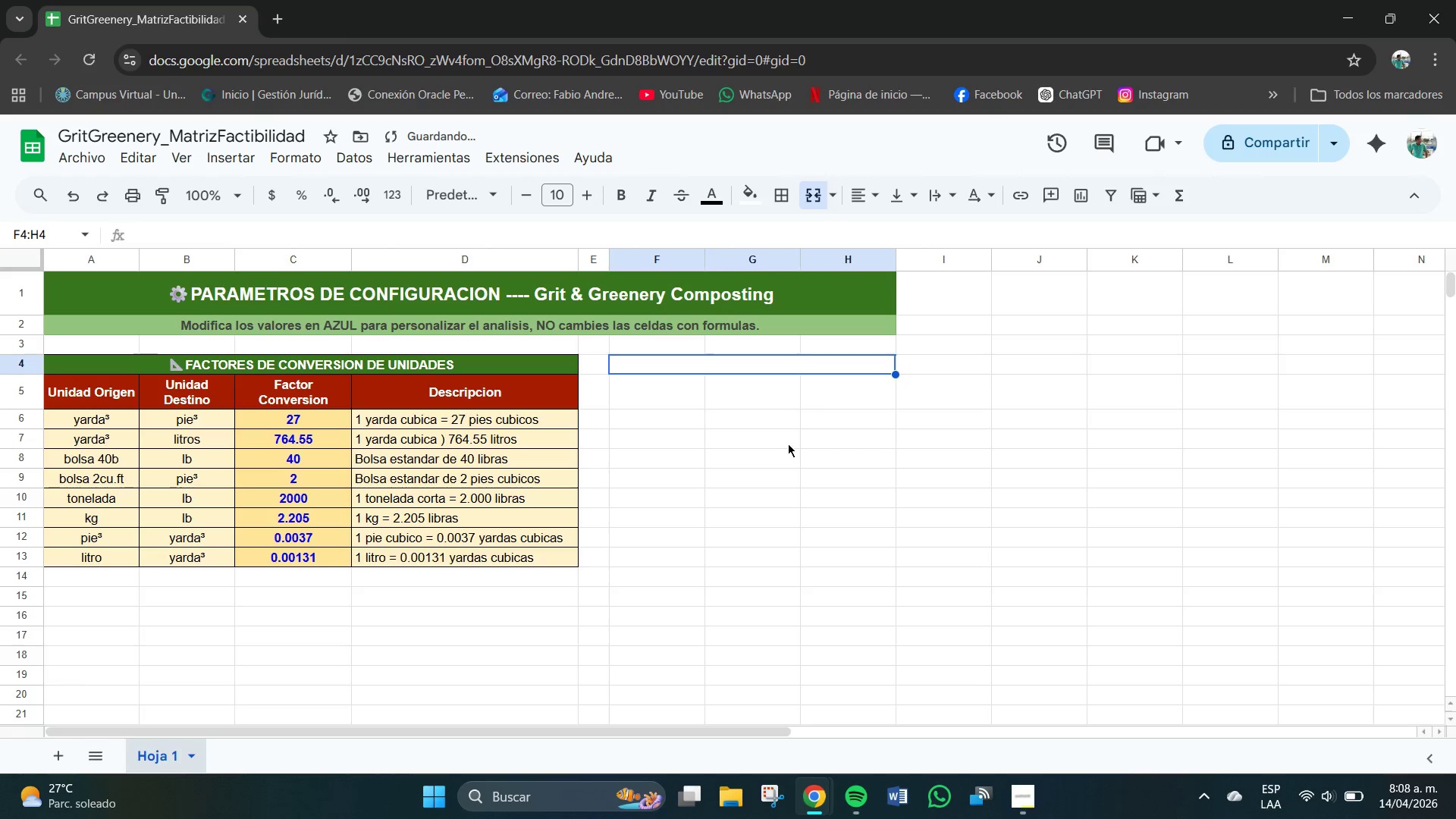 
key(Control+Z)
 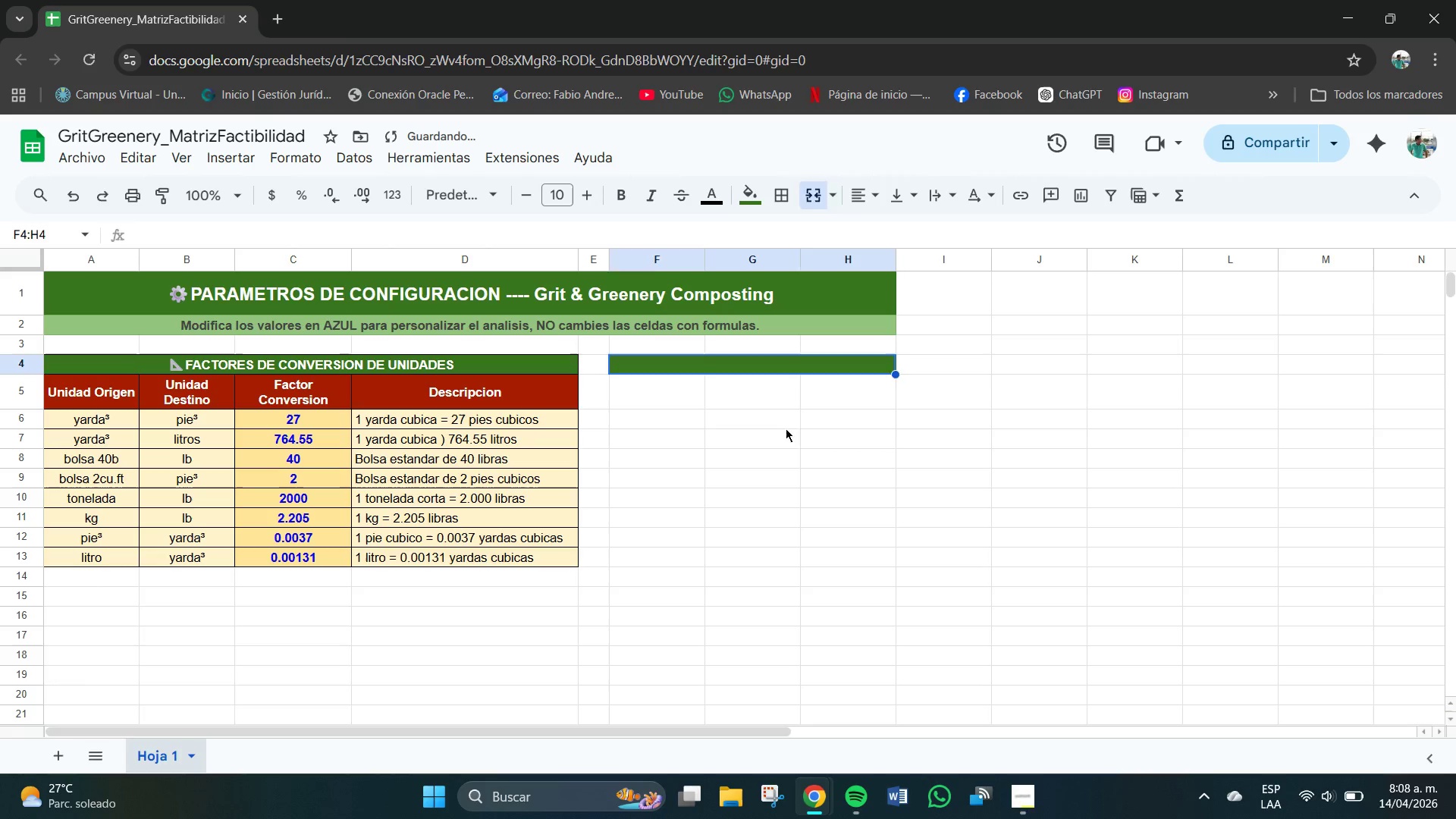 
left_click([786, 428])
 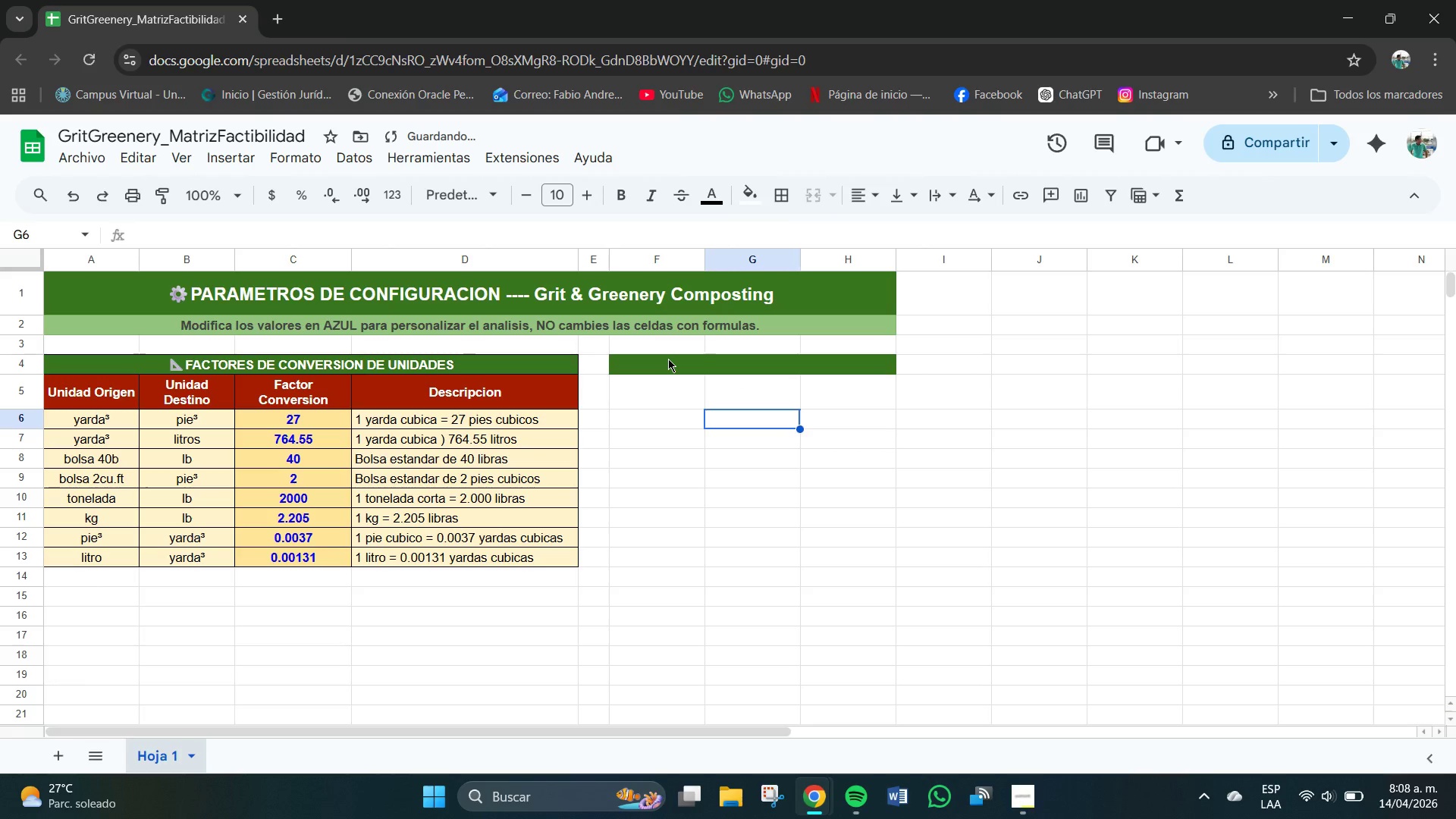 
left_click([668, 359])
 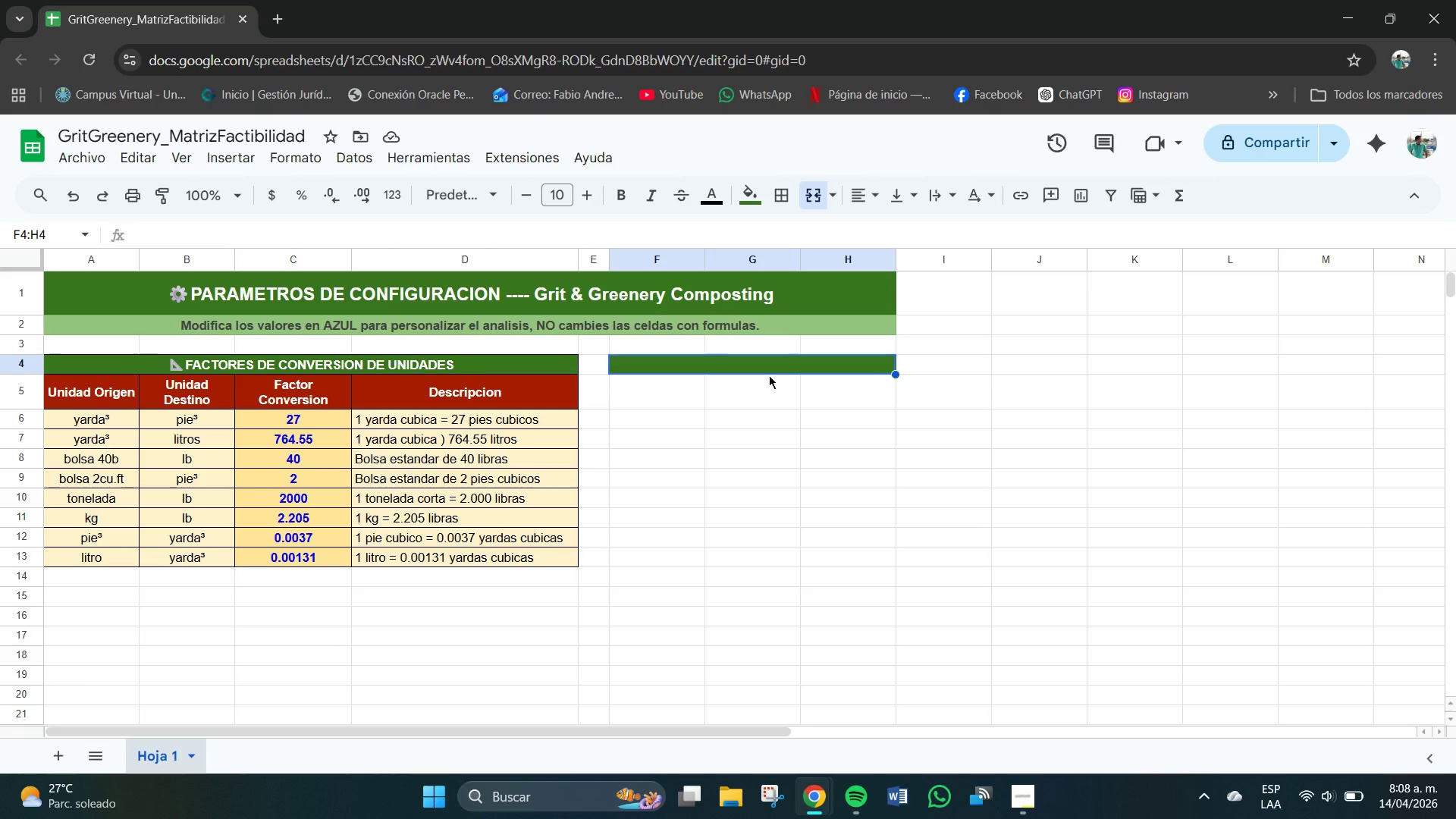 
wait(7.03)
 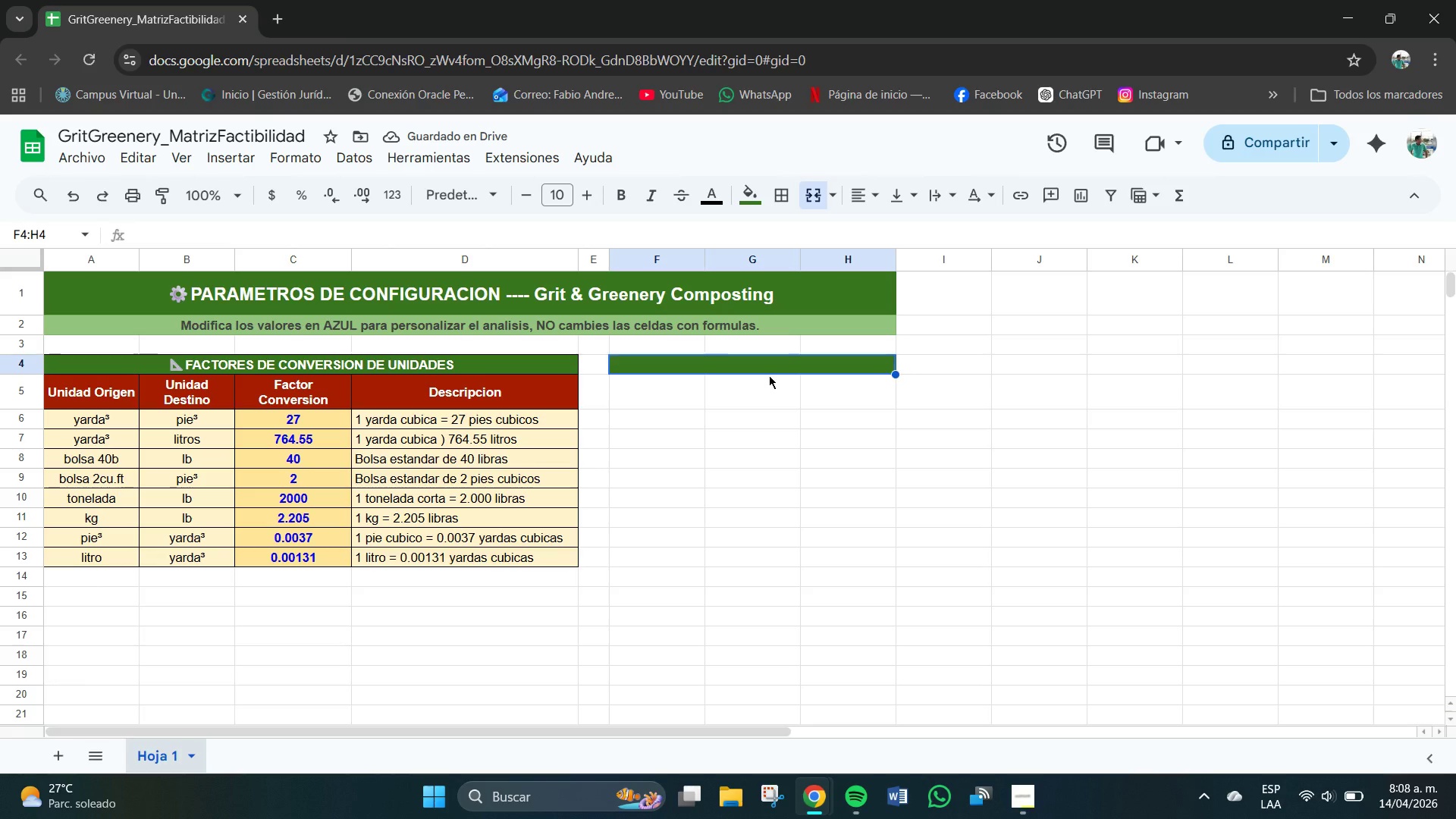 
left_click([720, 203])
 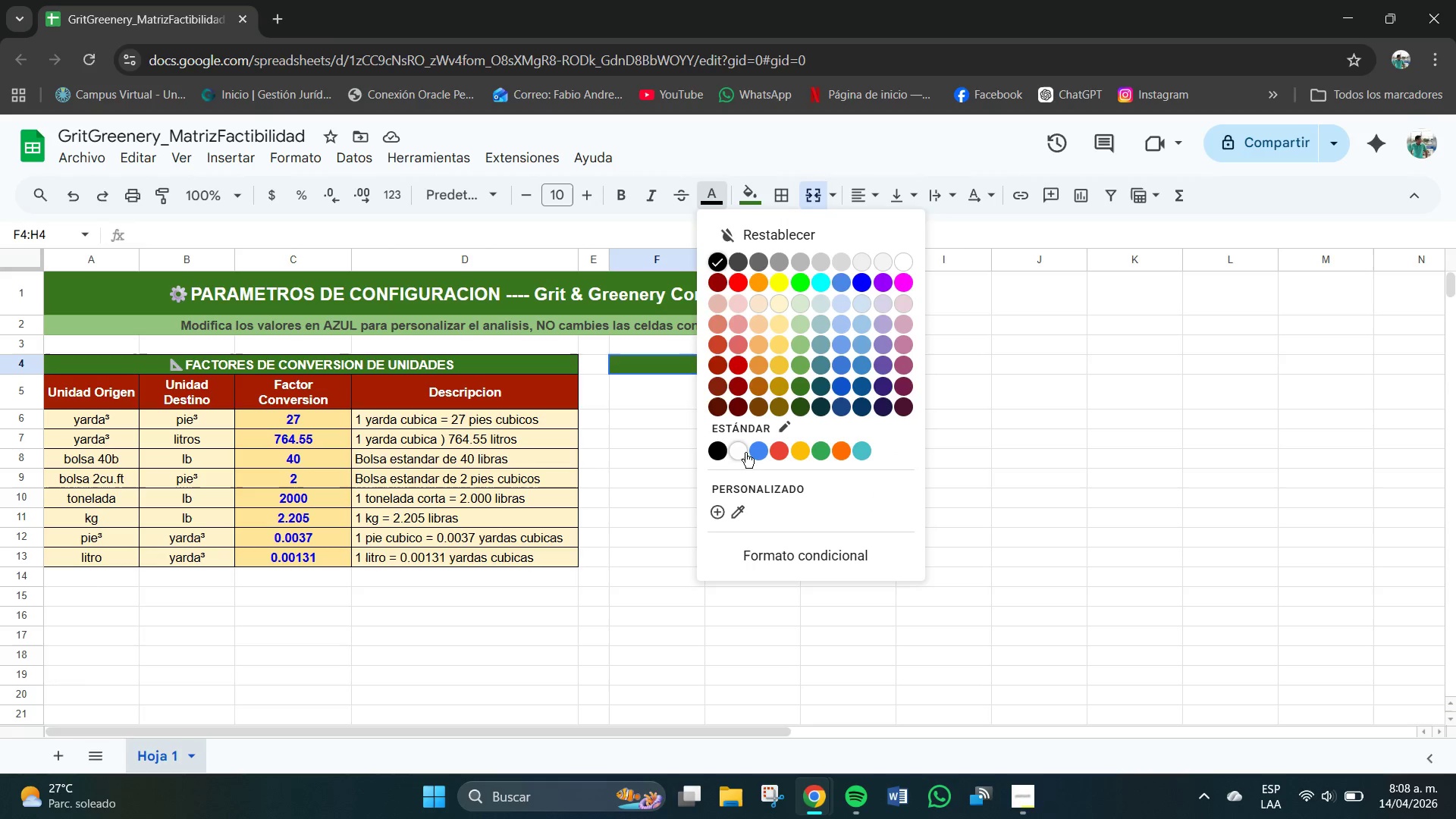 
left_click([736, 457])
 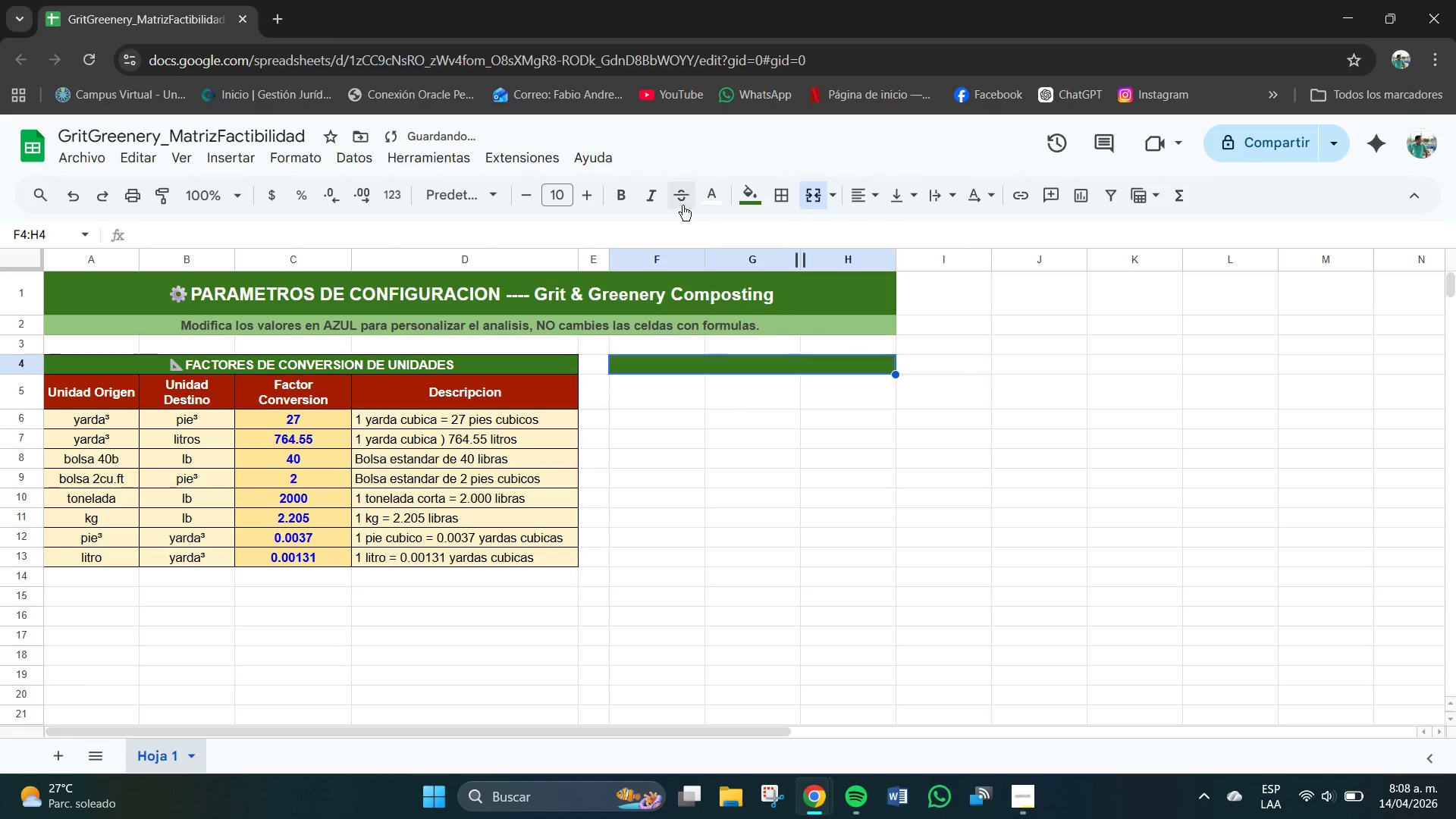 
left_click([621, 198])
 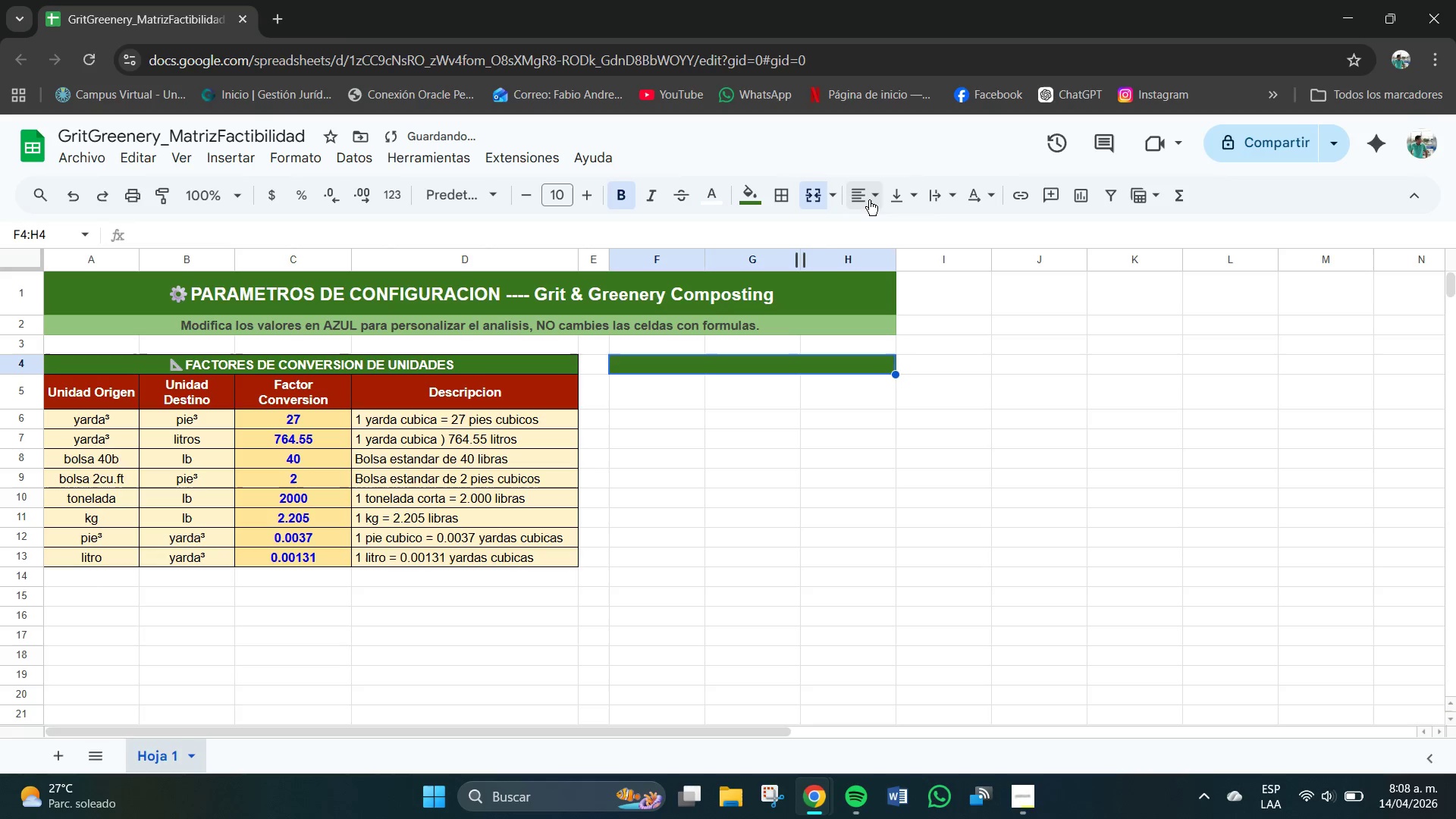 
left_click([869, 196])
 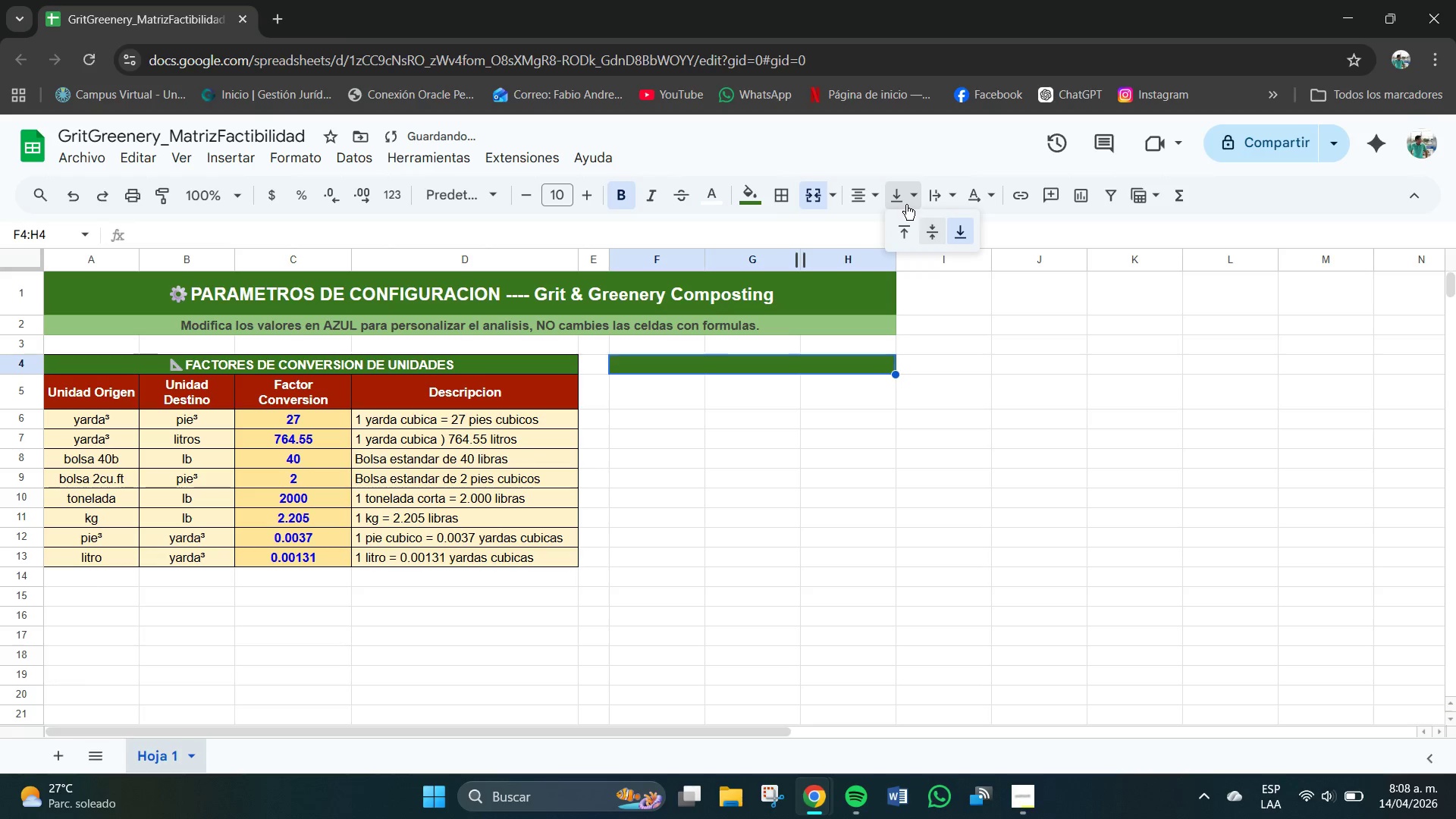 
double_click([931, 228])
 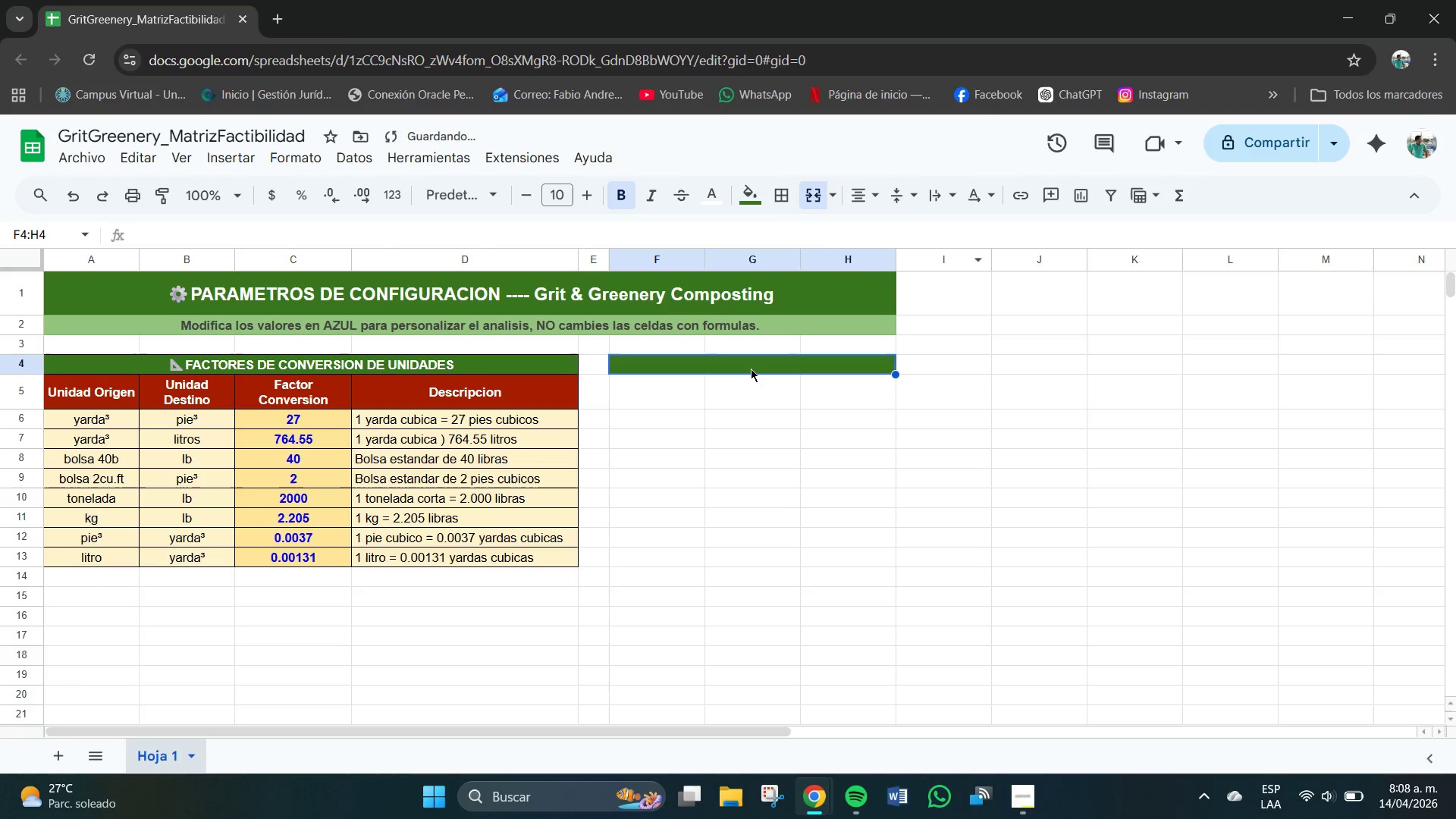 
double_click([750, 369])
 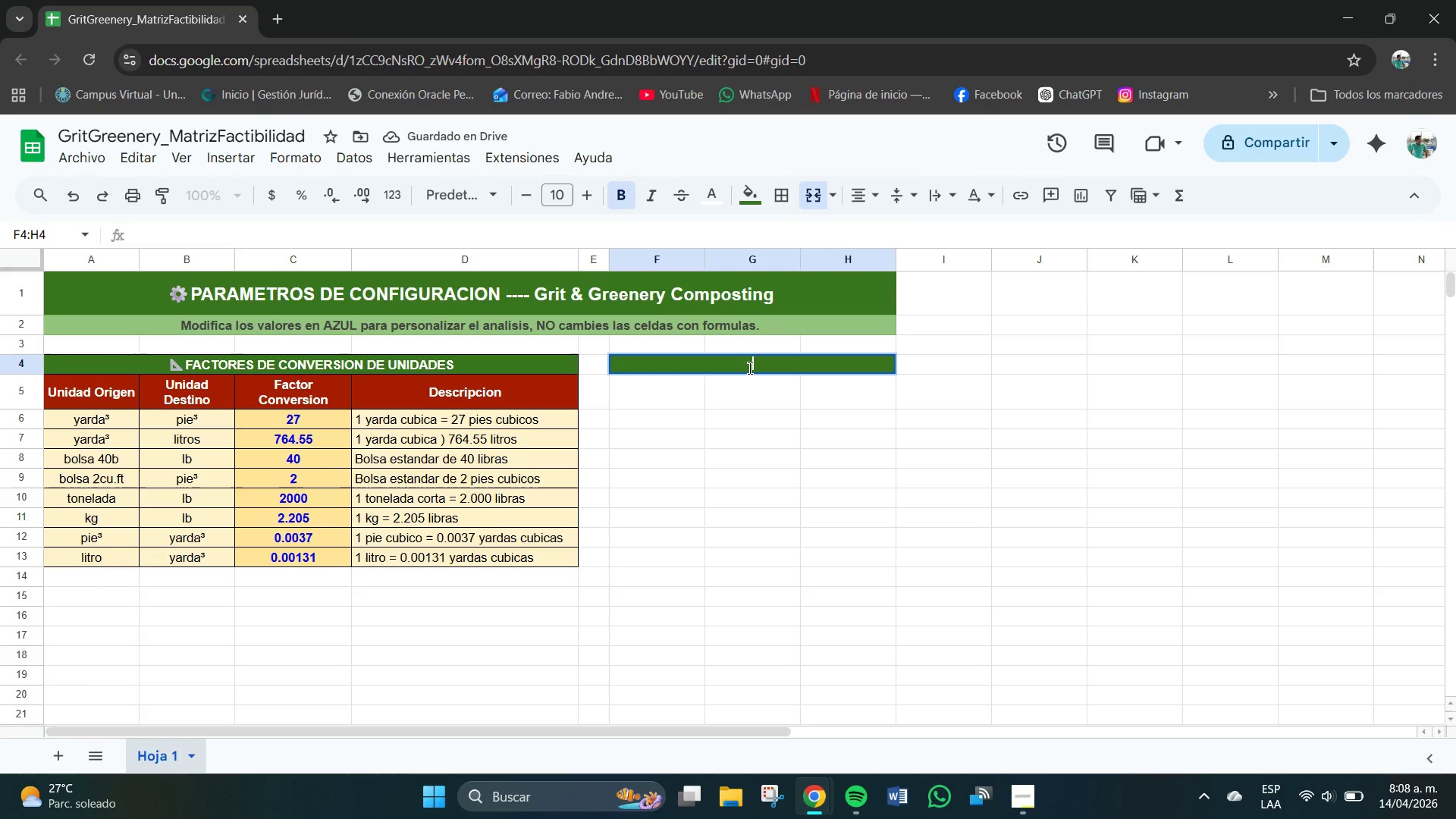 
key(CapsLock)
 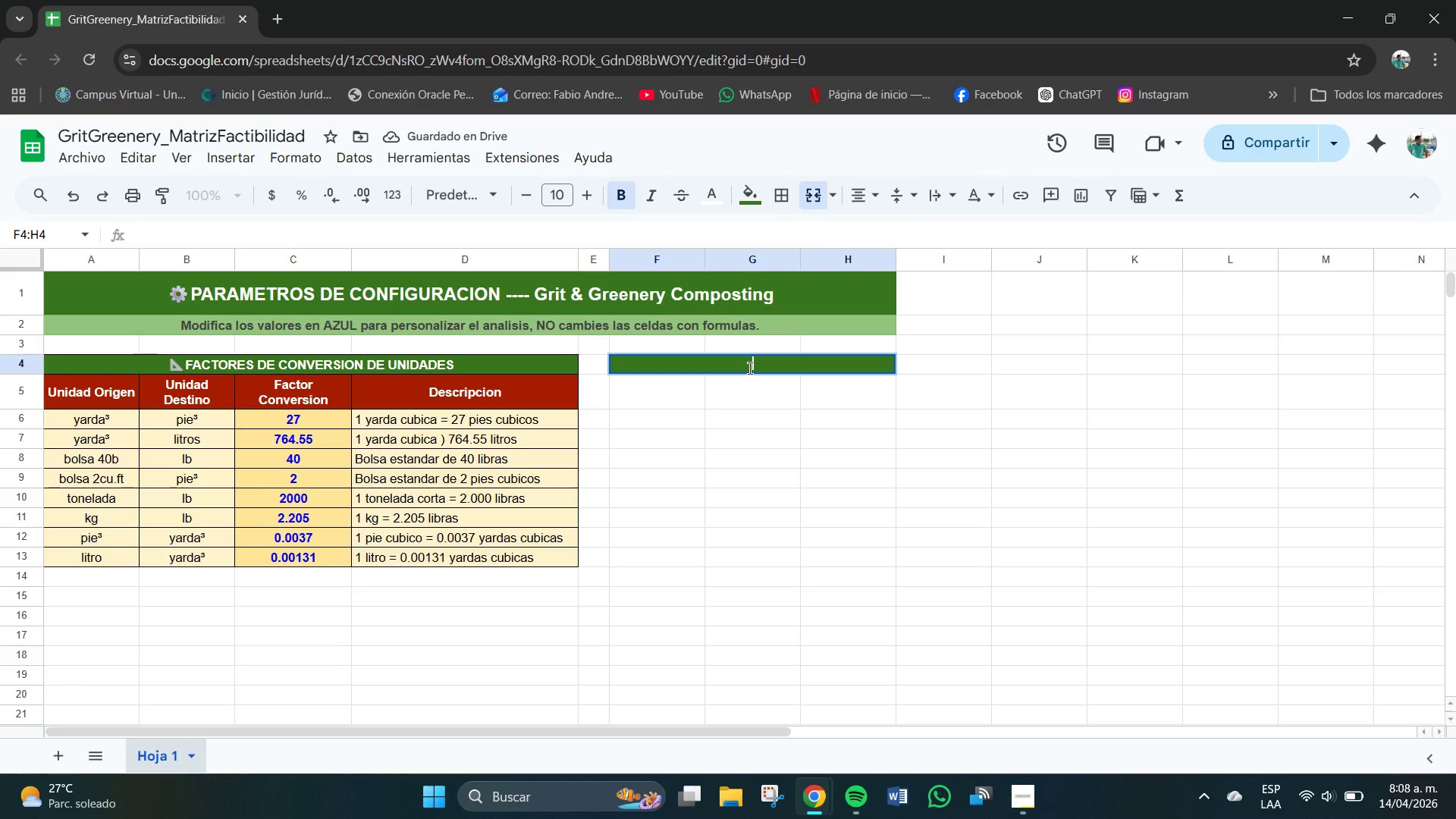 
key(CapsLock)
 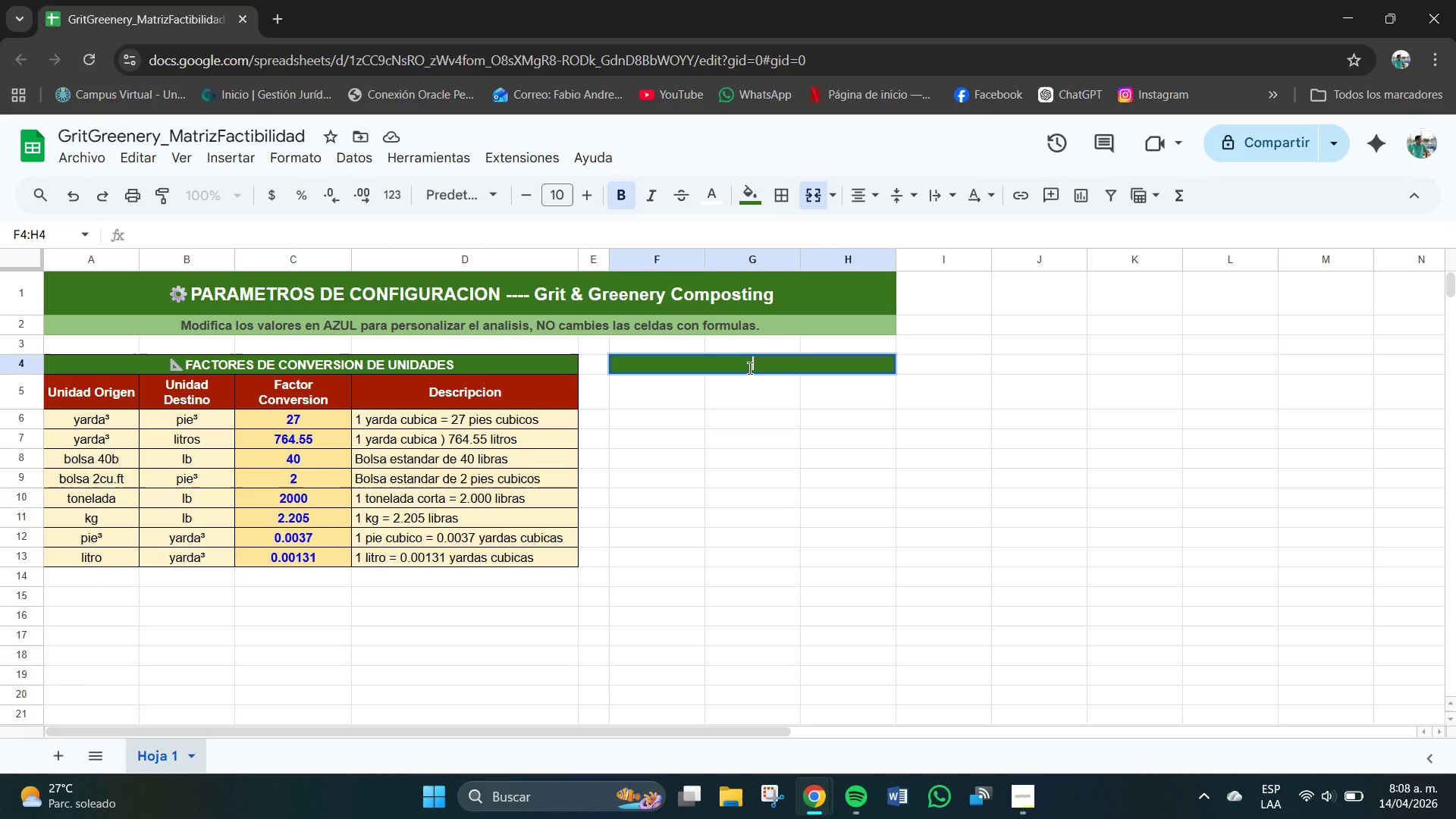 
key(Meta+MetaLeft)
 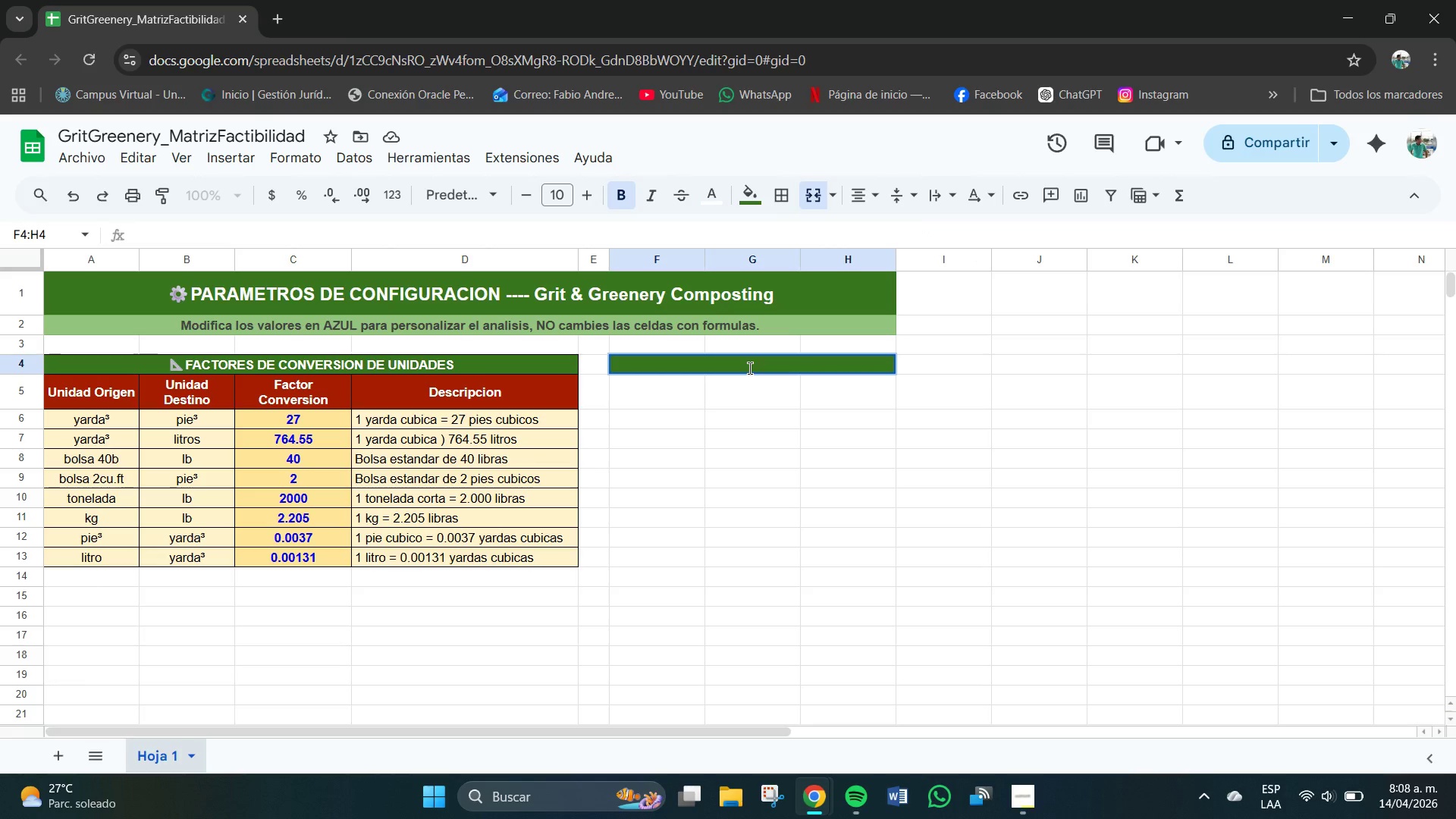 
key(Meta+V)
 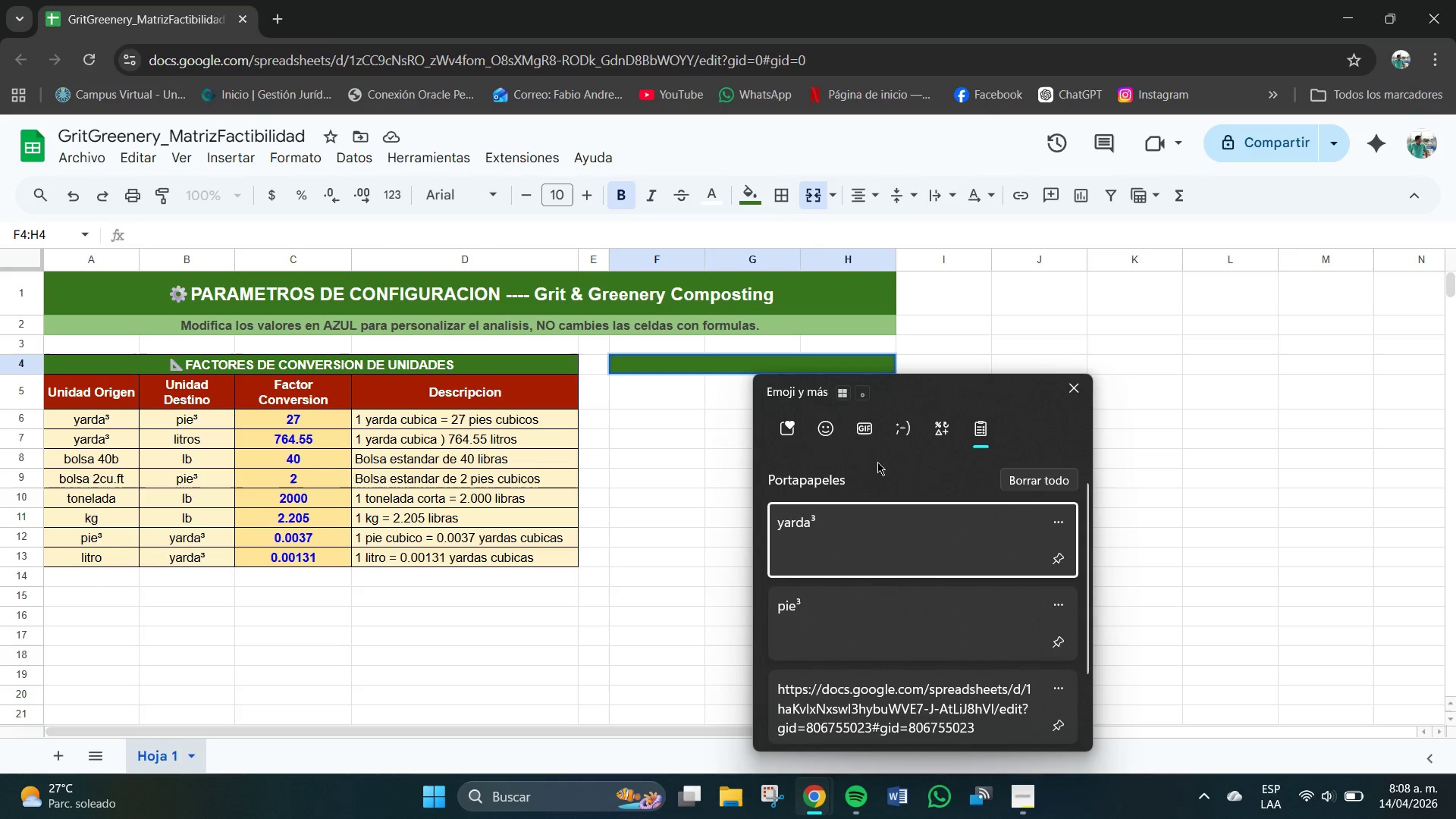 
left_click([825, 425])
 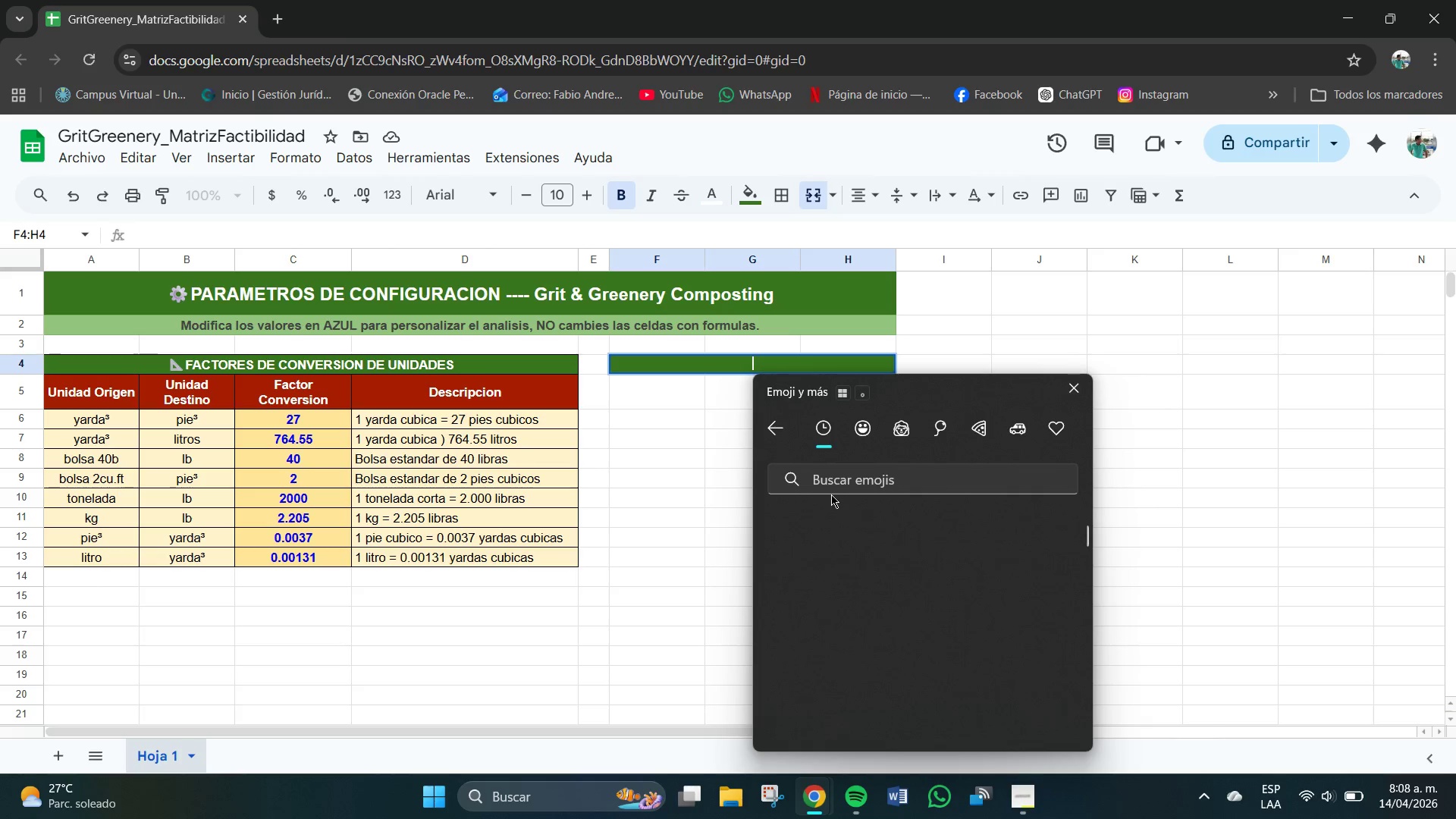 
left_click([833, 486])
 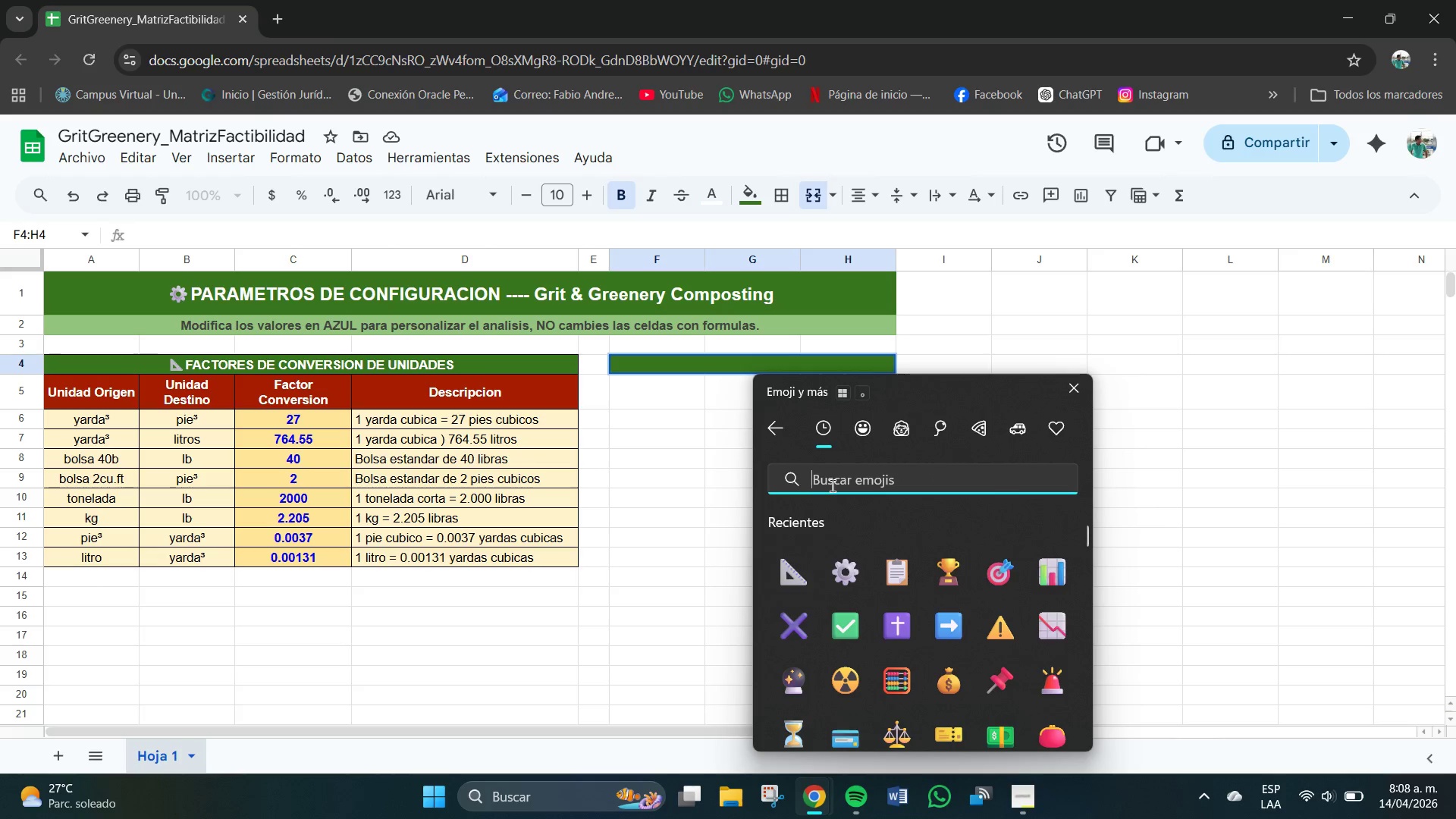 
type(hoja)
 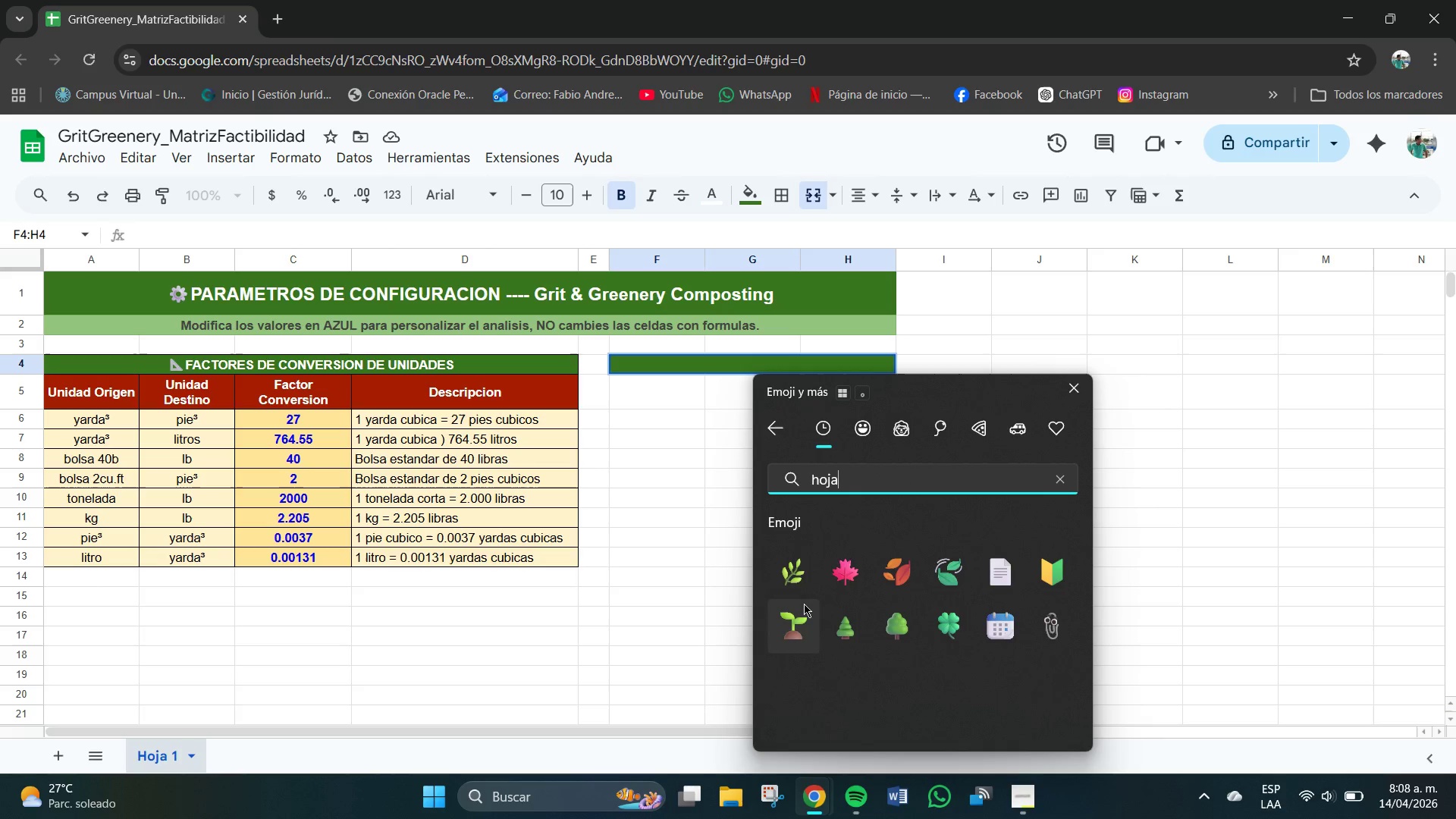 
left_click([792, 580])
 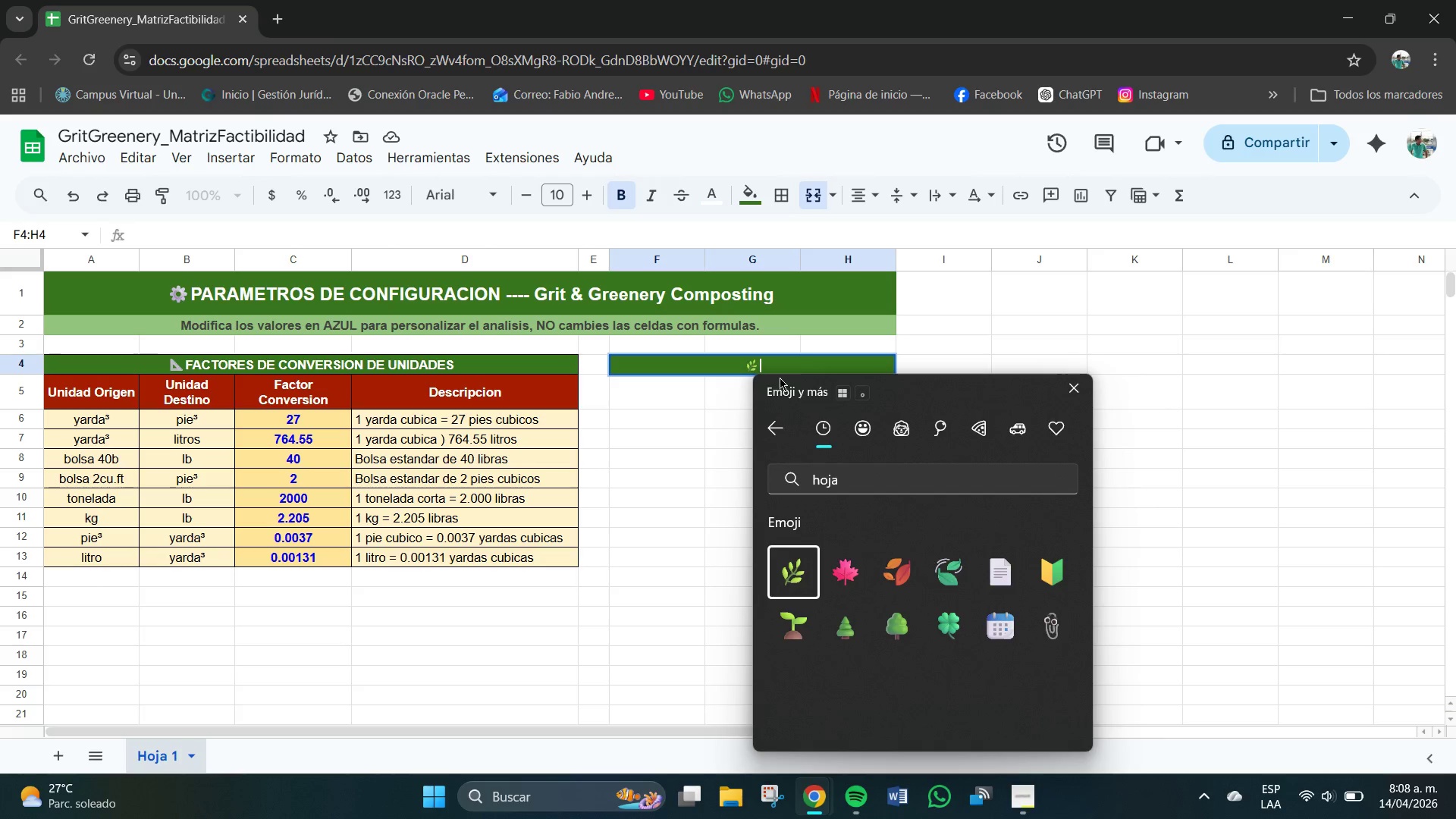 
left_click([776, 363])
 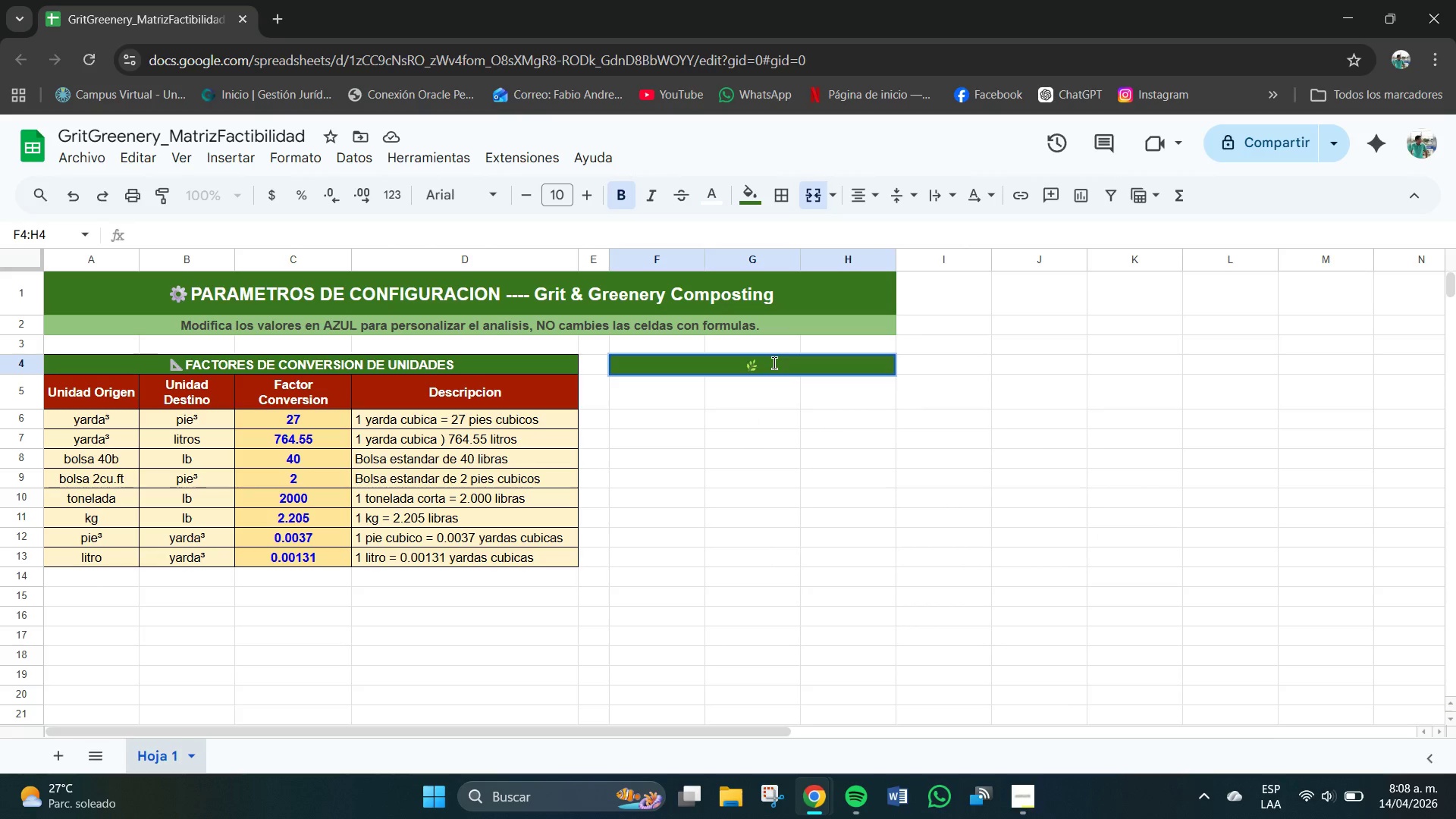 
type(PESOS)
 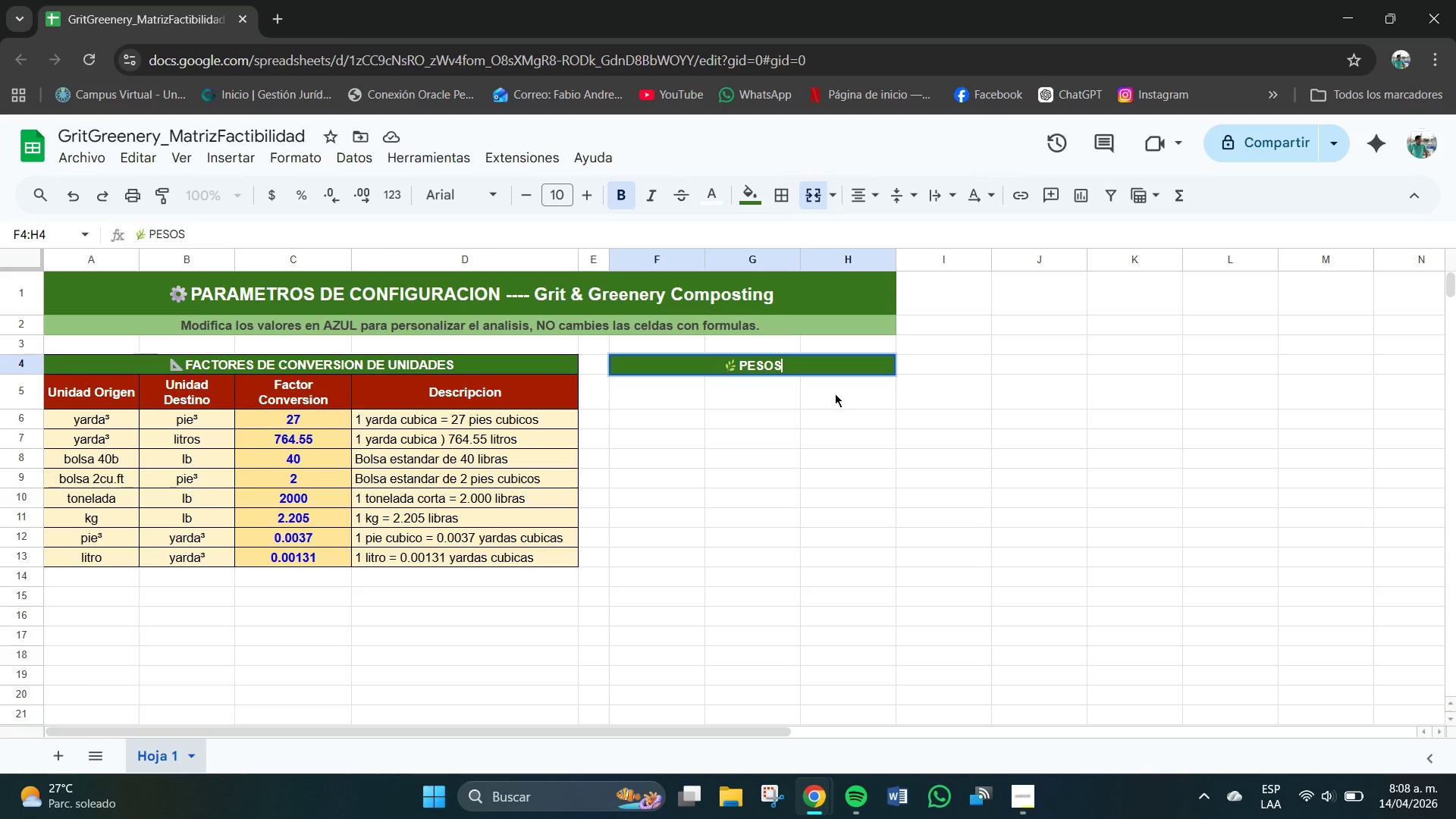 
type( PUNTAJE VERDE *suman 100%()
 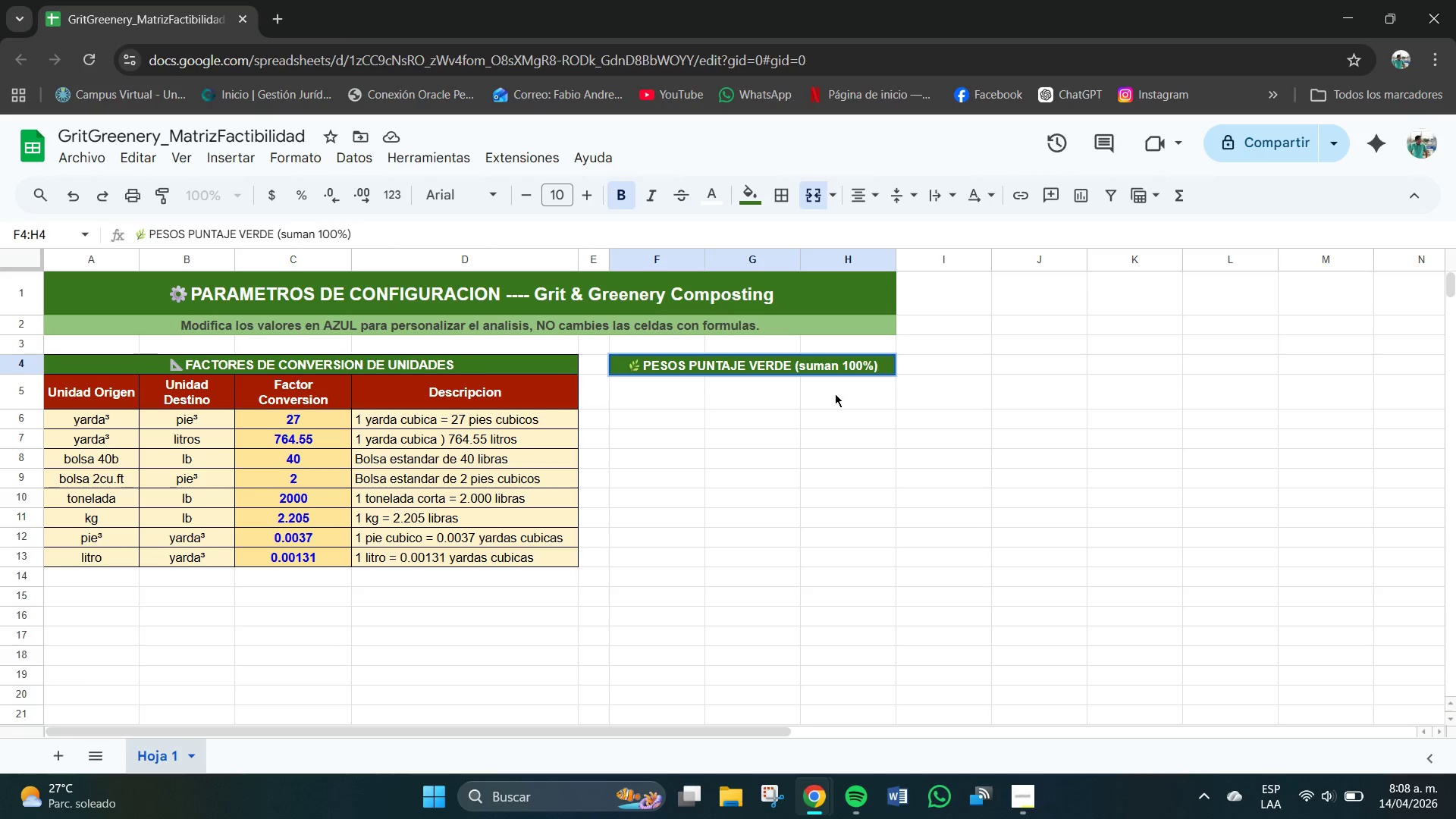 
key(Enter)
 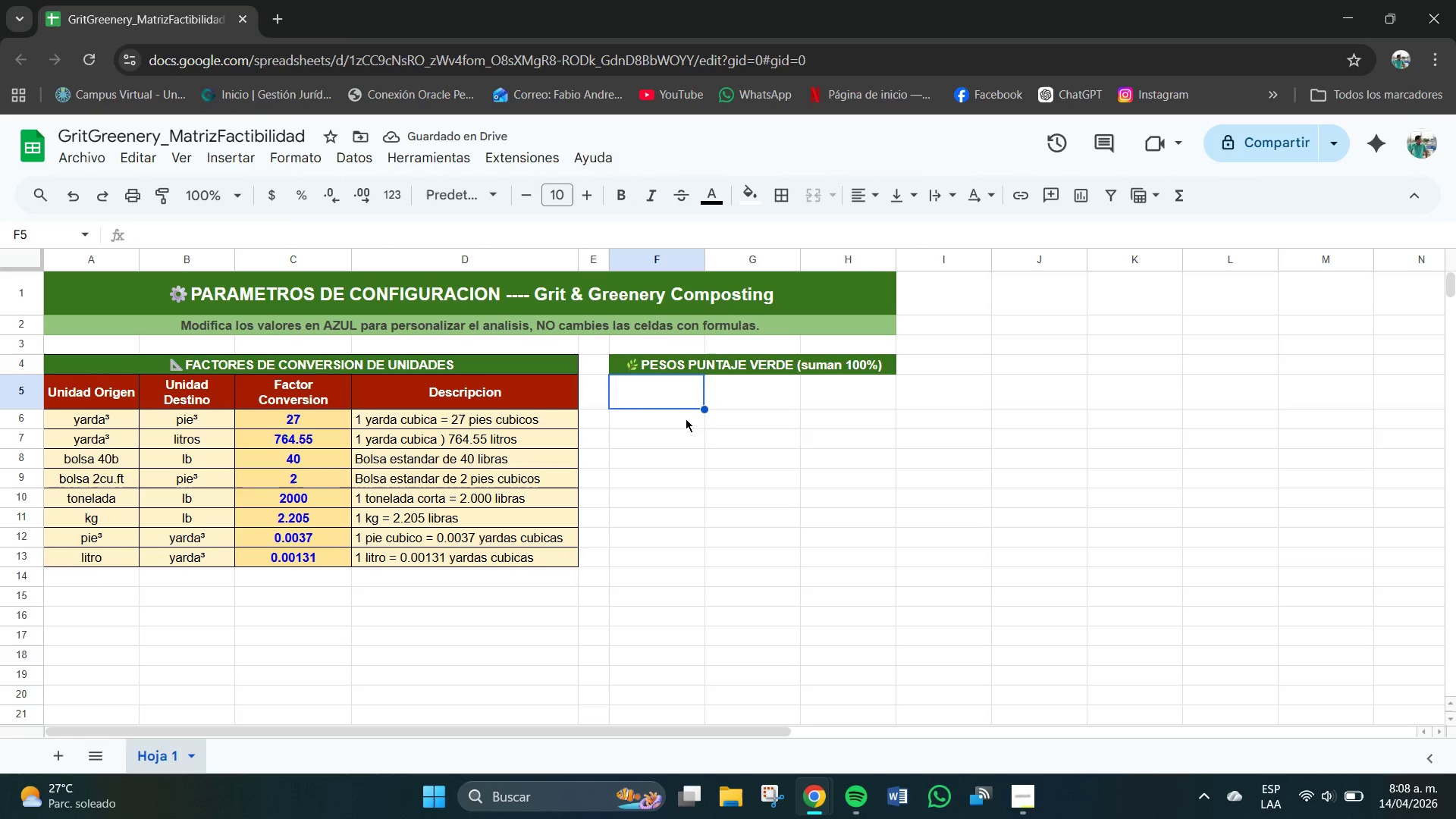 
left_click_drag(start_coordinate=[664, 396], to_coordinate=[837, 395])
 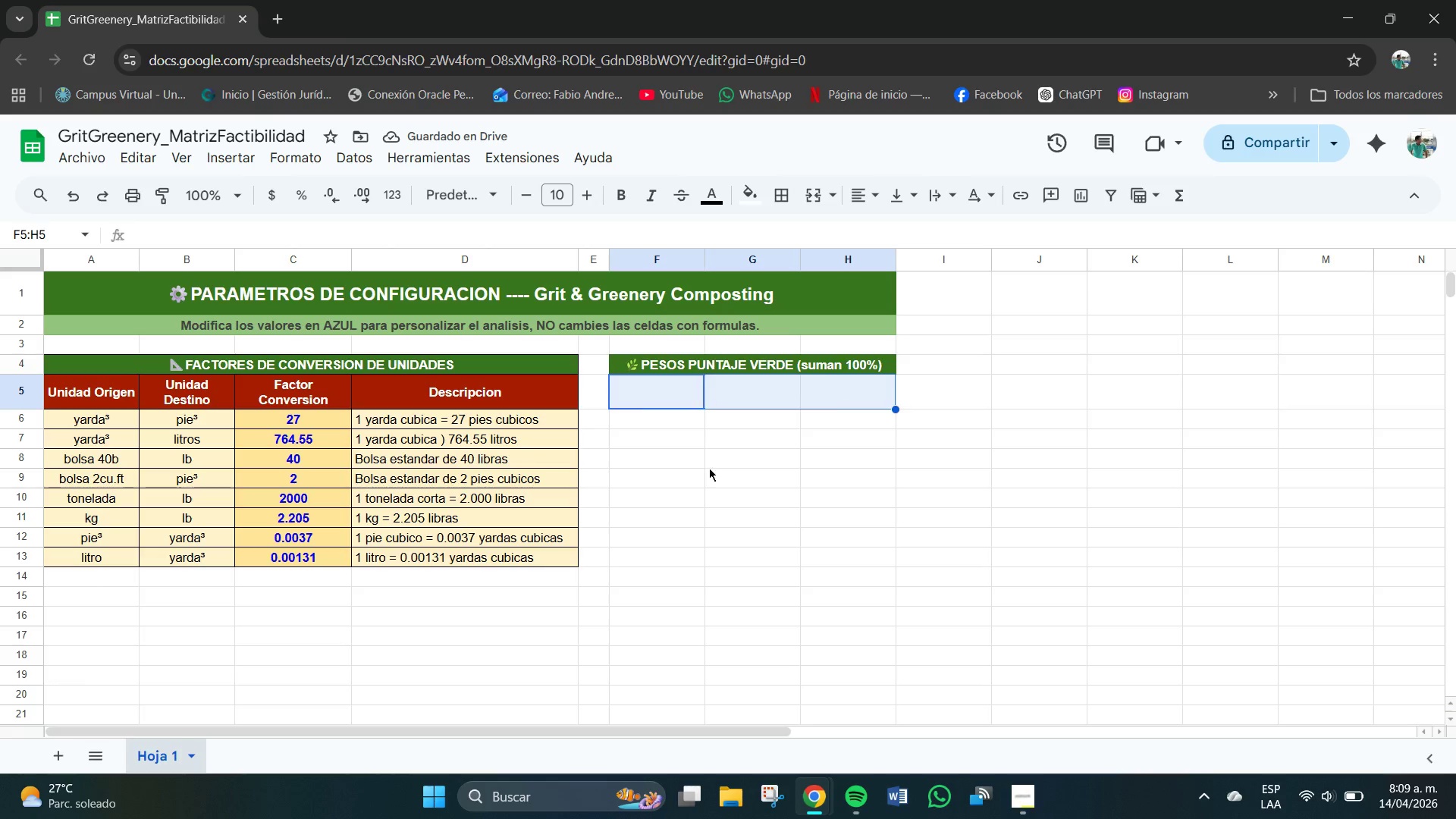 
left_click([739, 504])
 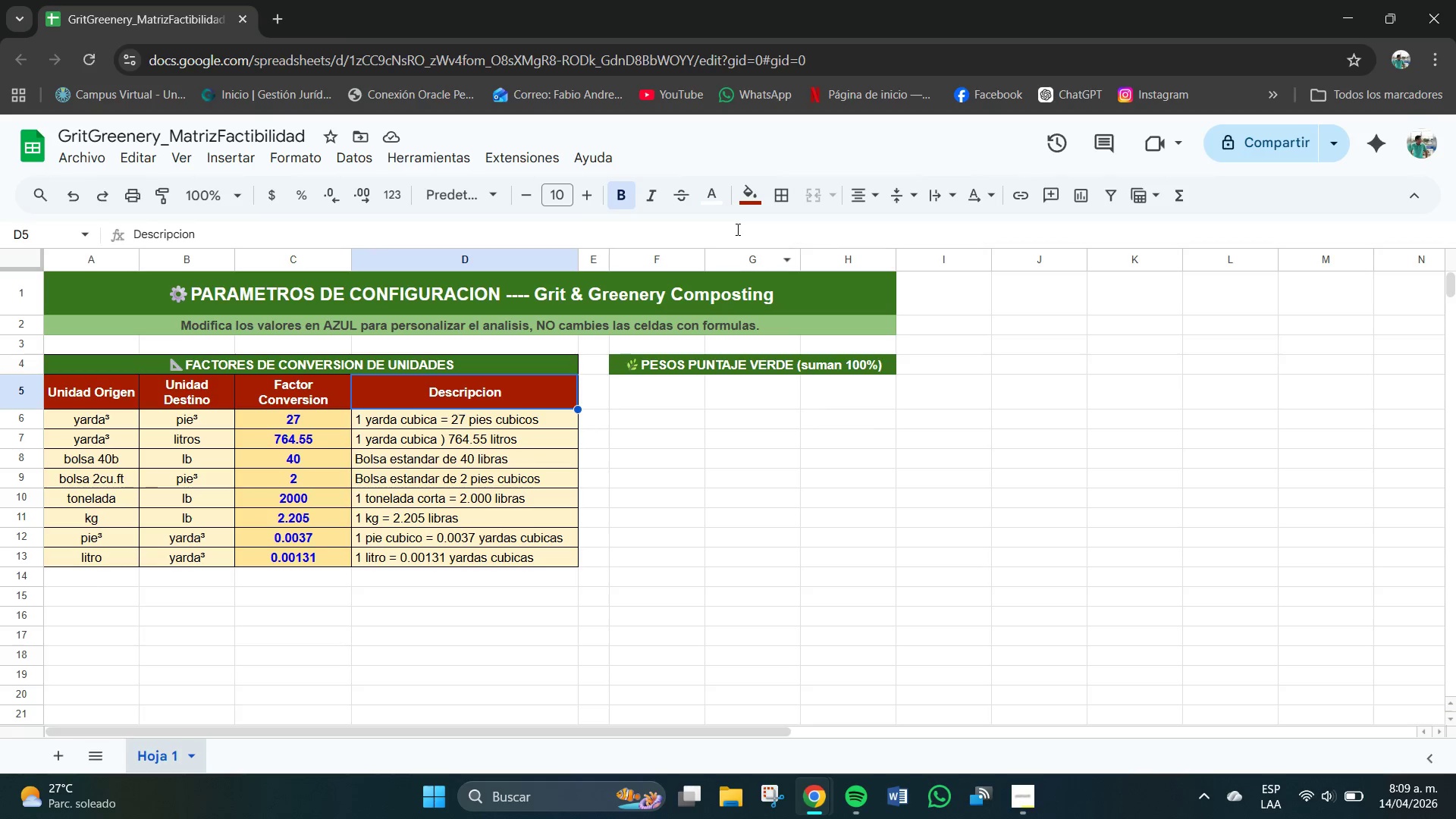 
left_click([756, 199])
 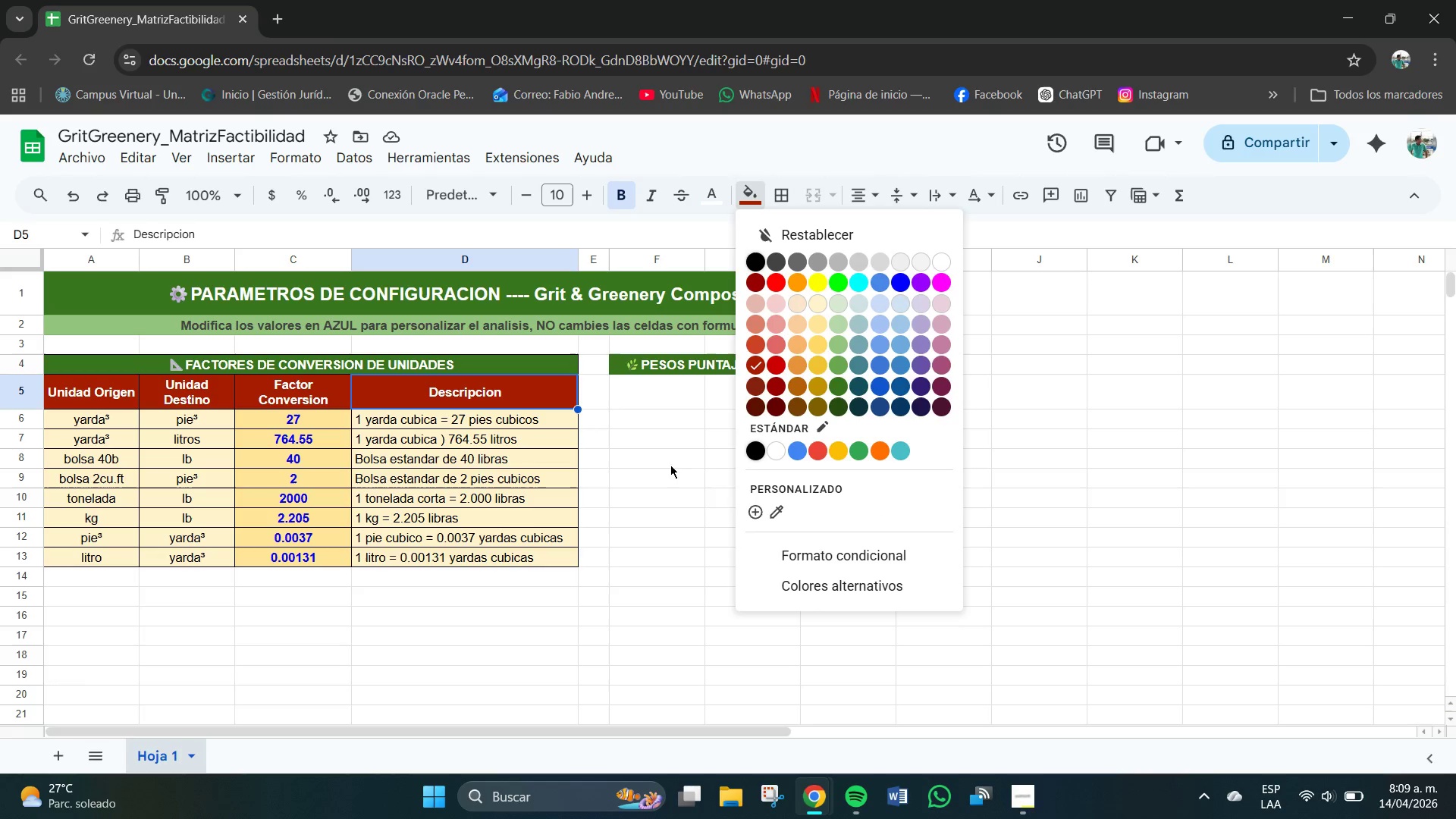 
left_click([671, 494])
 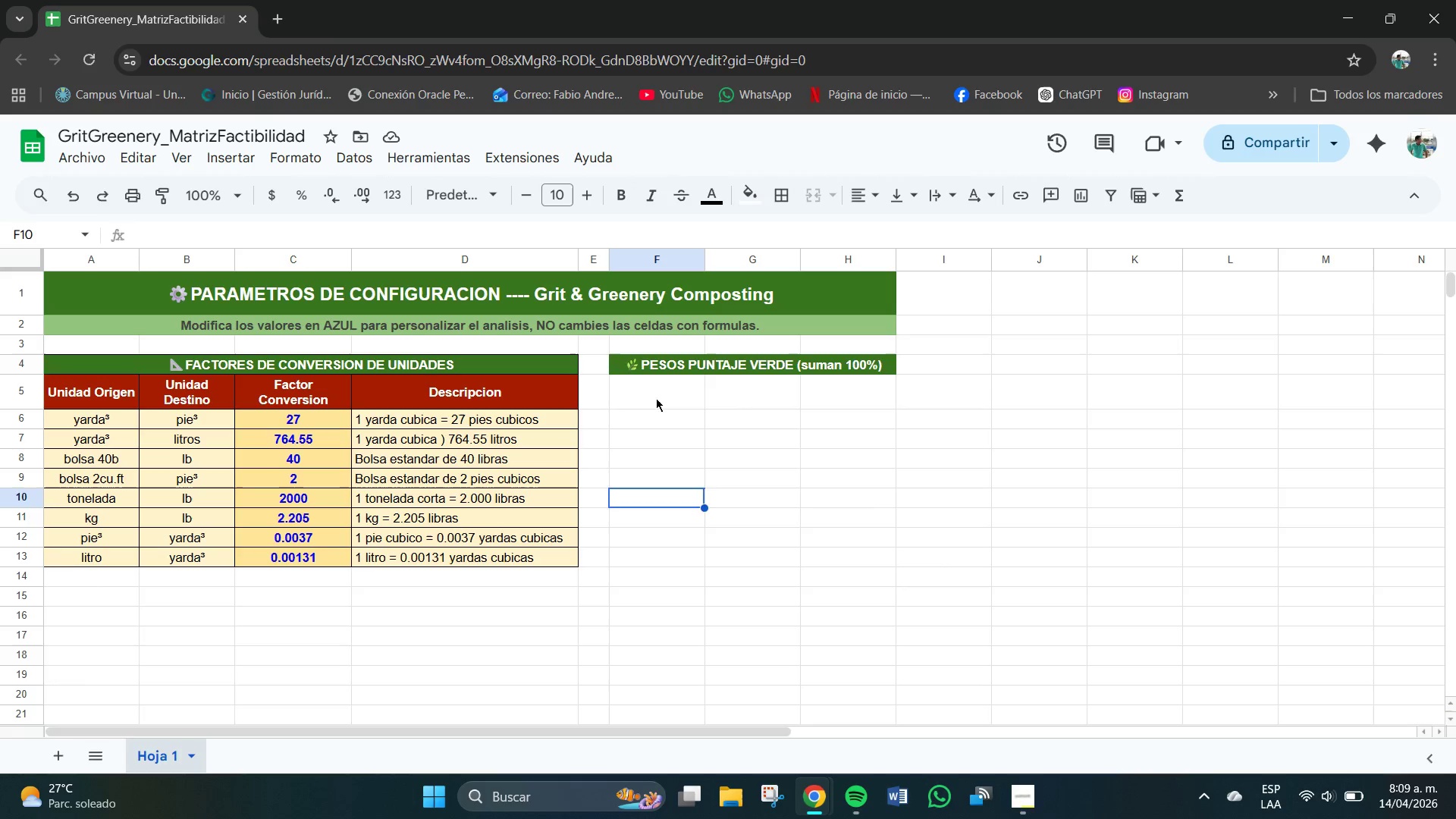 
left_click_drag(start_coordinate=[656, 398], to_coordinate=[856, 399])
 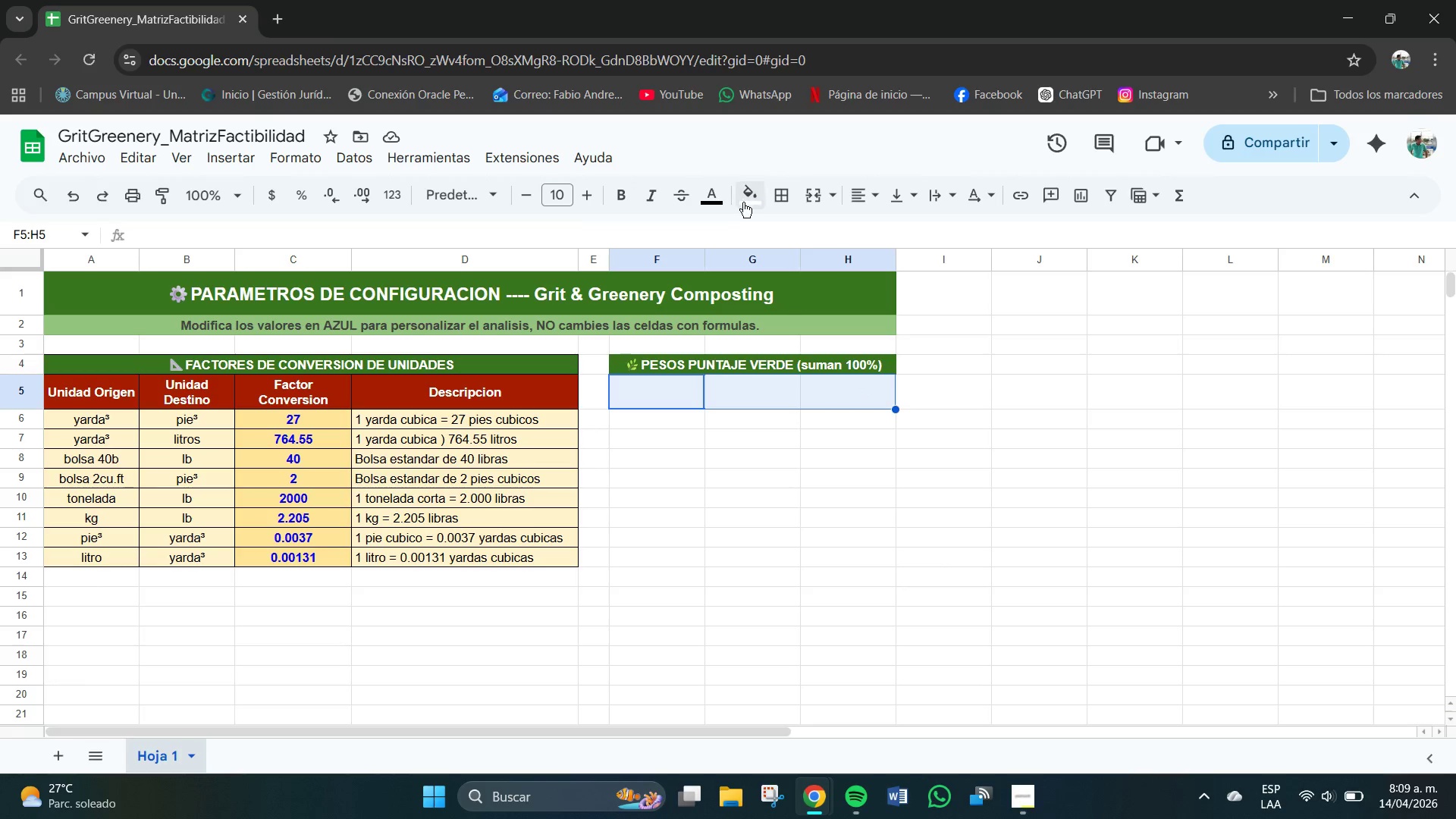 
left_click([744, 204])
 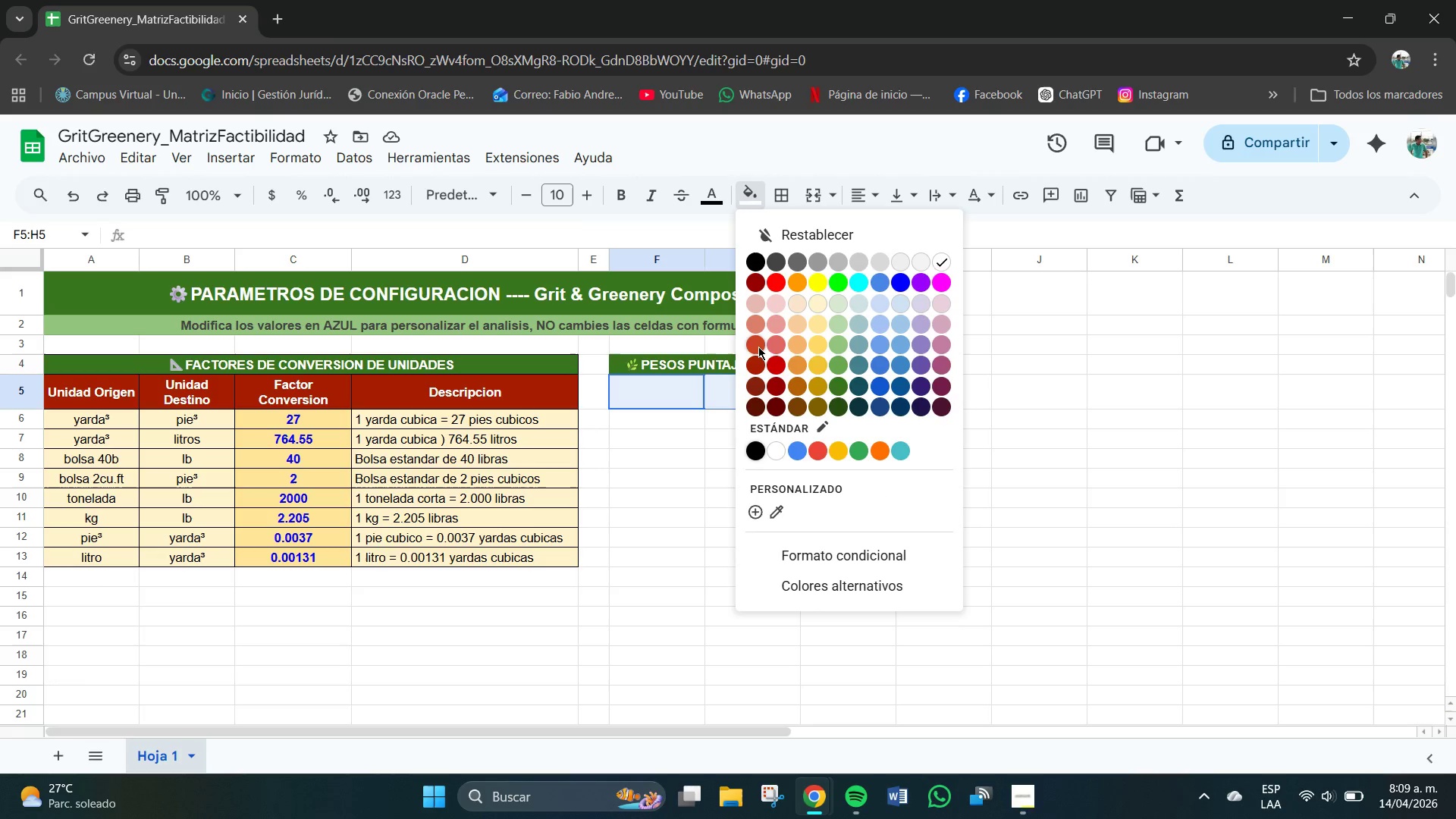 
left_click([758, 362])
 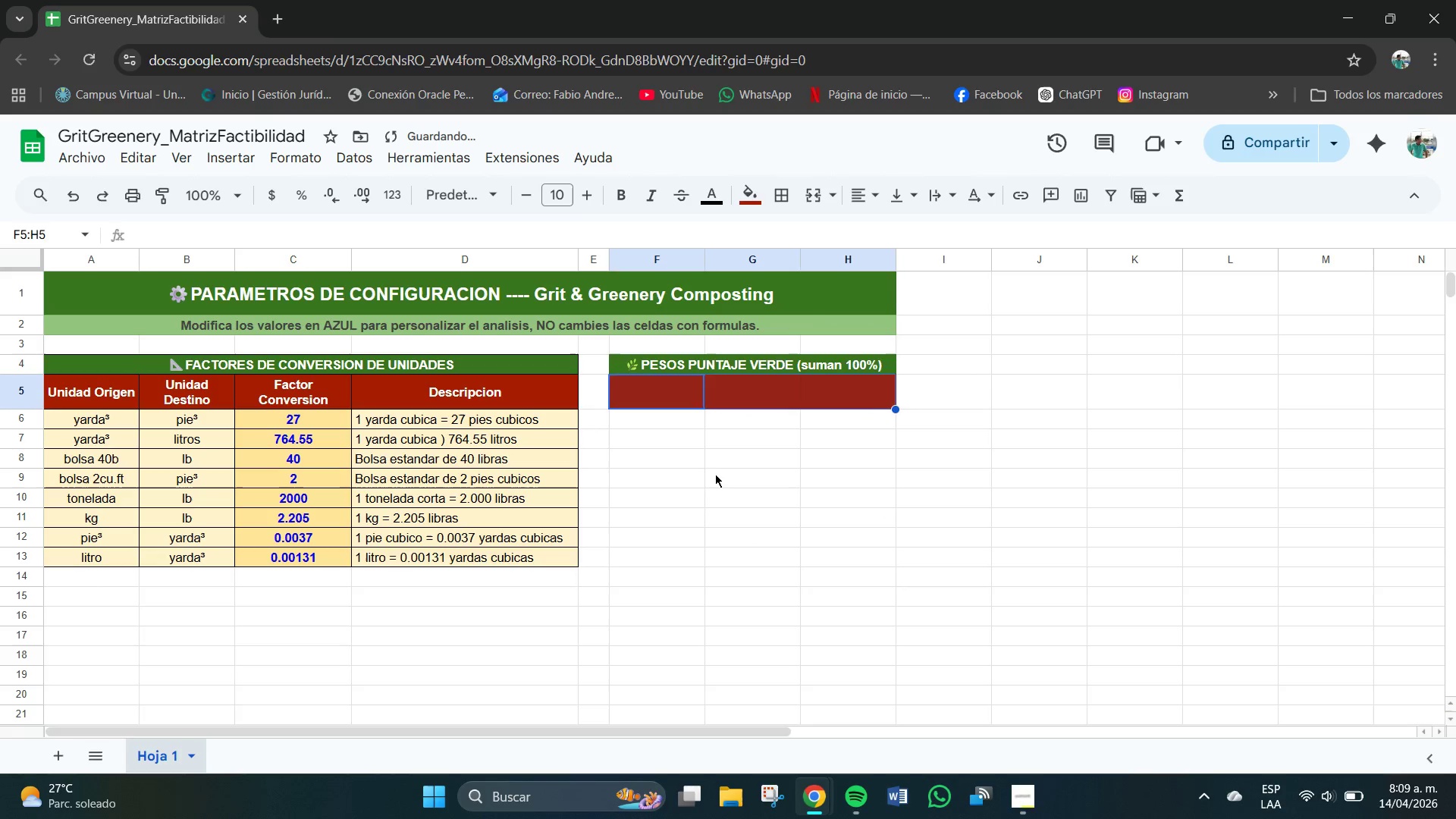 
double_click([715, 475])
 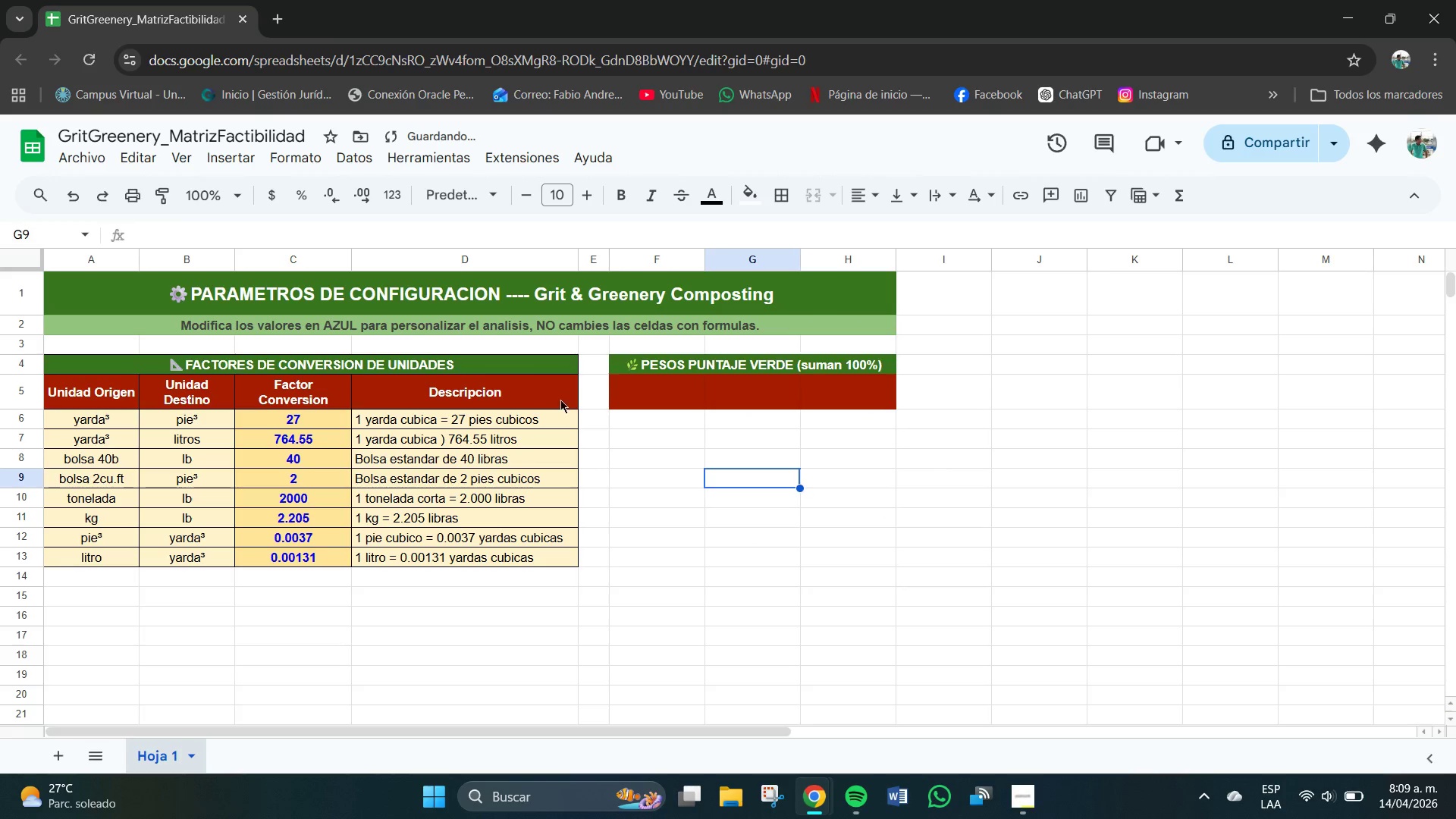 
left_click([553, 394])
 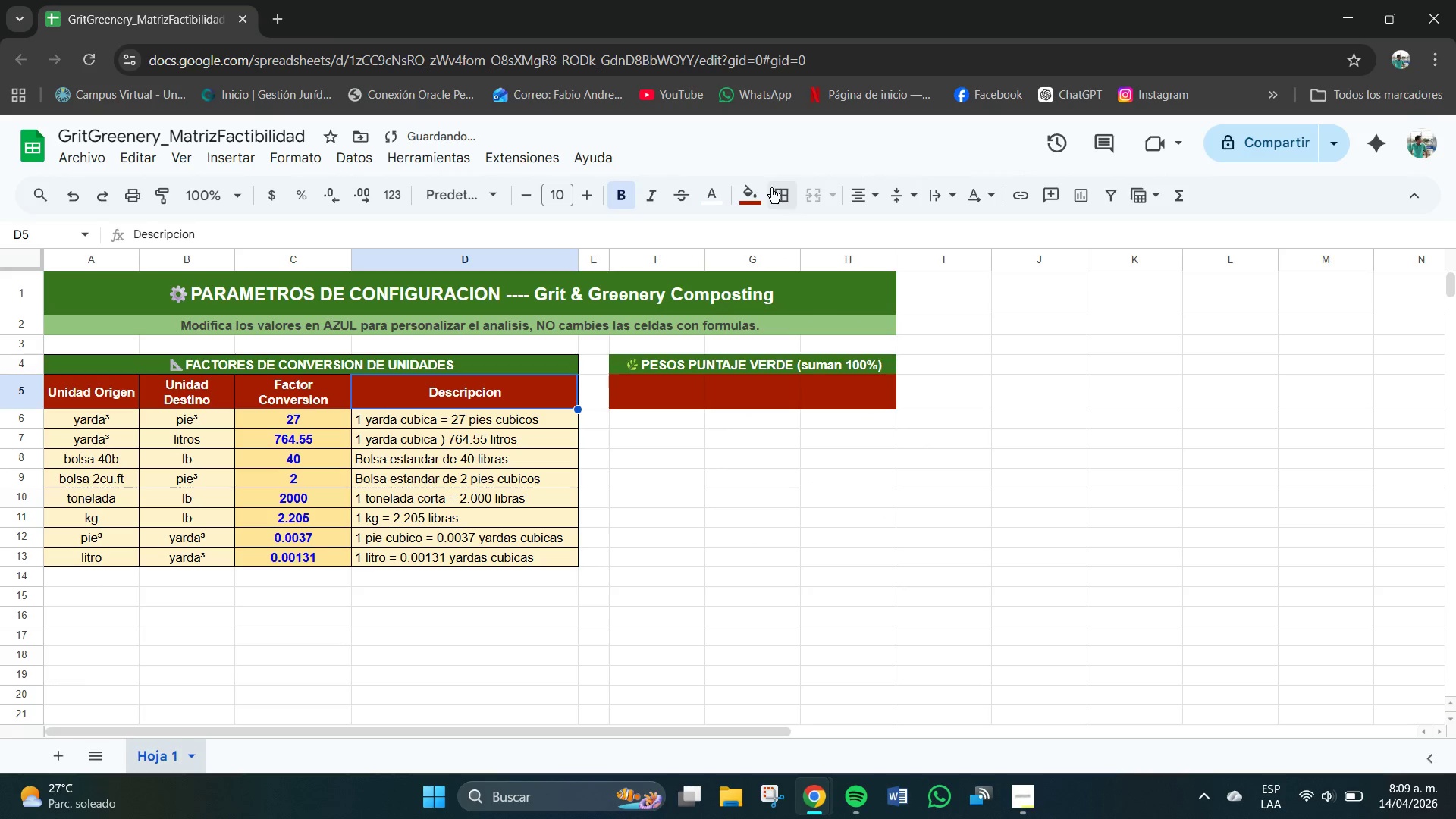 
left_click([758, 188])
 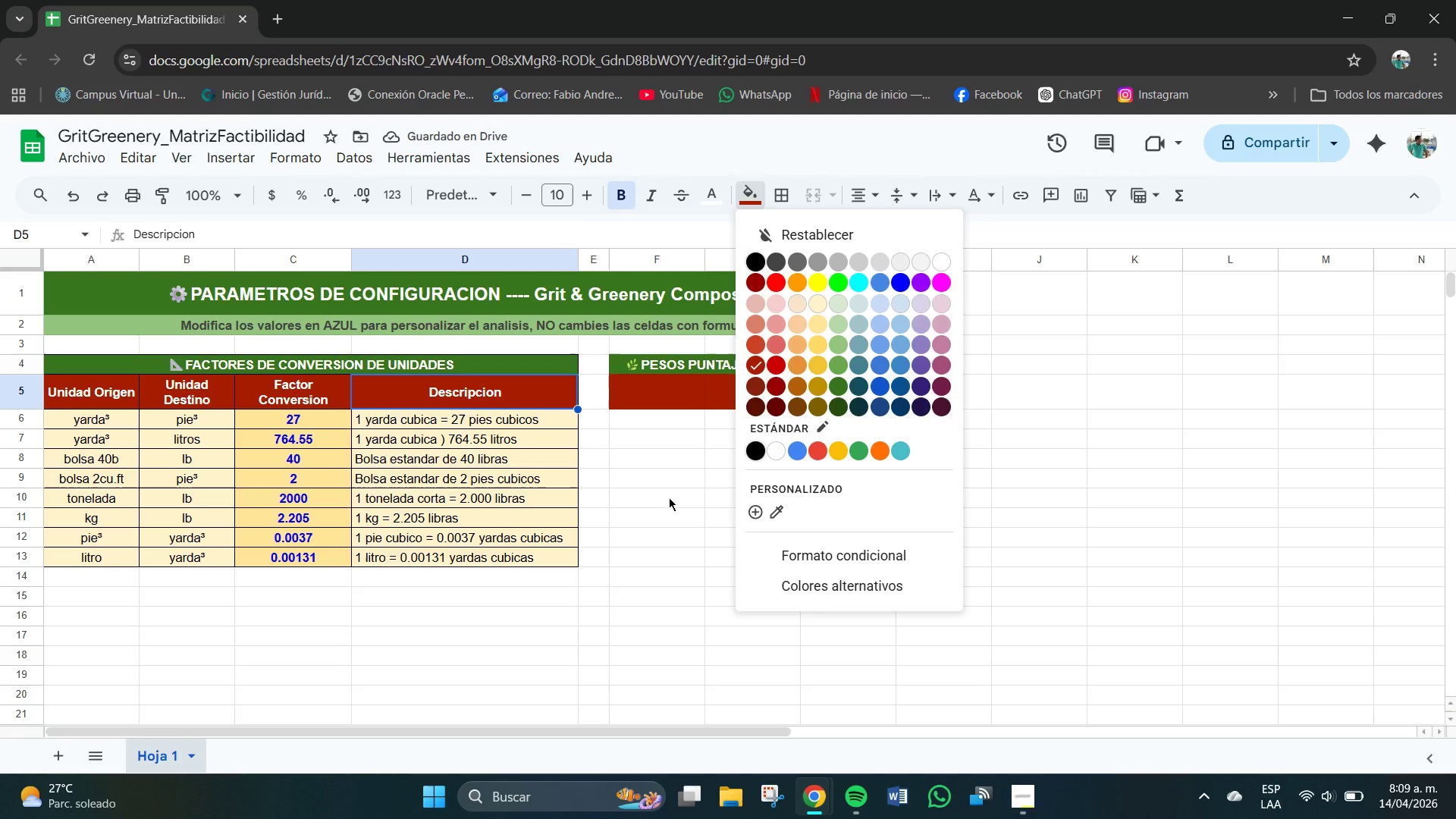 
left_click([671, 501])
 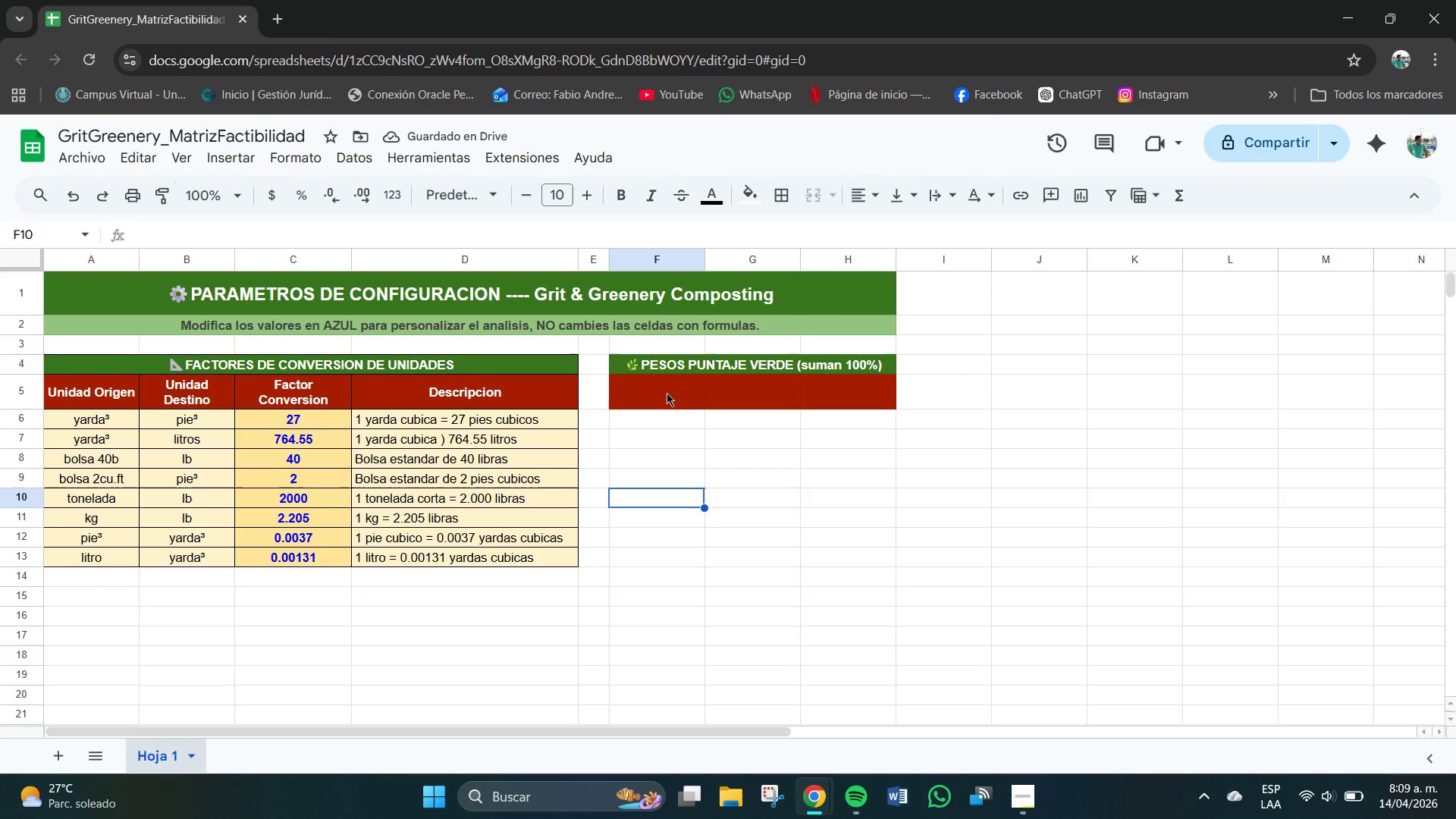 
left_click([667, 393])
 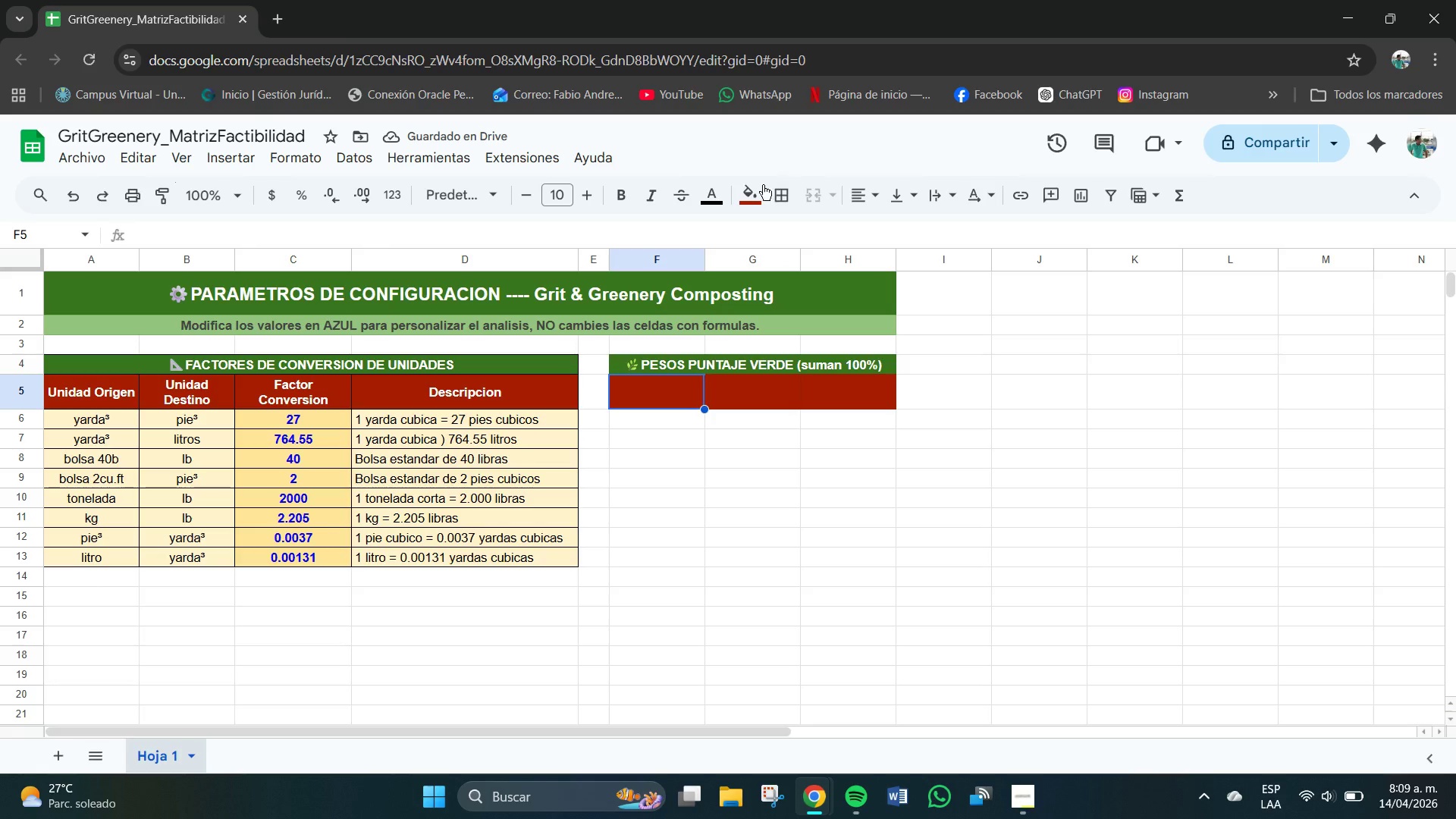 
left_click([755, 187])
 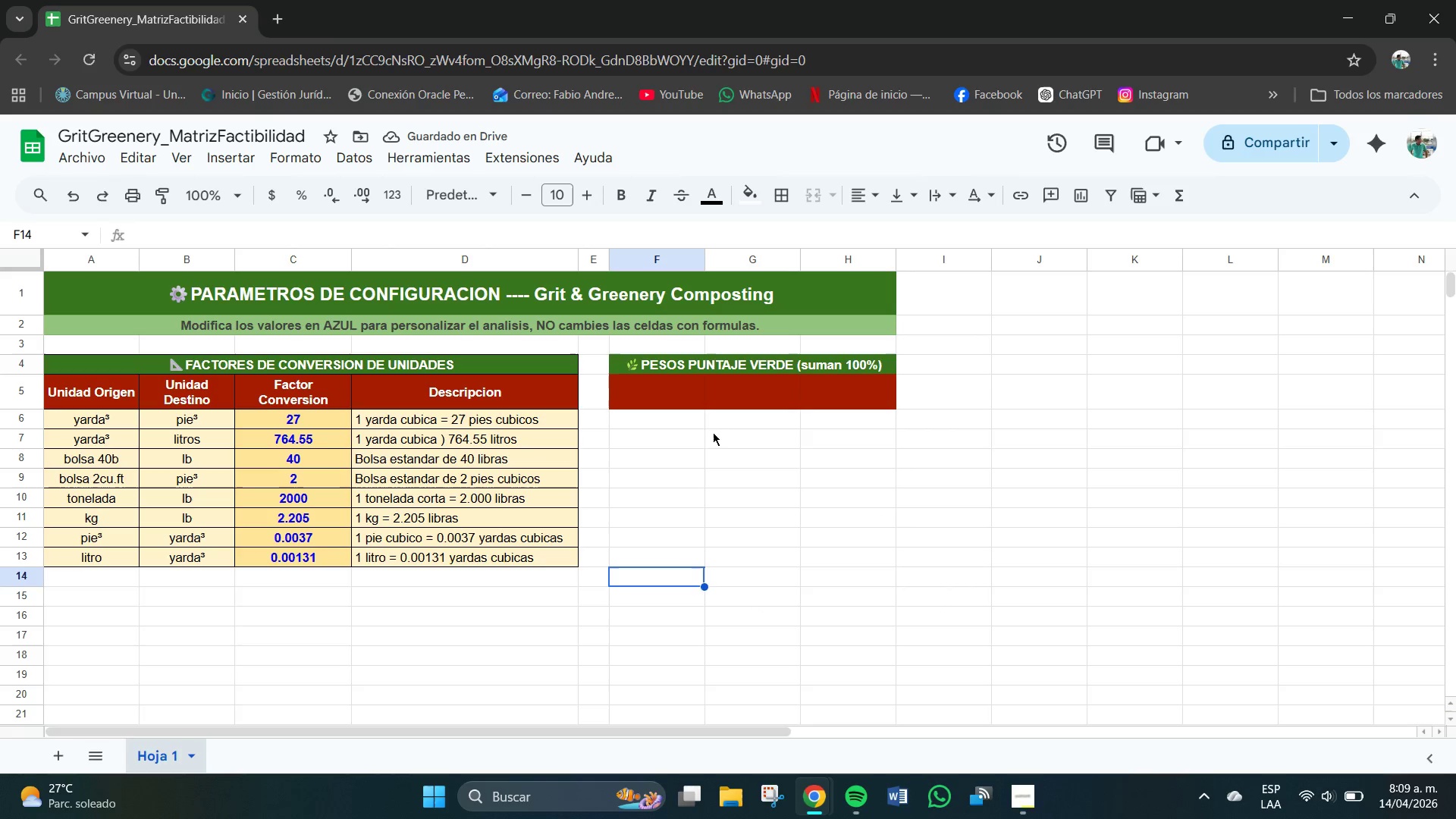 
left_click([683, 403])
 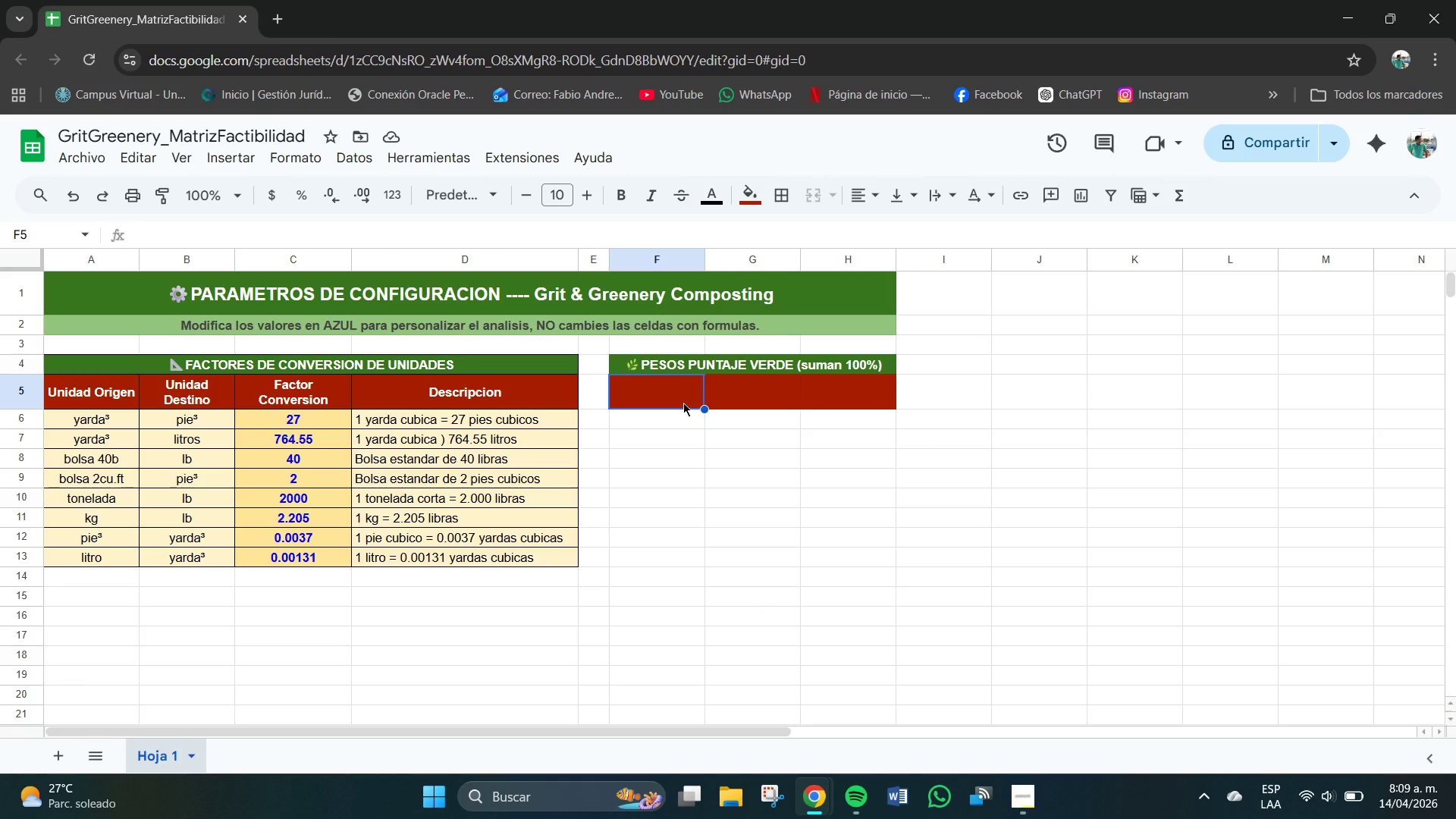 
left_click_drag(start_coordinate=[681, 400], to_coordinate=[862, 415])
 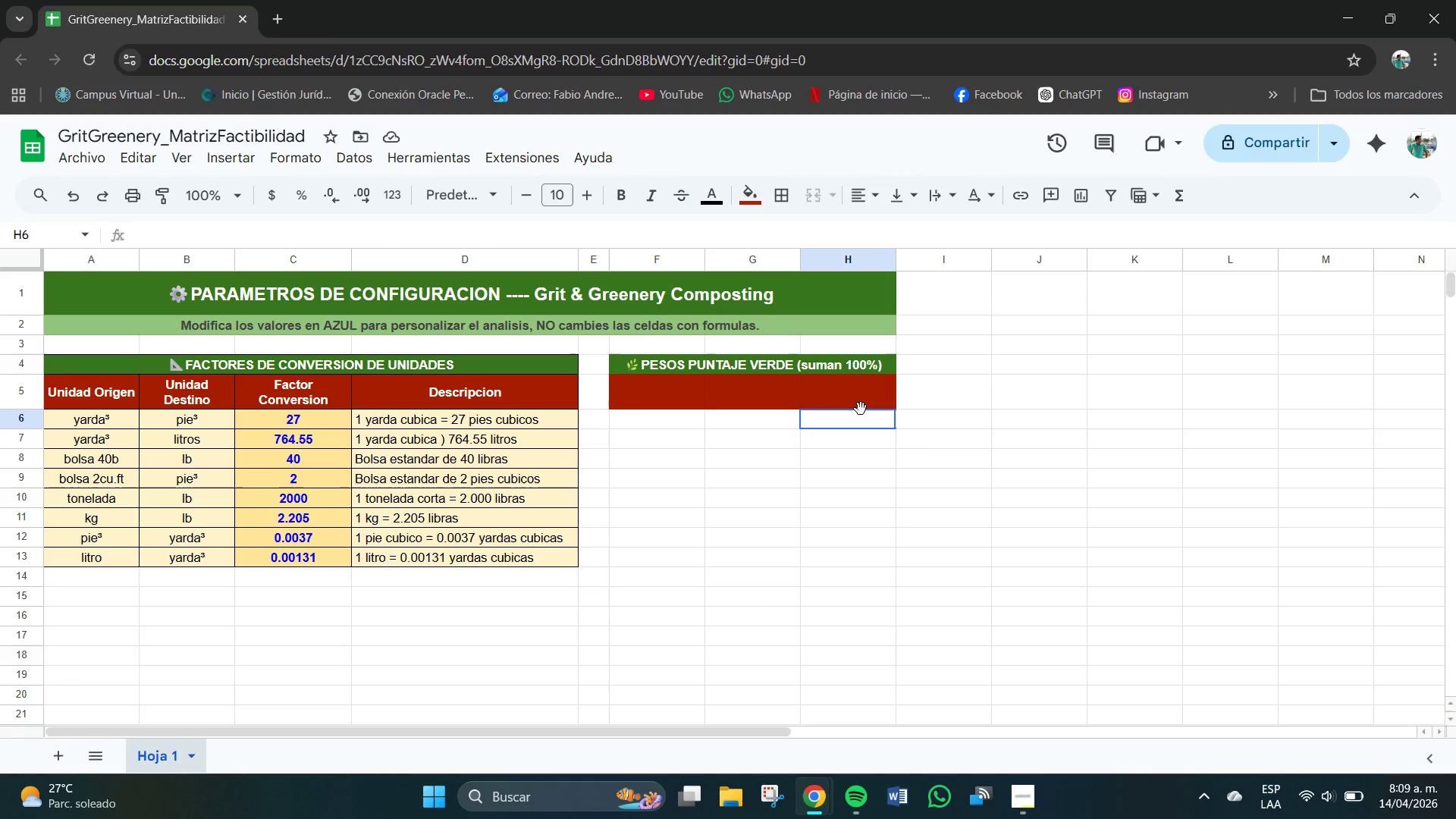 
left_click_drag(start_coordinate=[861, 414], to_coordinate=[859, 409])
 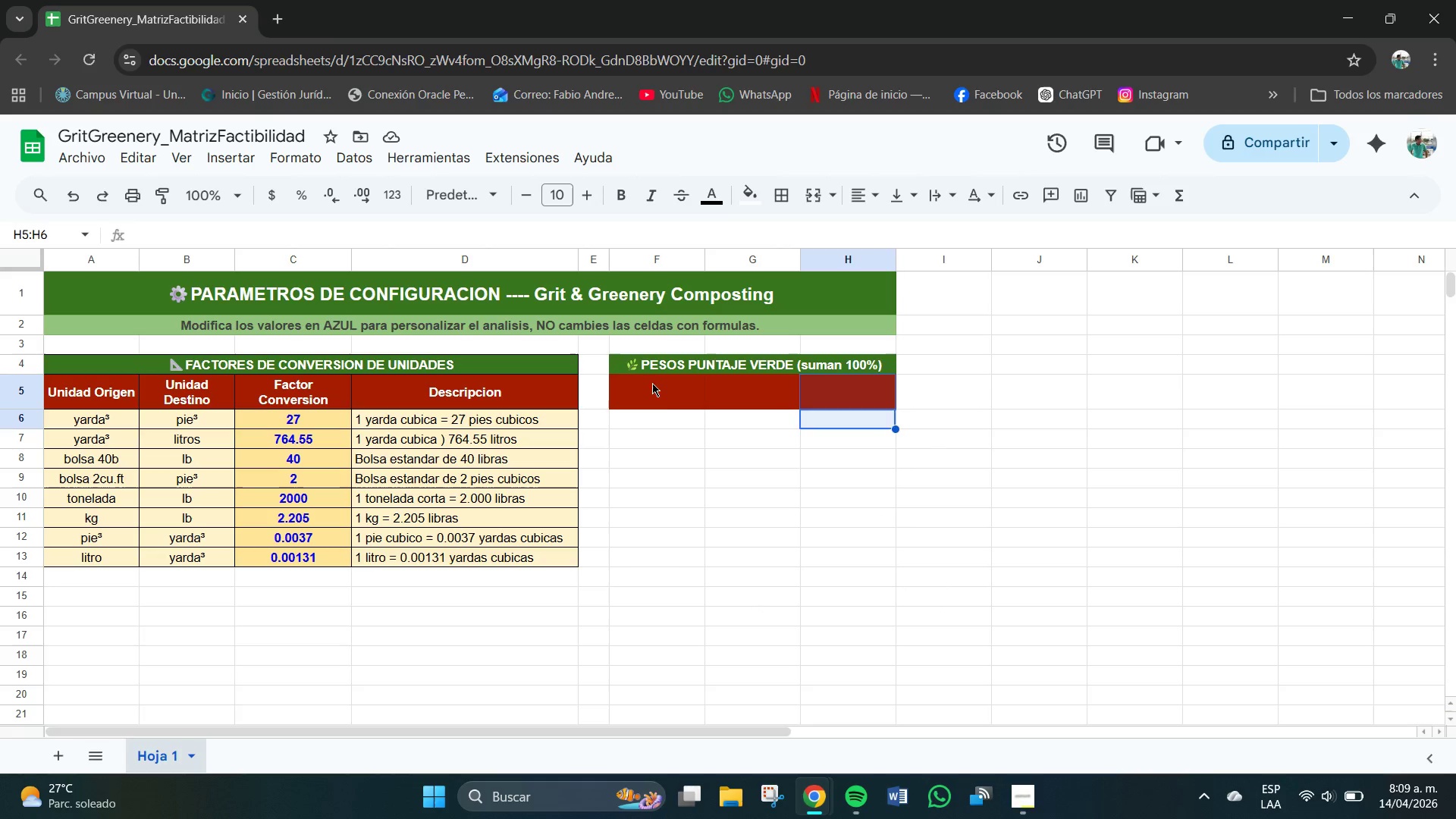 
left_click_drag(start_coordinate=[657, 391], to_coordinate=[829, 391])
 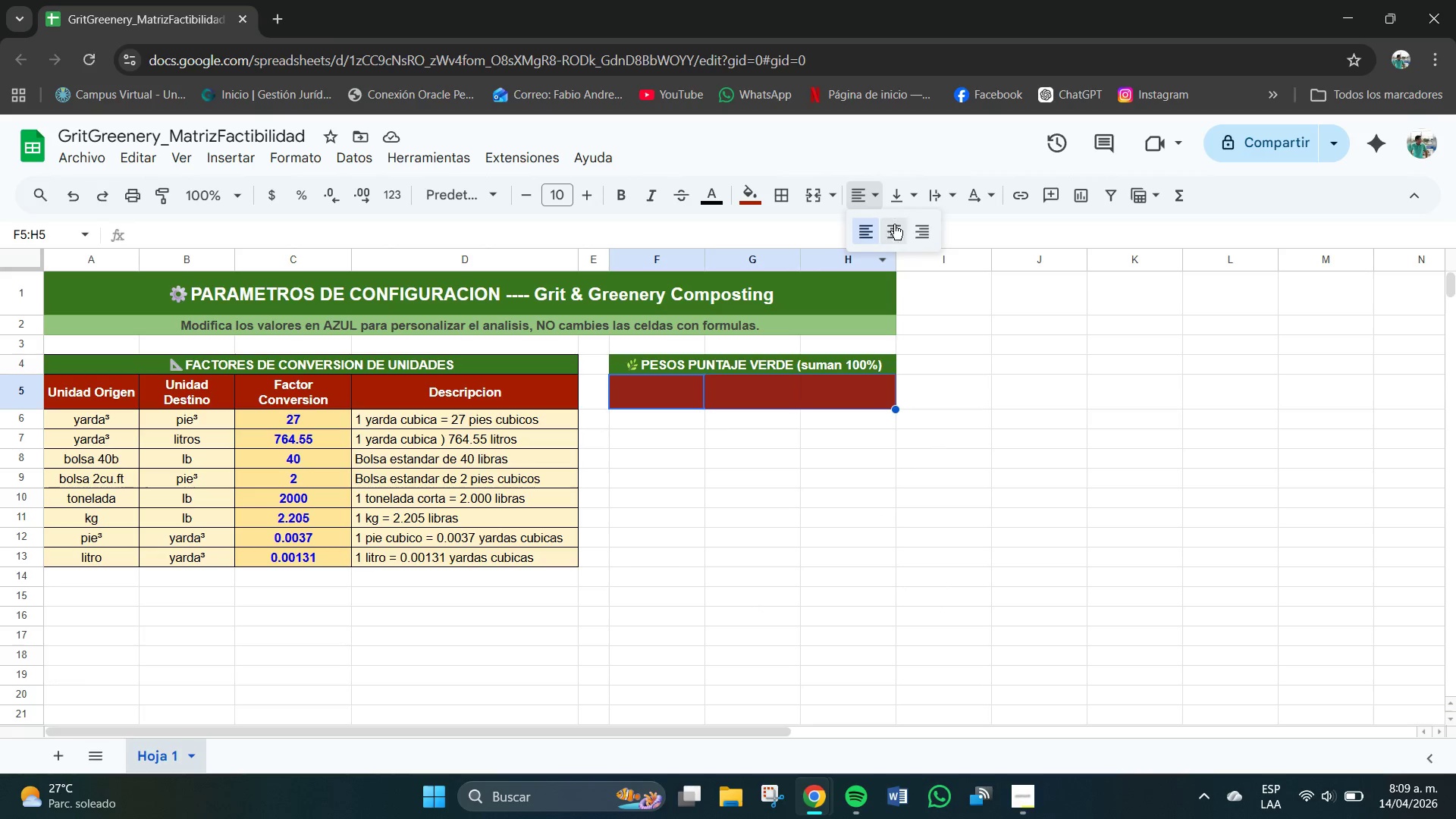 
double_click([899, 189])
 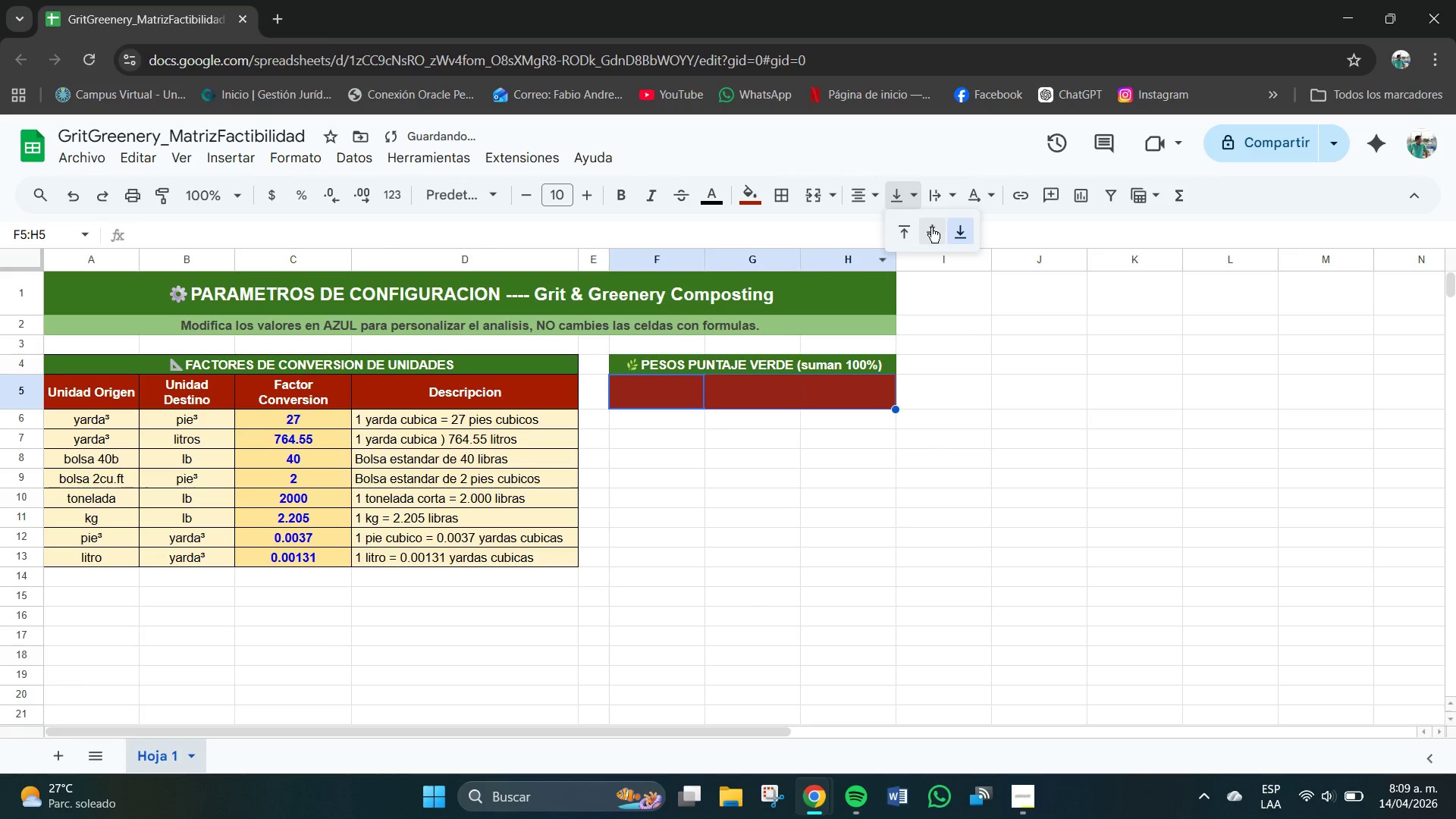 
triple_click([931, 228])
 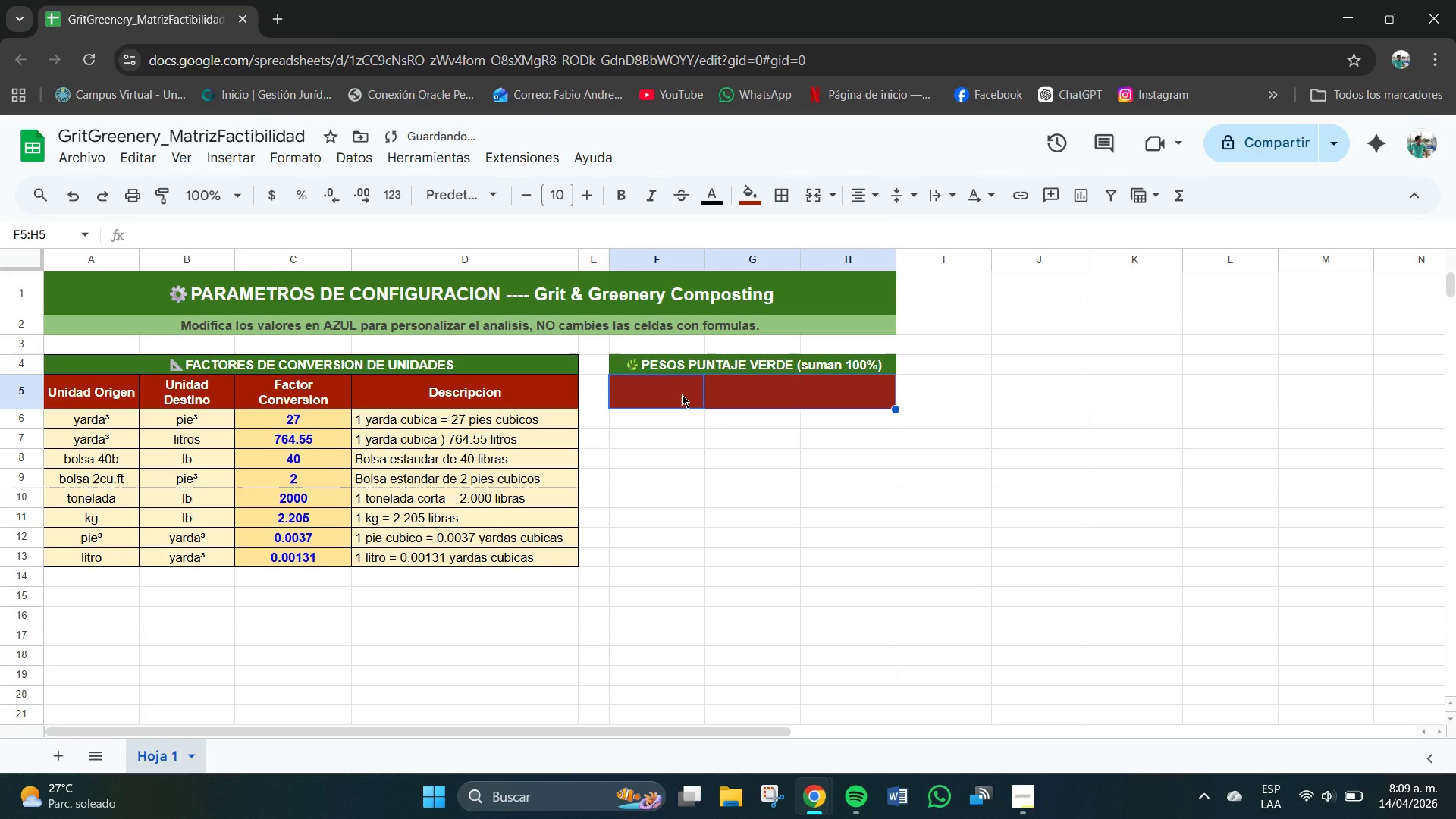 
left_click([682, 394])
 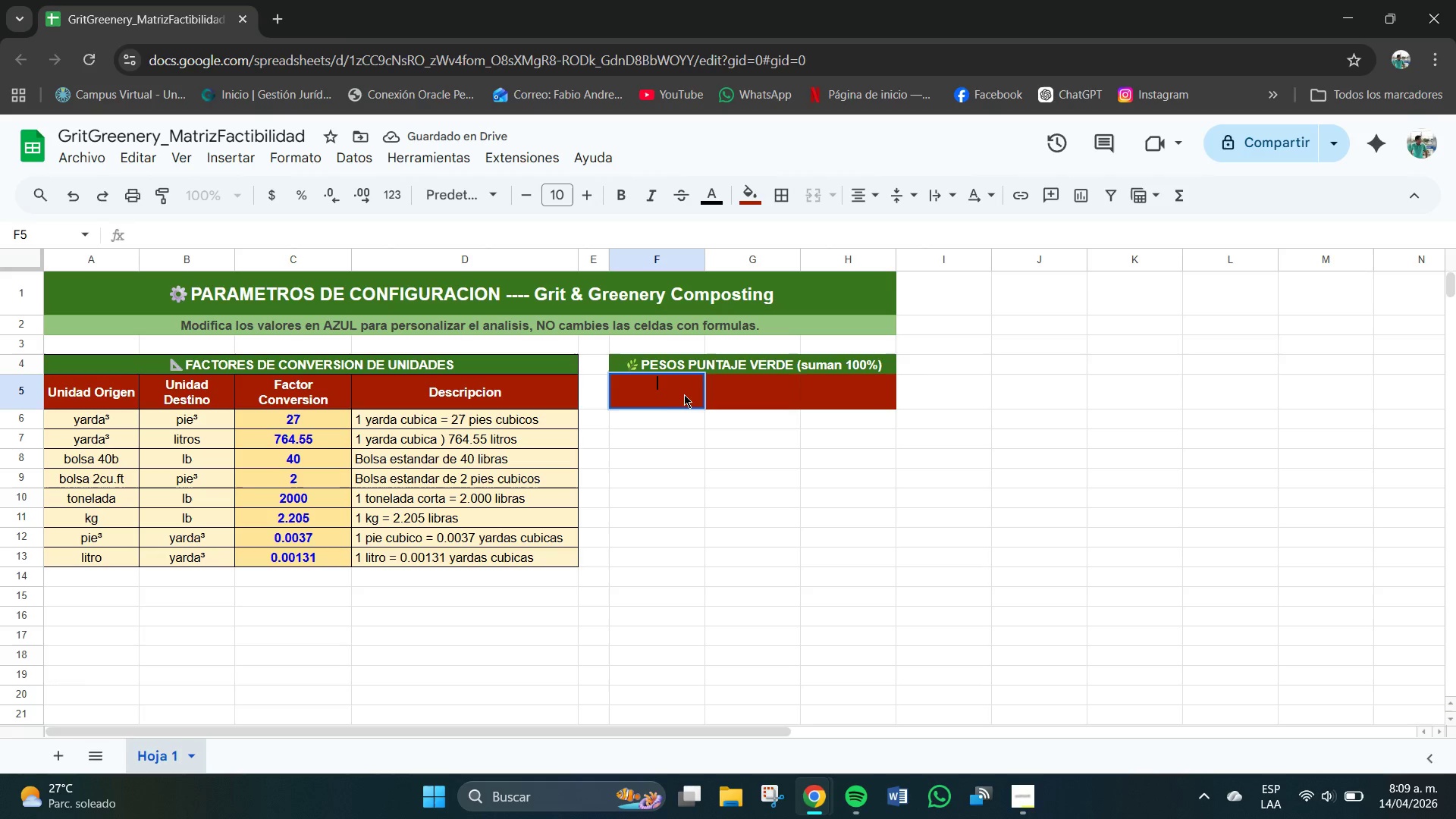 
left_click([768, 519])
 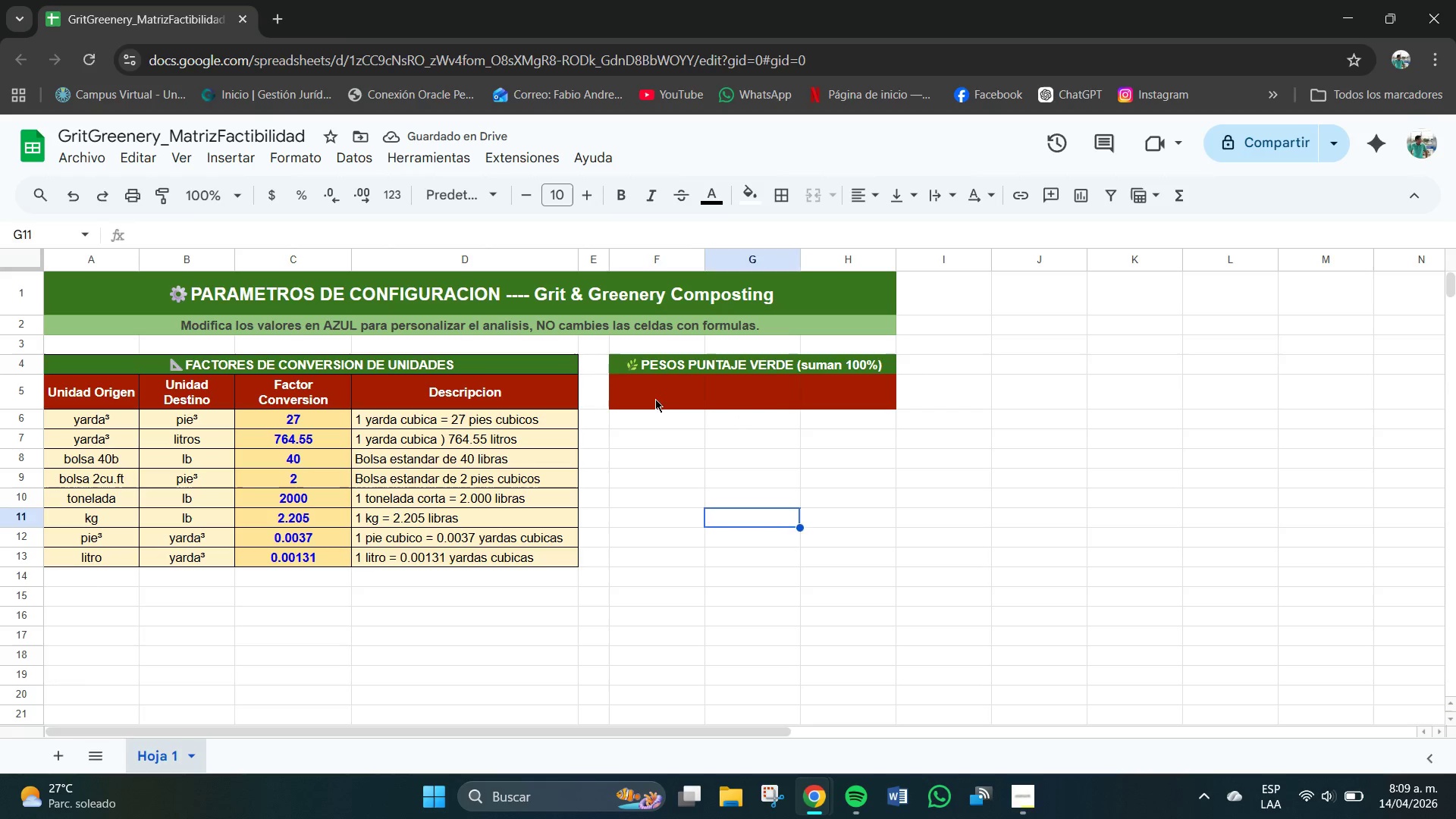 
left_click_drag(start_coordinate=[655, 399], to_coordinate=[871, 395])
 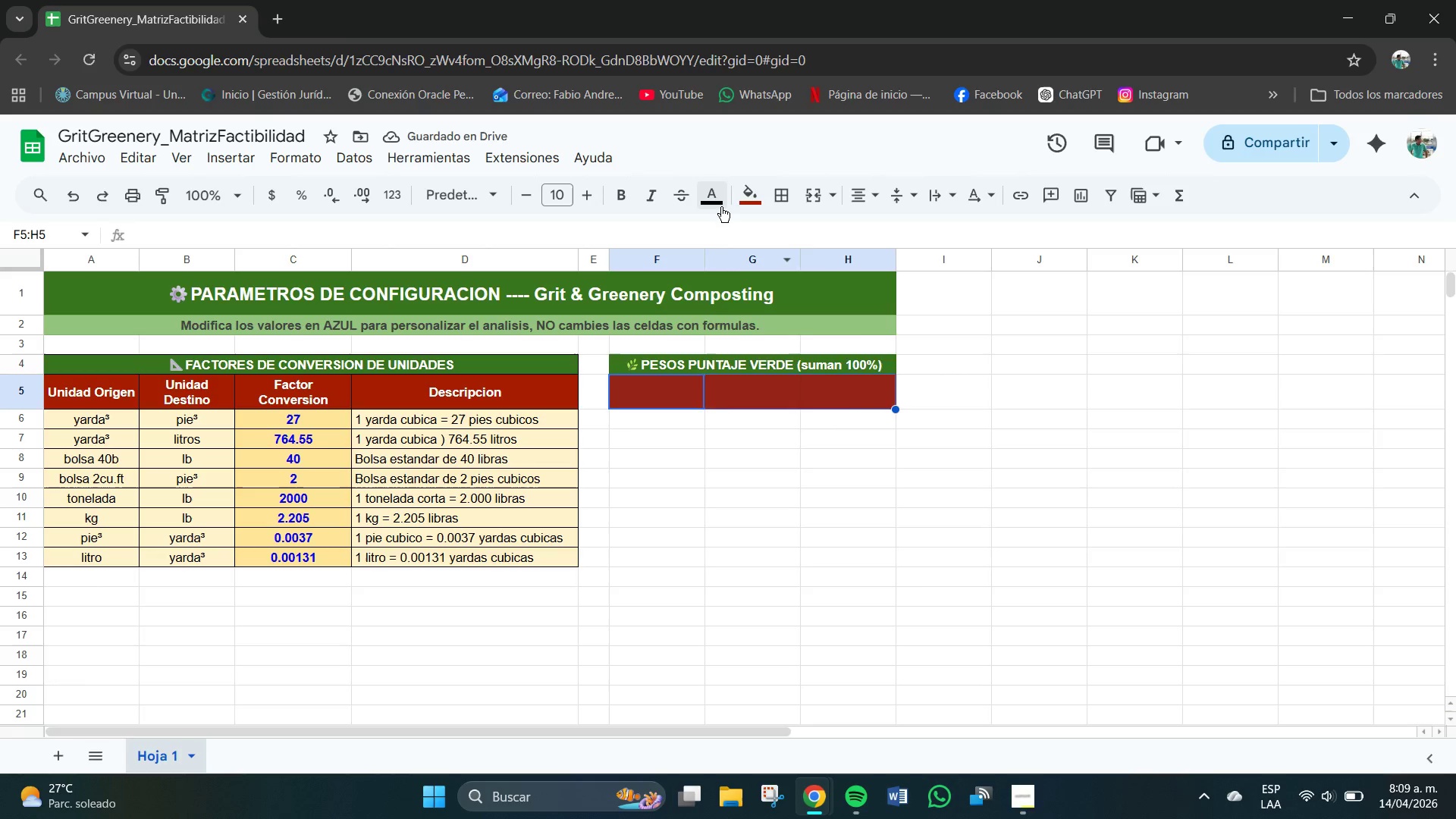 
left_click([711, 203])
 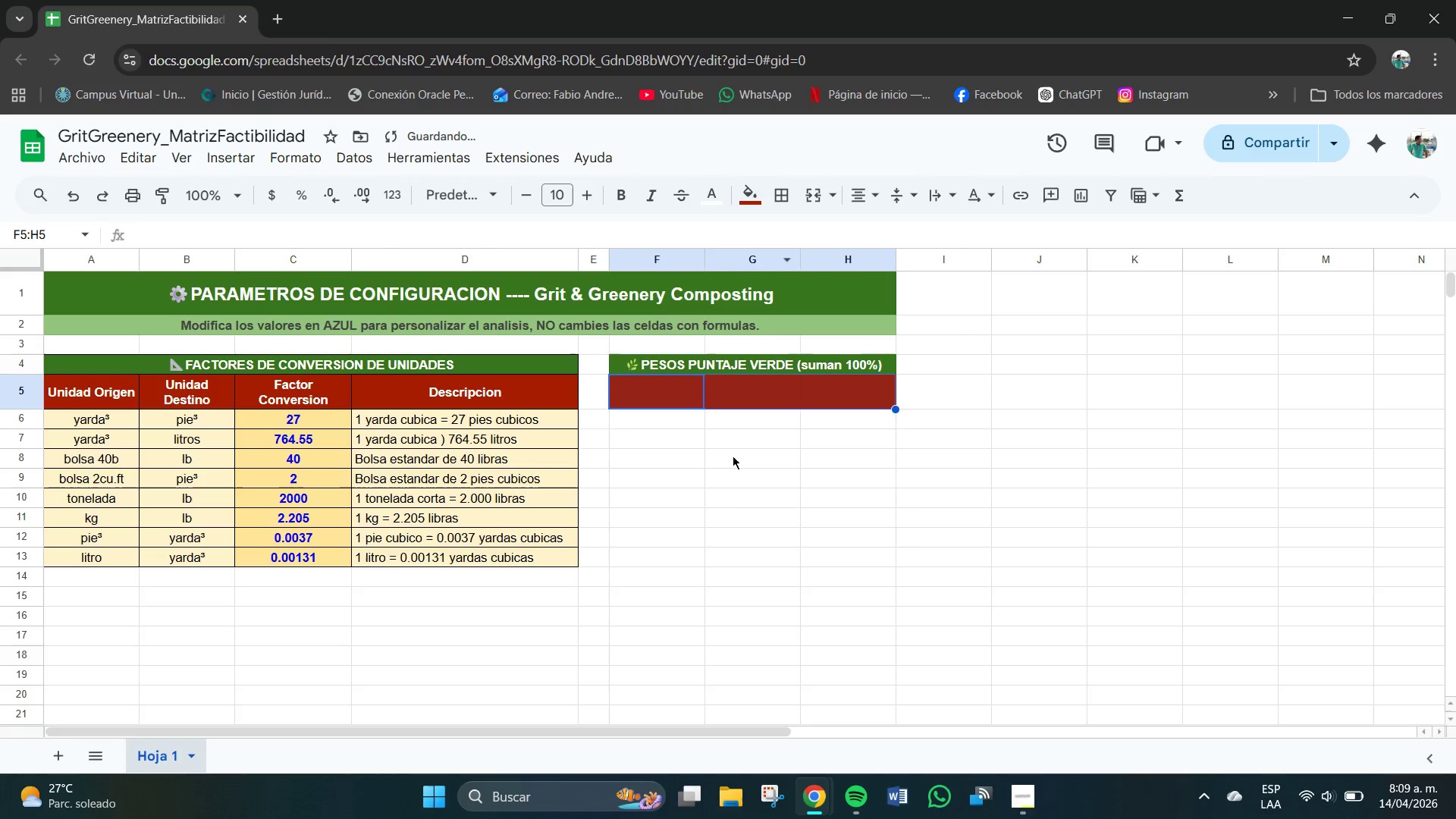 
double_click([713, 459])
 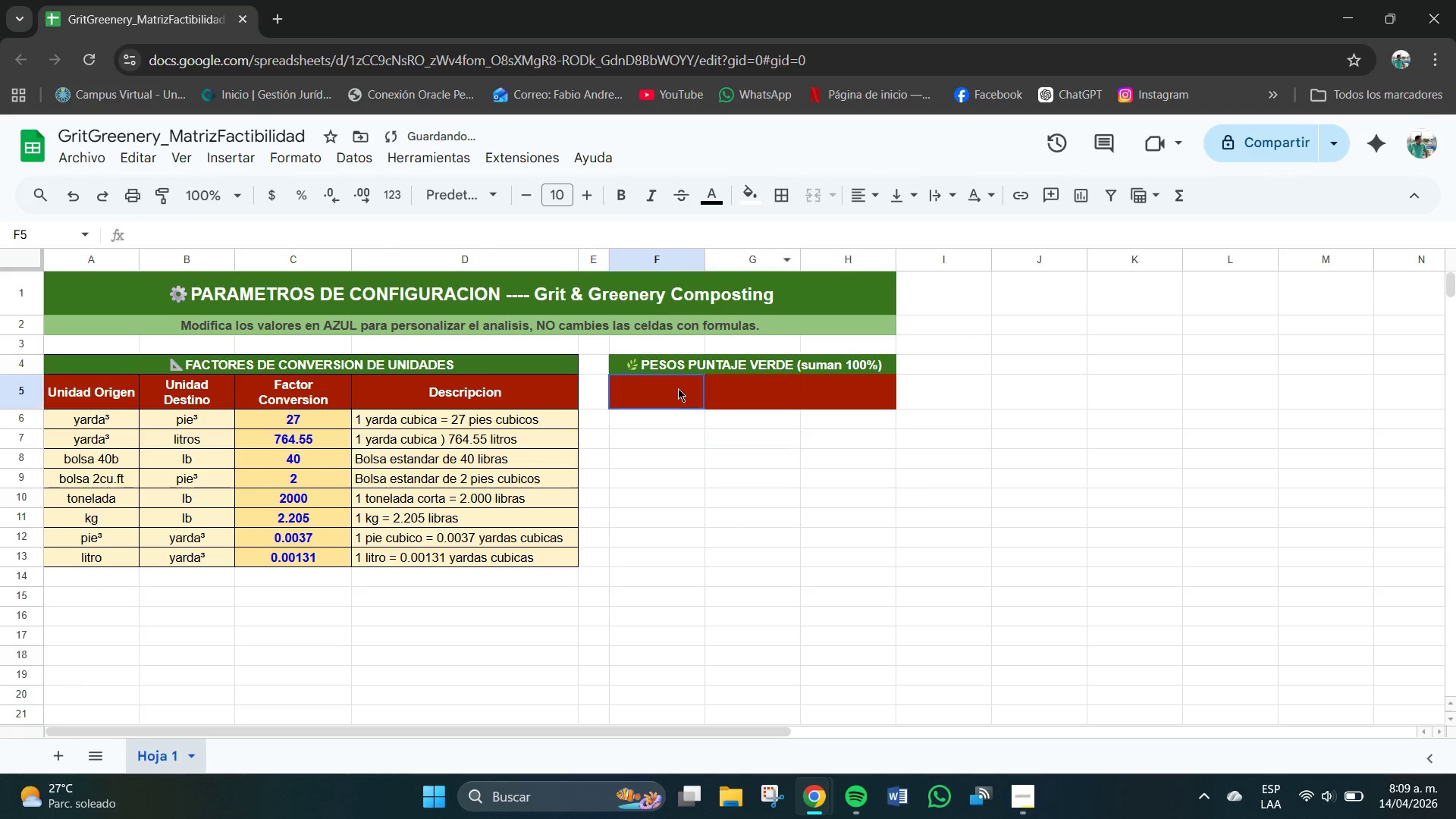 
triple_click([678, 388])
 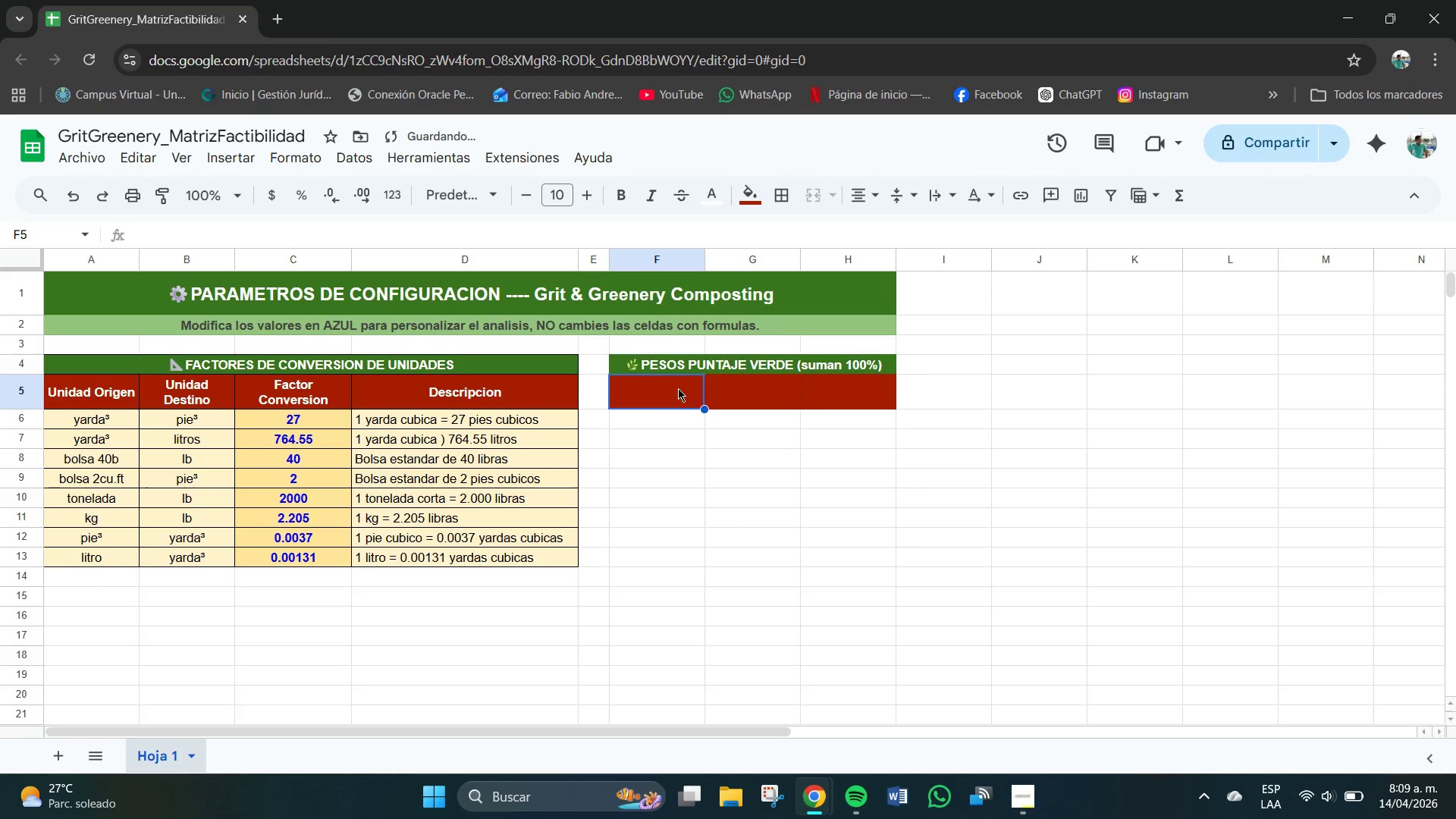 
triple_click([678, 388])
 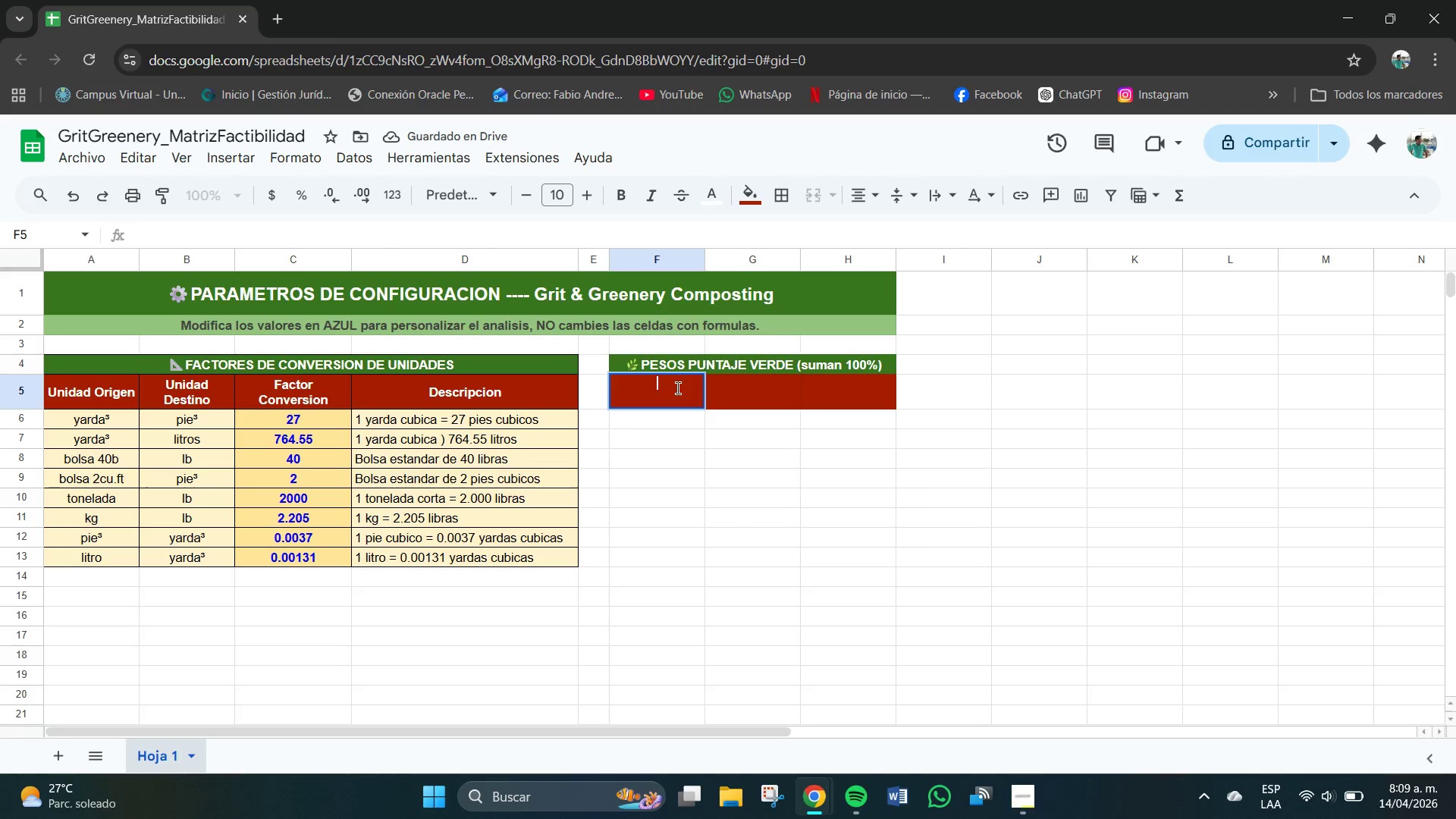 
type(Criet)
key(Backspace)
key(Backspace)
key(Backspace)
key(Backspace)
key(Backspace)
 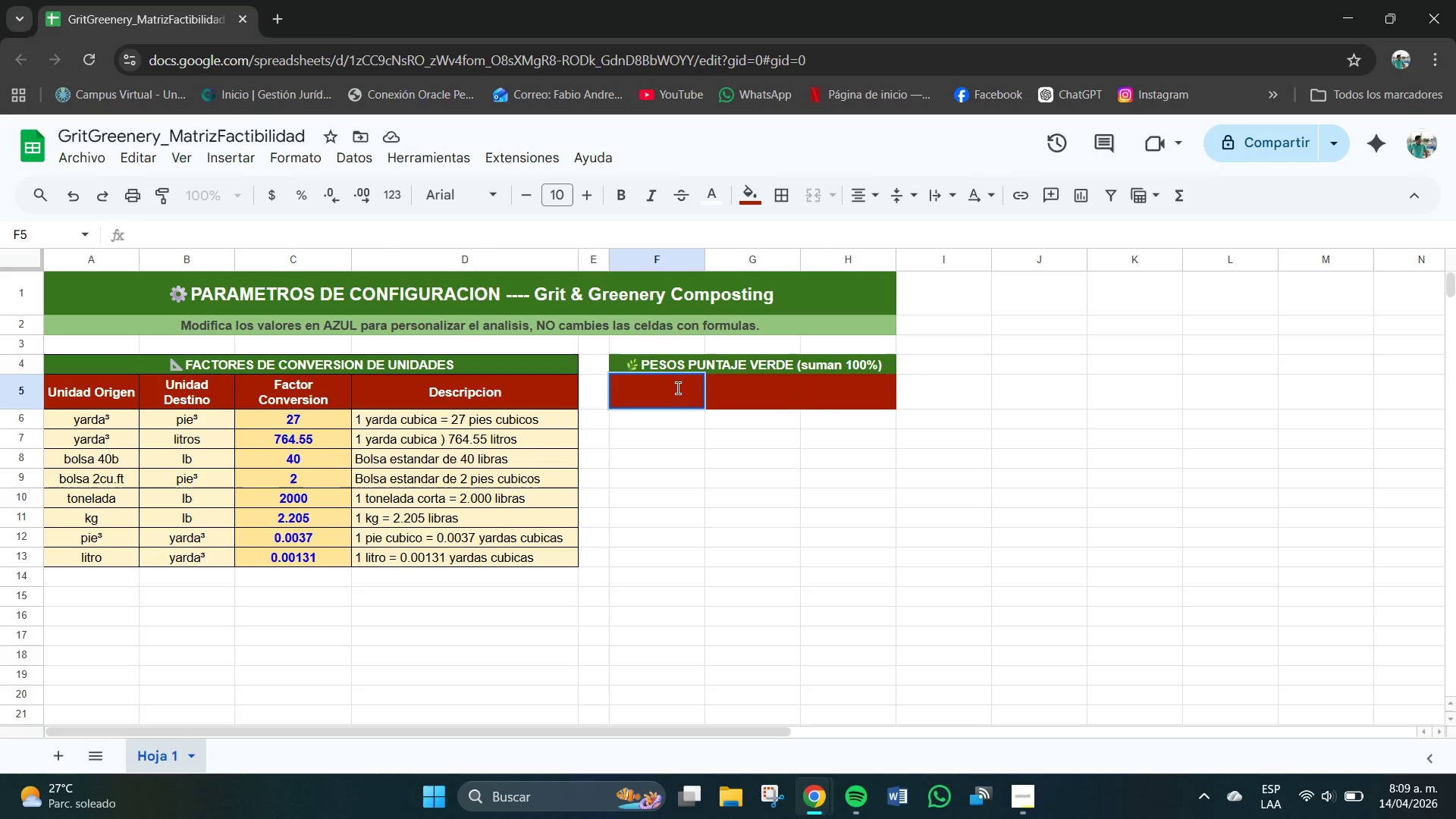 
key(Control+B)
 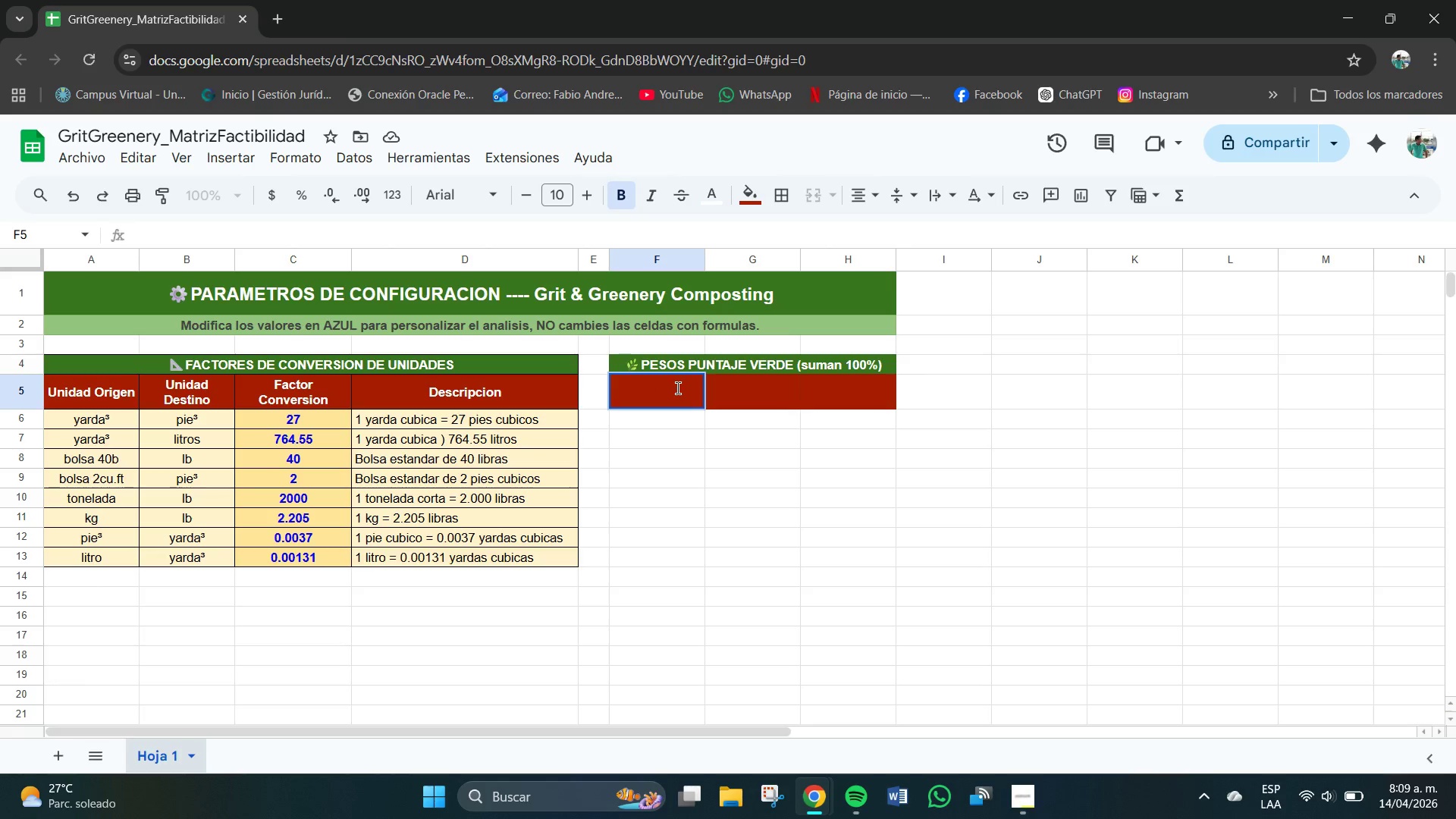 
type(Criterios)
key(Backspace)
 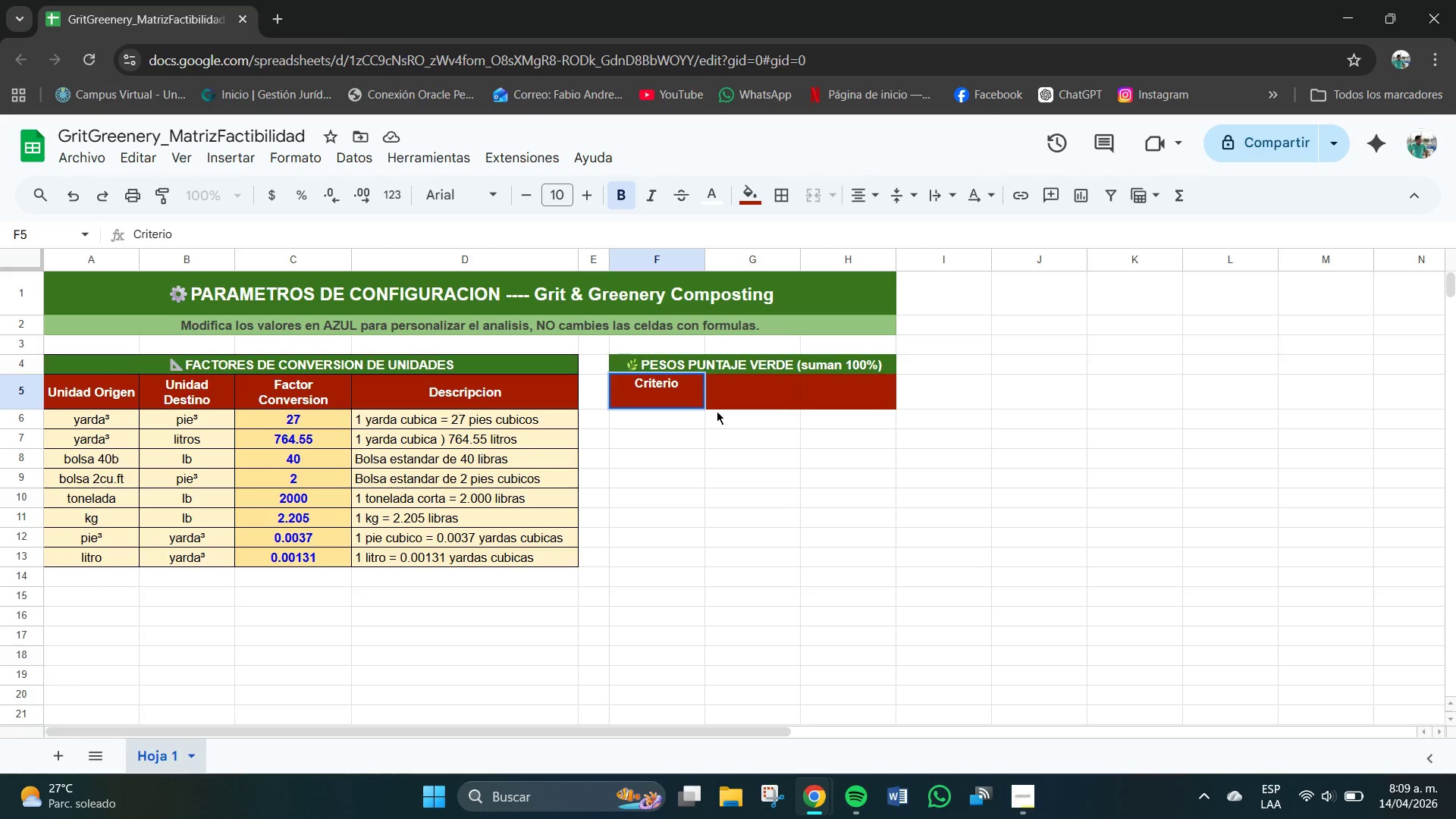 
key(Tab)
type(Peso *5()
key(Backspace)
key(Backspace)
type(%()
 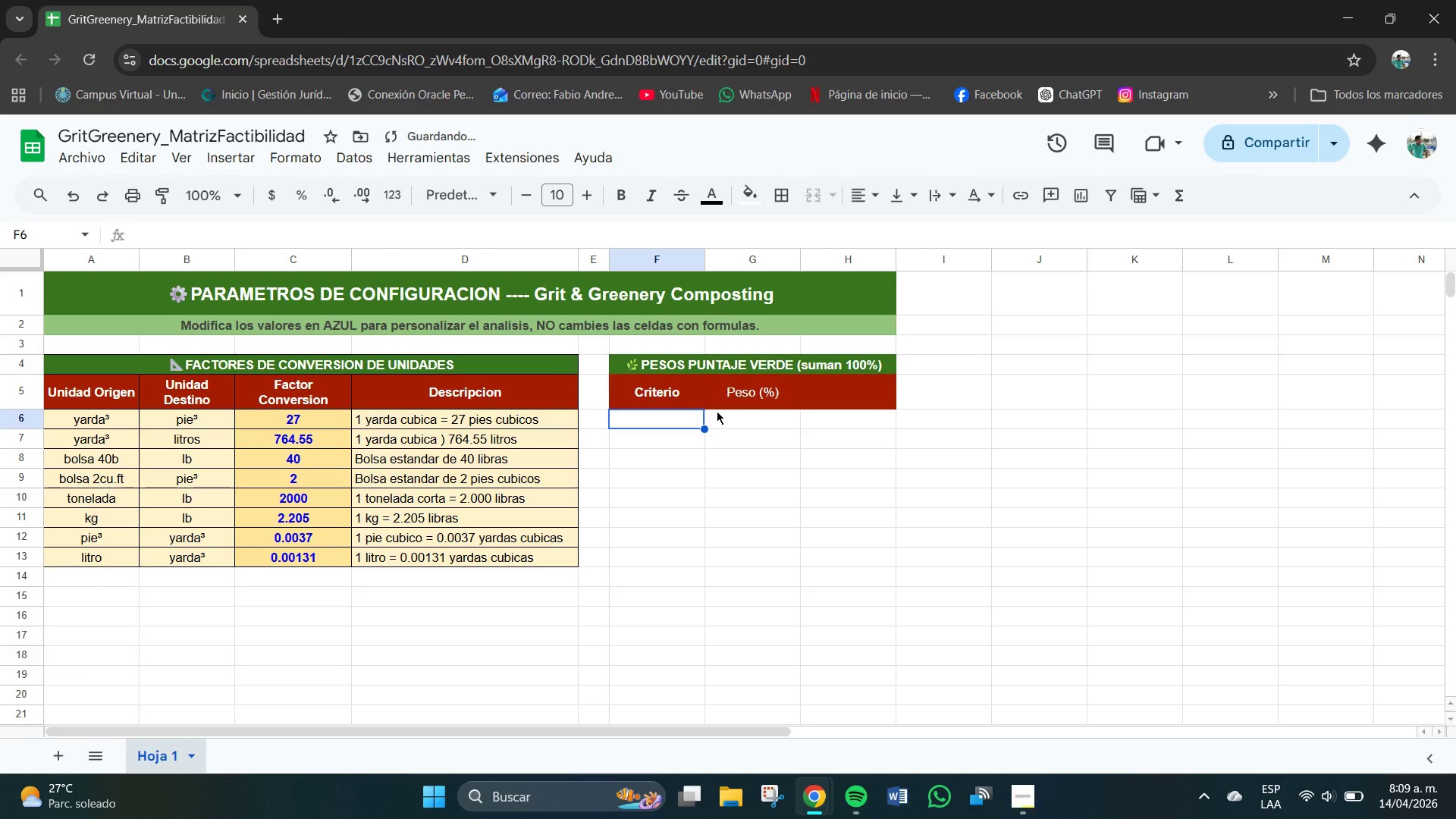 
 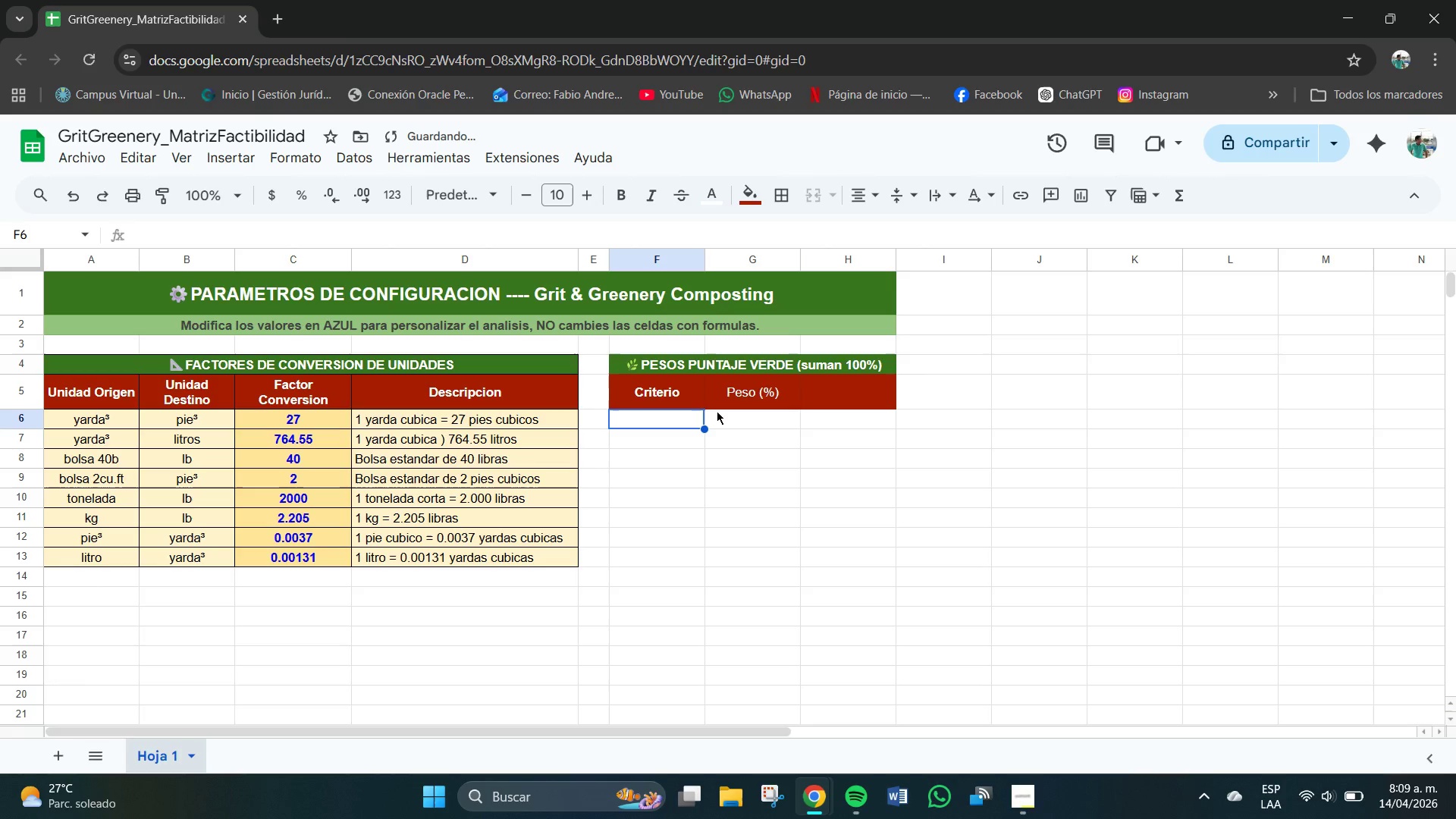 
key(Enter)
 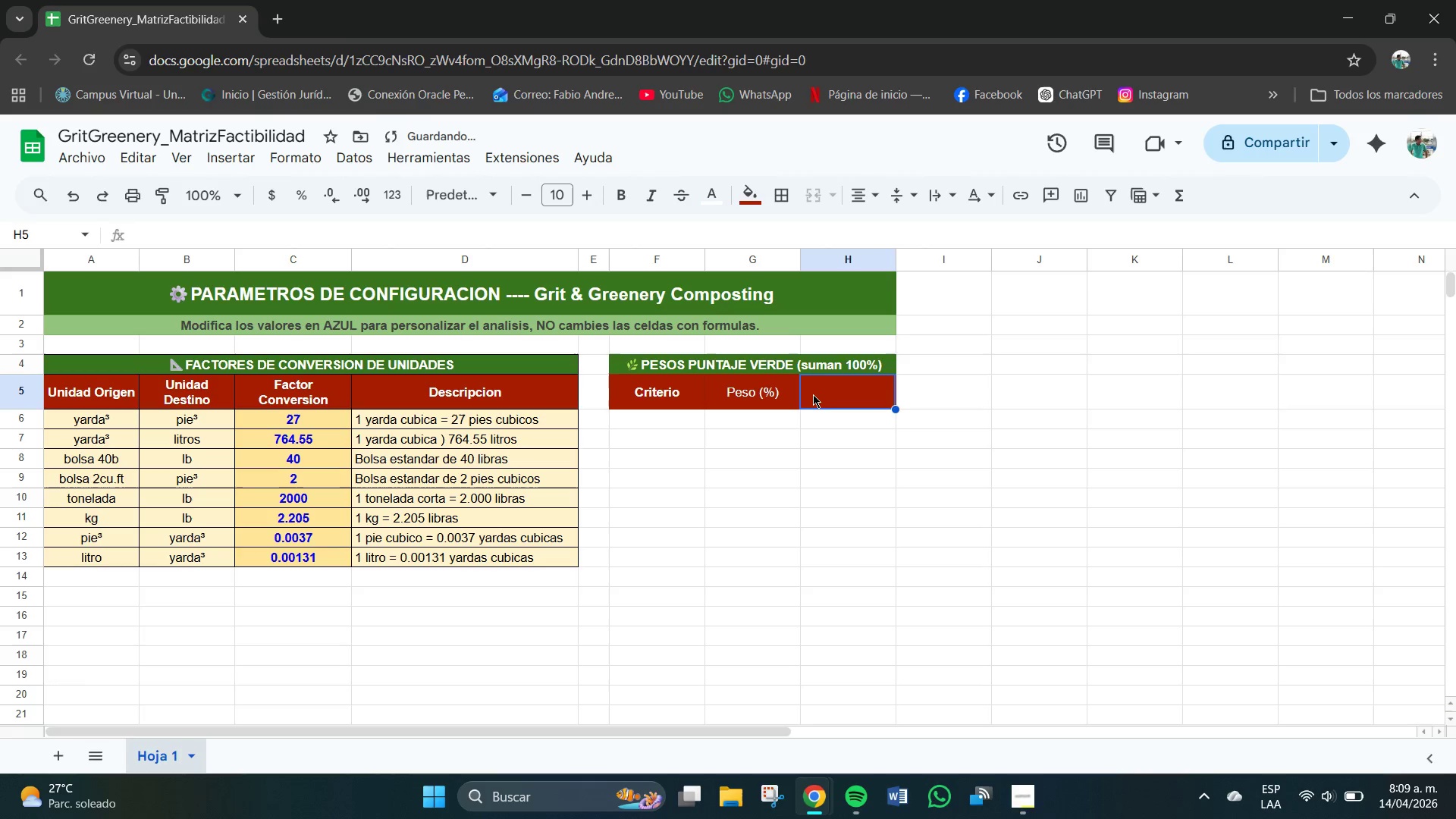 
type(Descrpcion)
 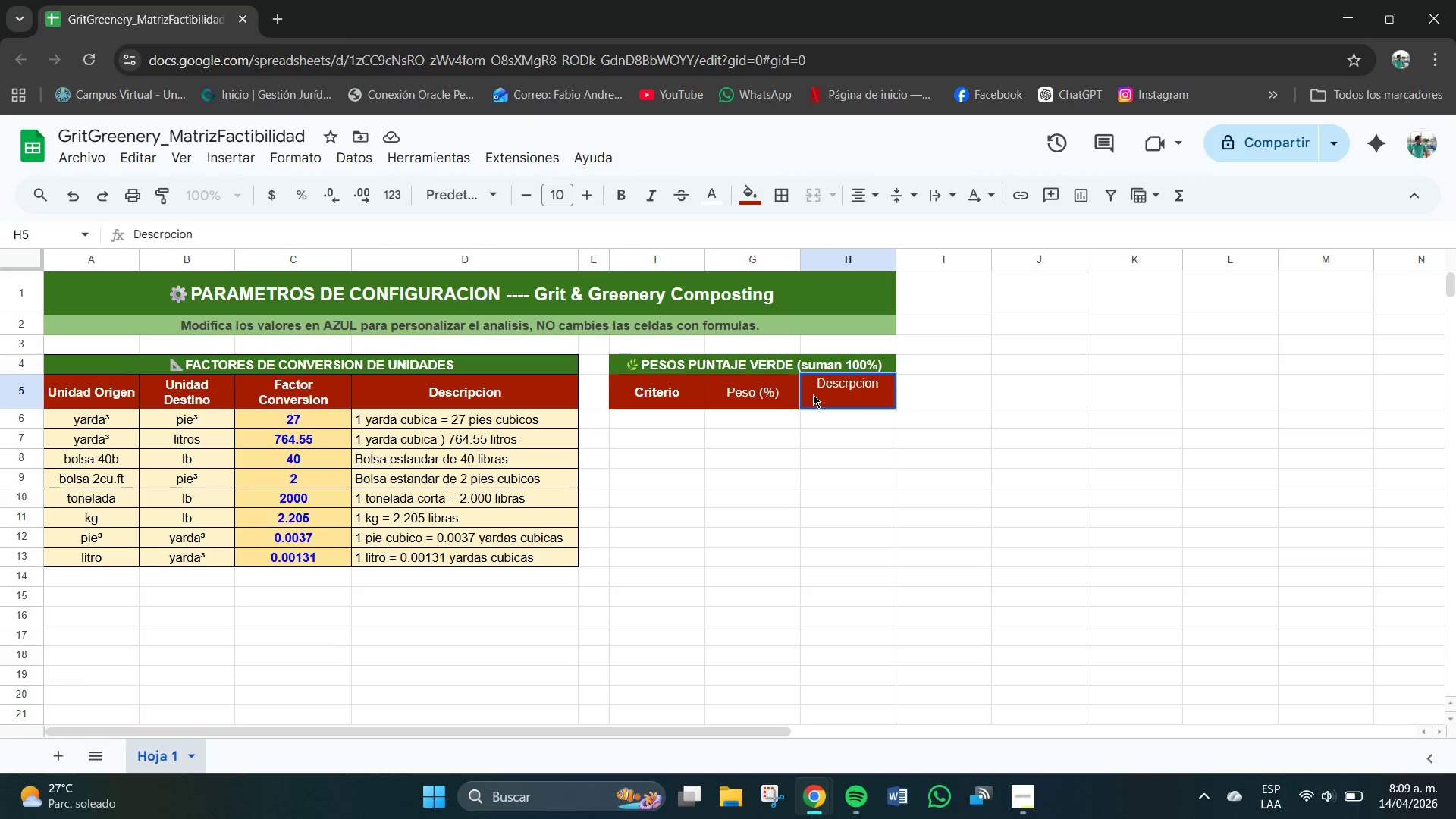 
key(Enter)
 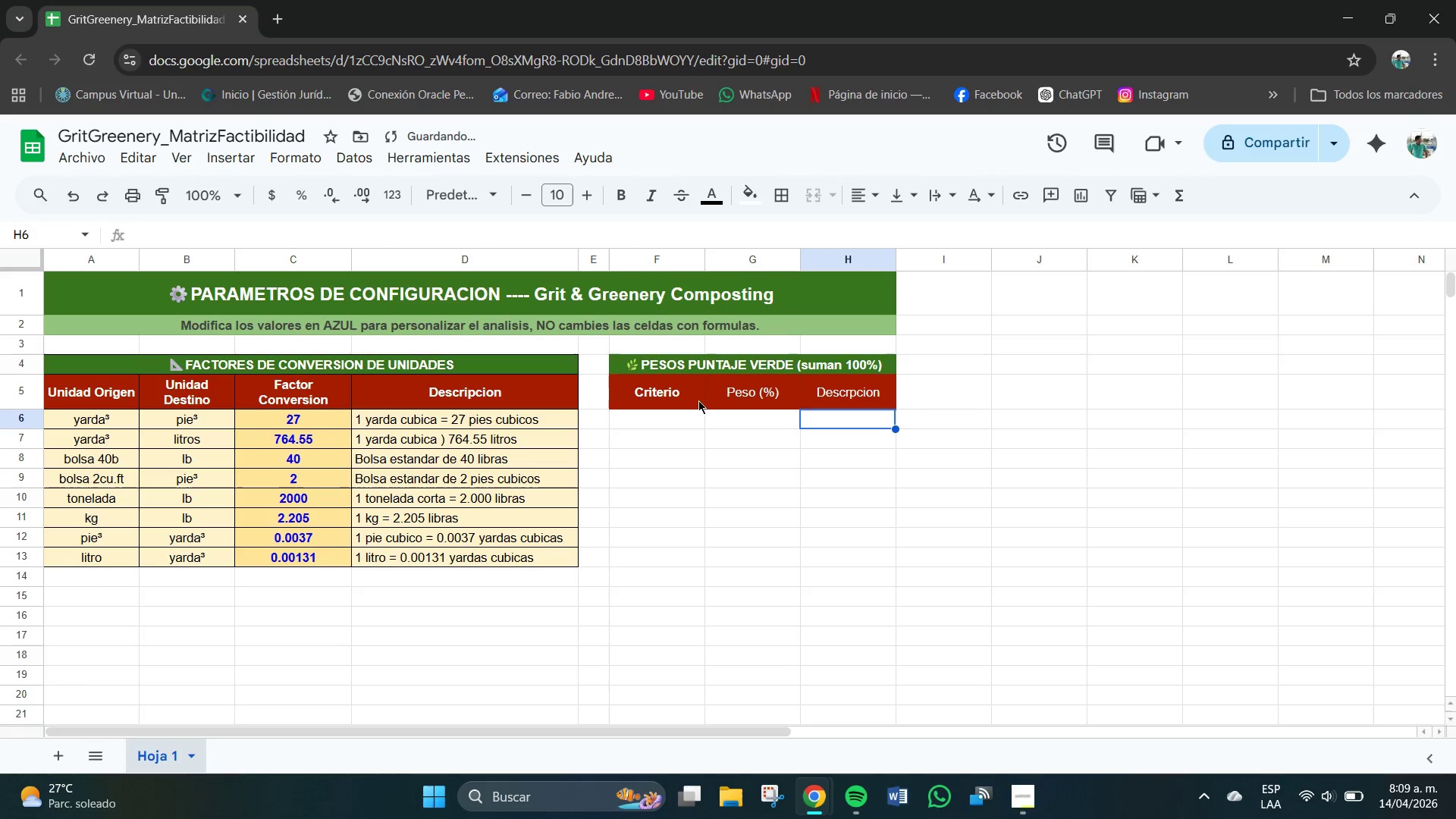 
left_click_drag(start_coordinate=[610, 398], to_coordinate=[617, 398])
 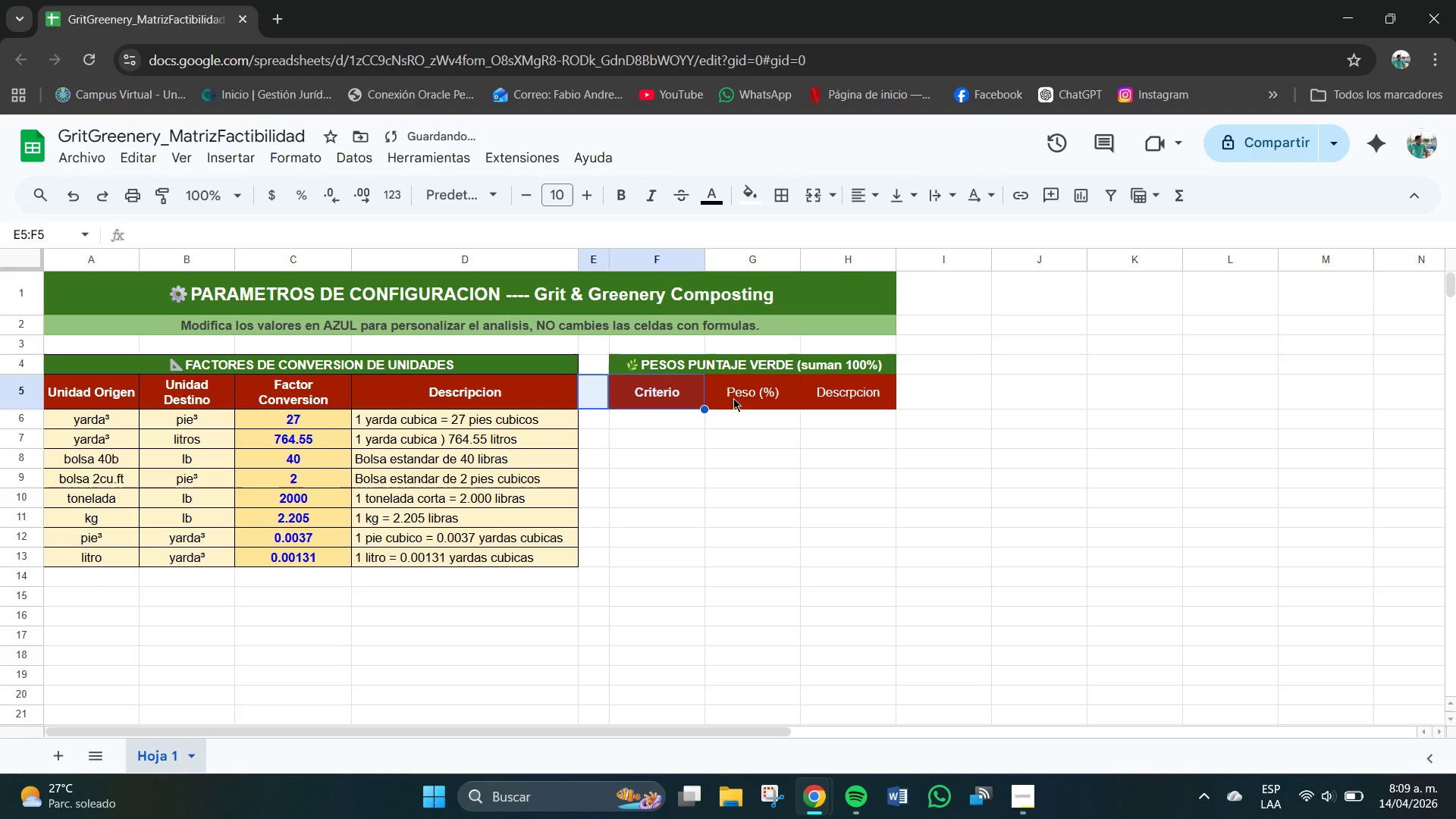 
left_click_drag(start_coordinate=[736, 399], to_coordinate=[827, 396])
 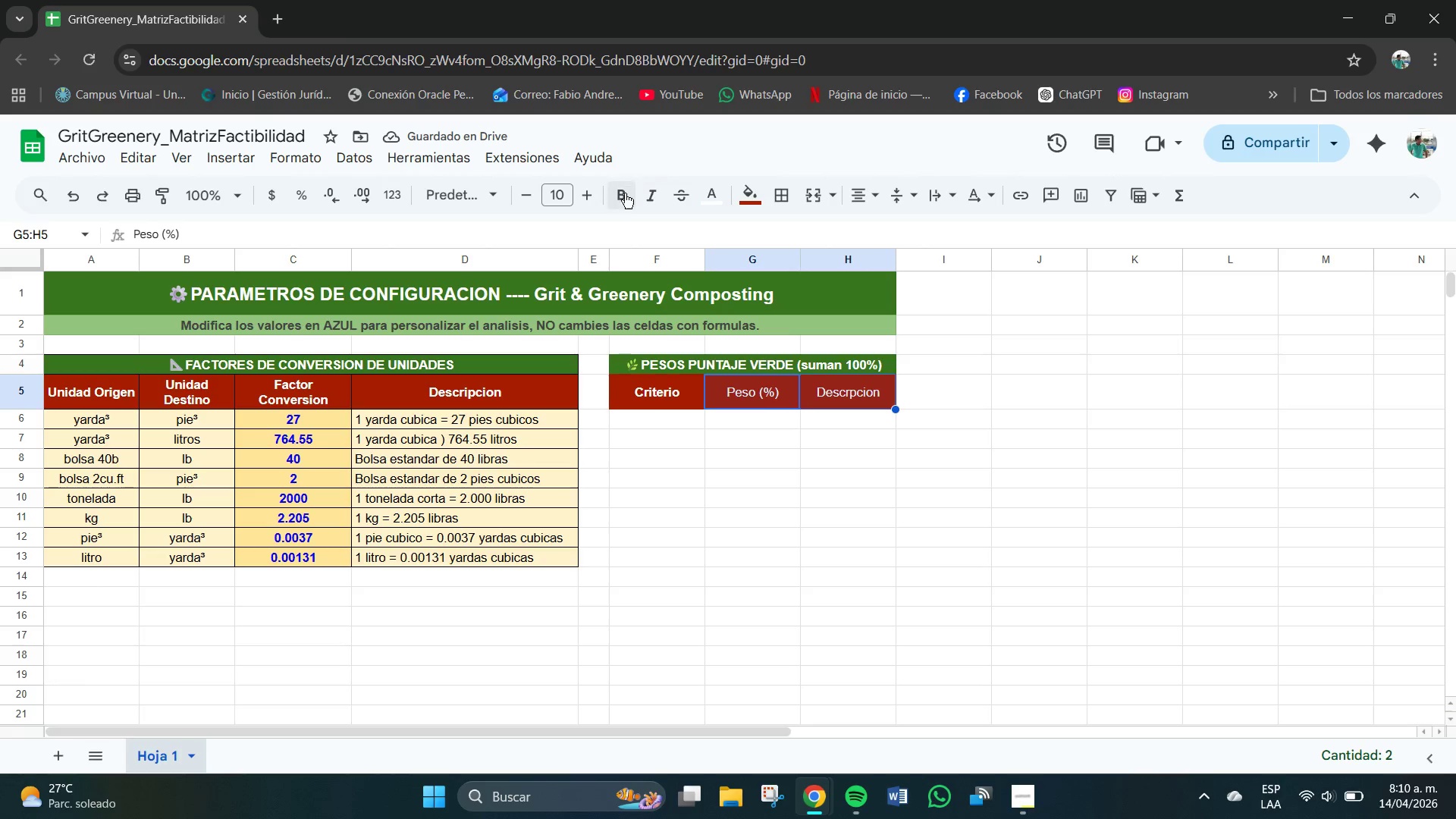 
left_click([623, 194])
 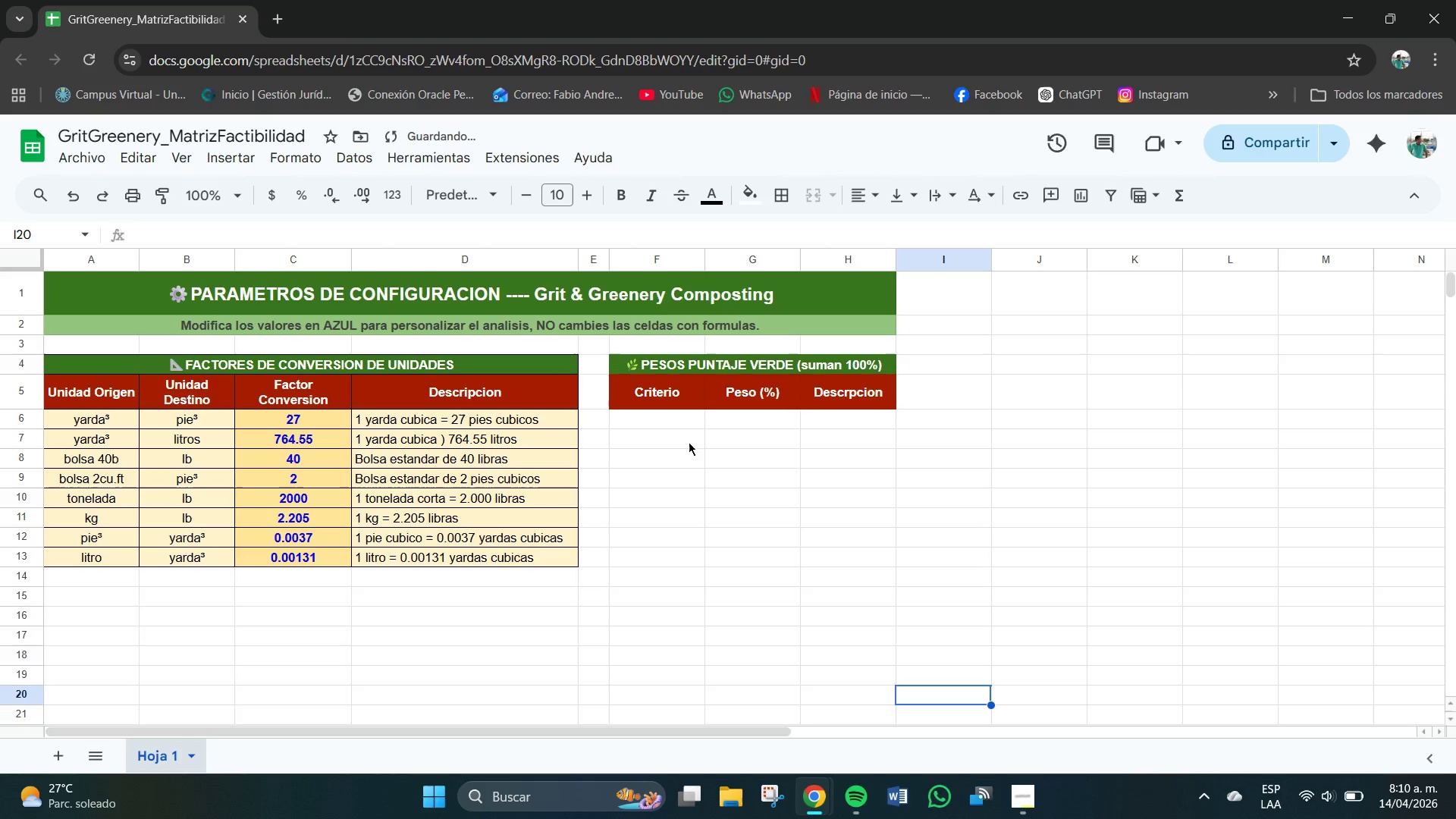 
left_click([651, 418])
 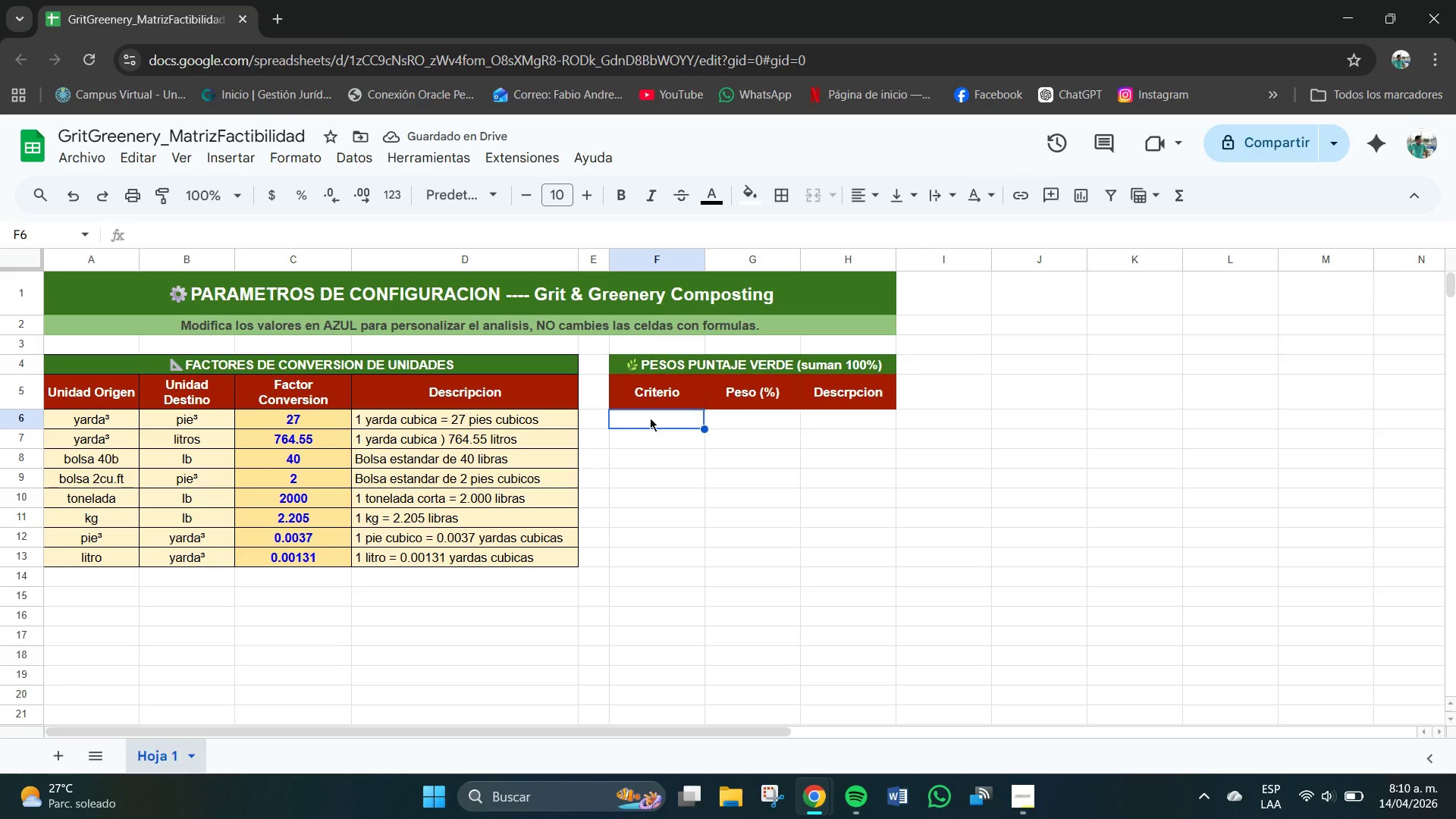 
left_click_drag(start_coordinate=[650, 418], to_coordinate=[690, 476])
 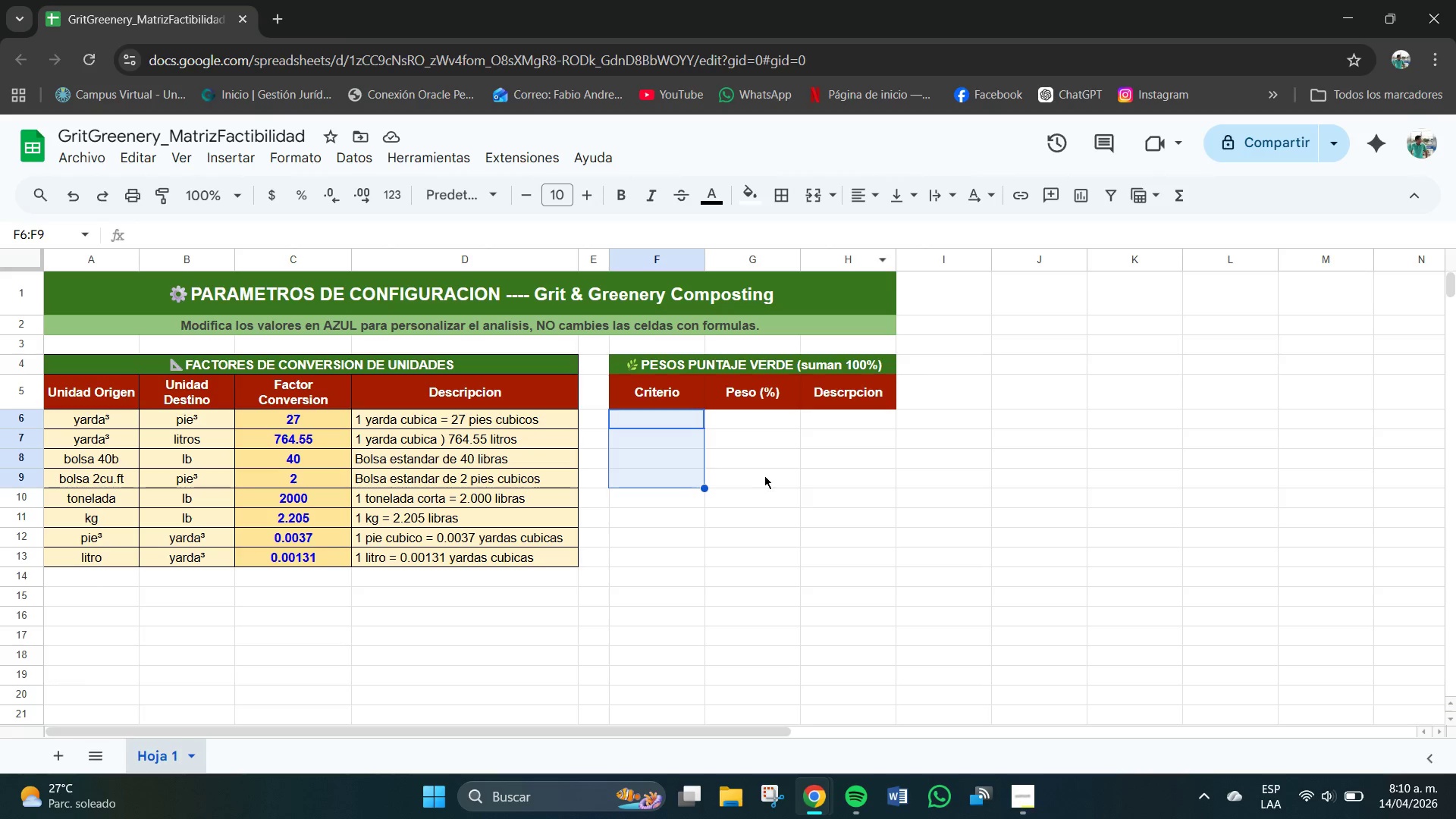 
wait(7.86)
 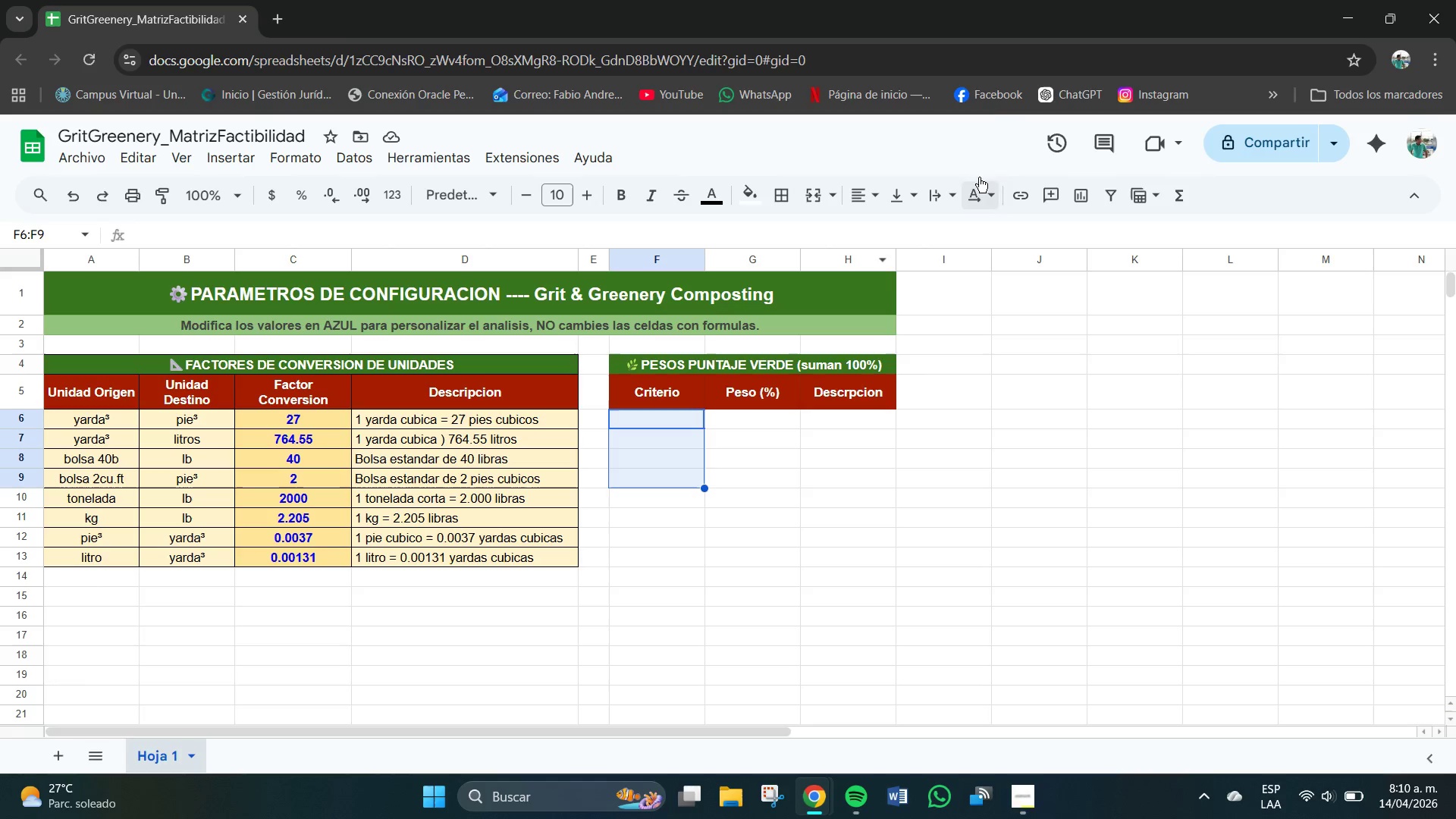 
left_click([757, 189])
 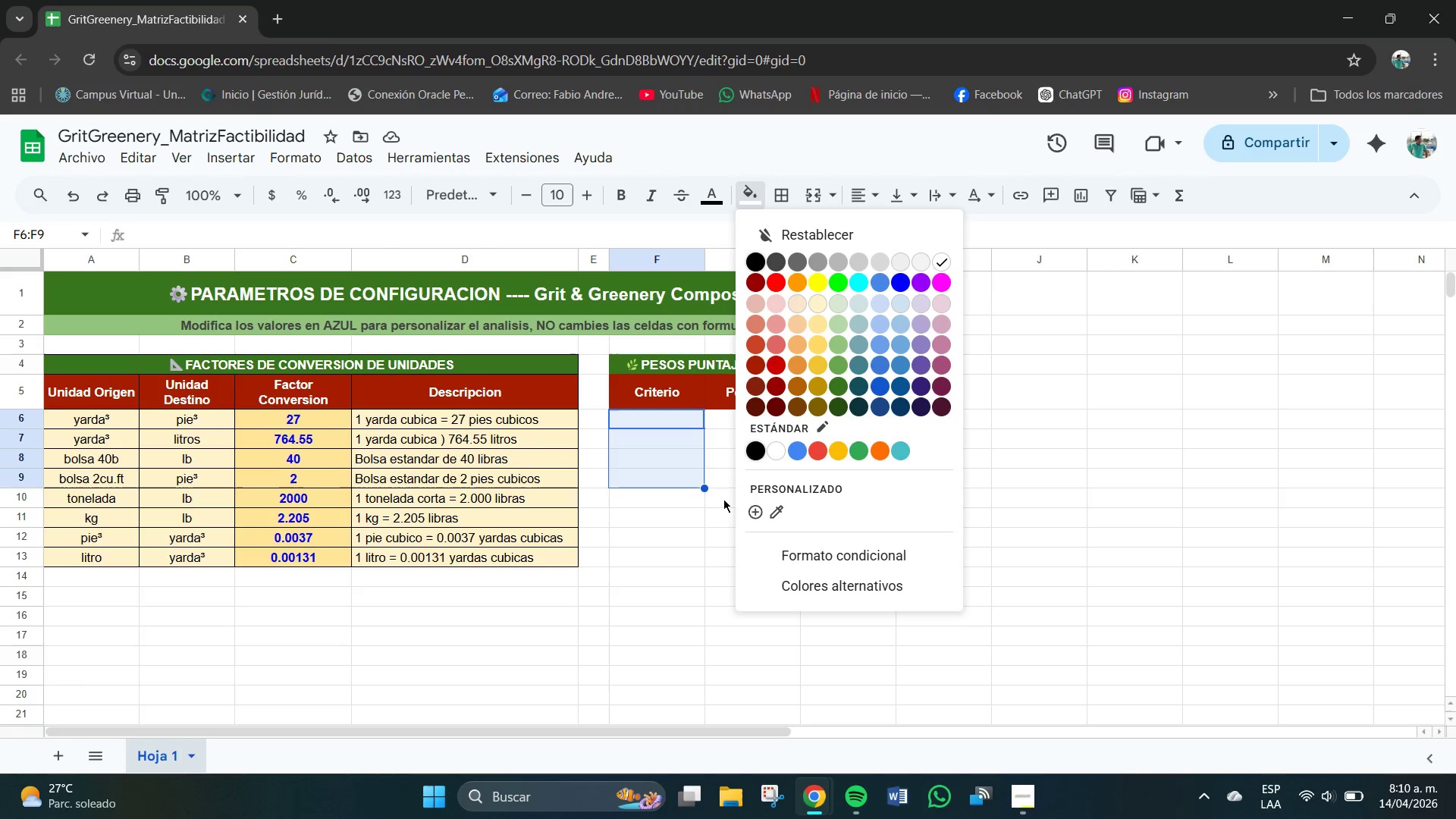 
left_click([701, 522])
 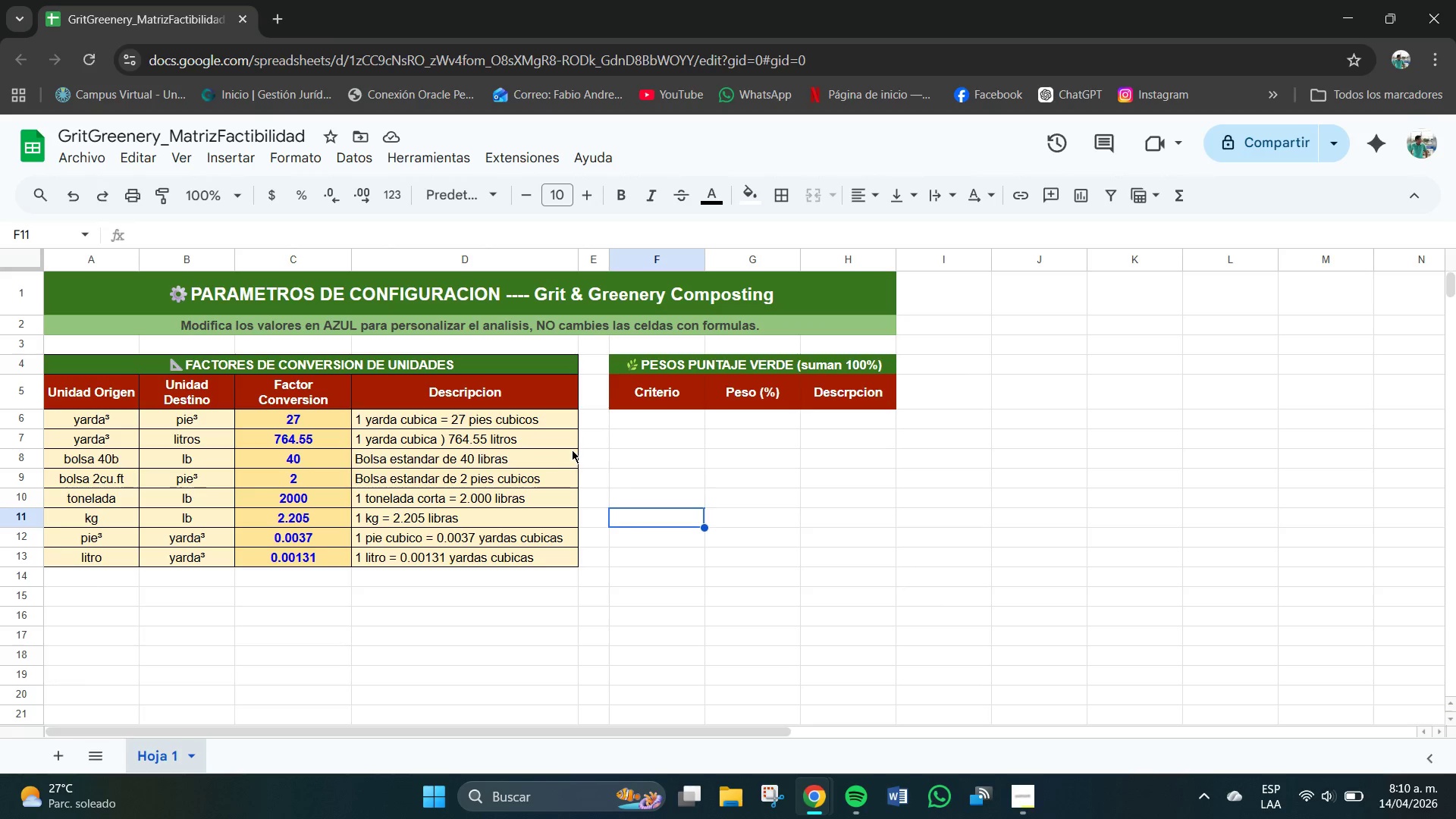 
left_click([558, 446])
 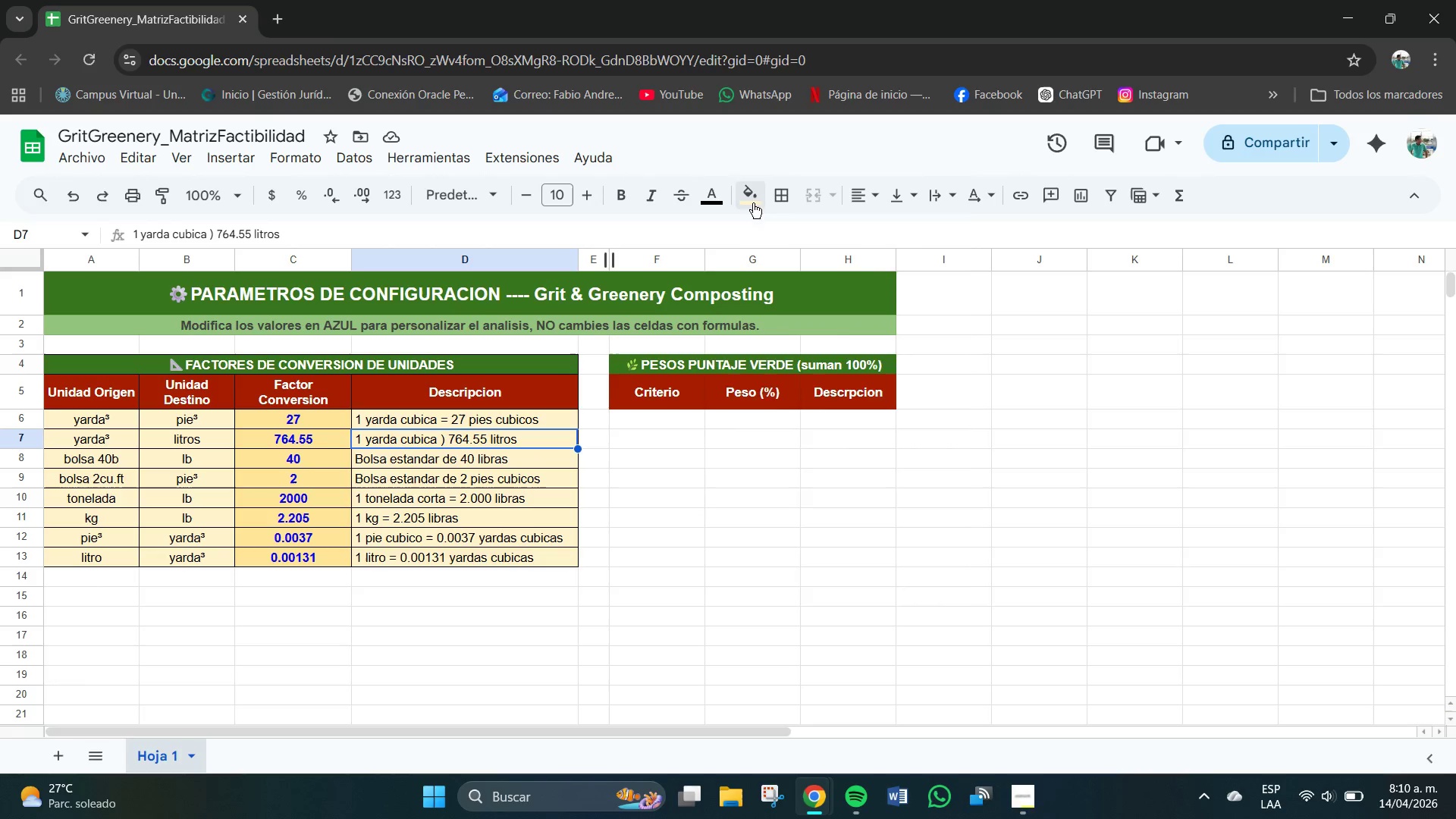 
left_click([759, 196])
 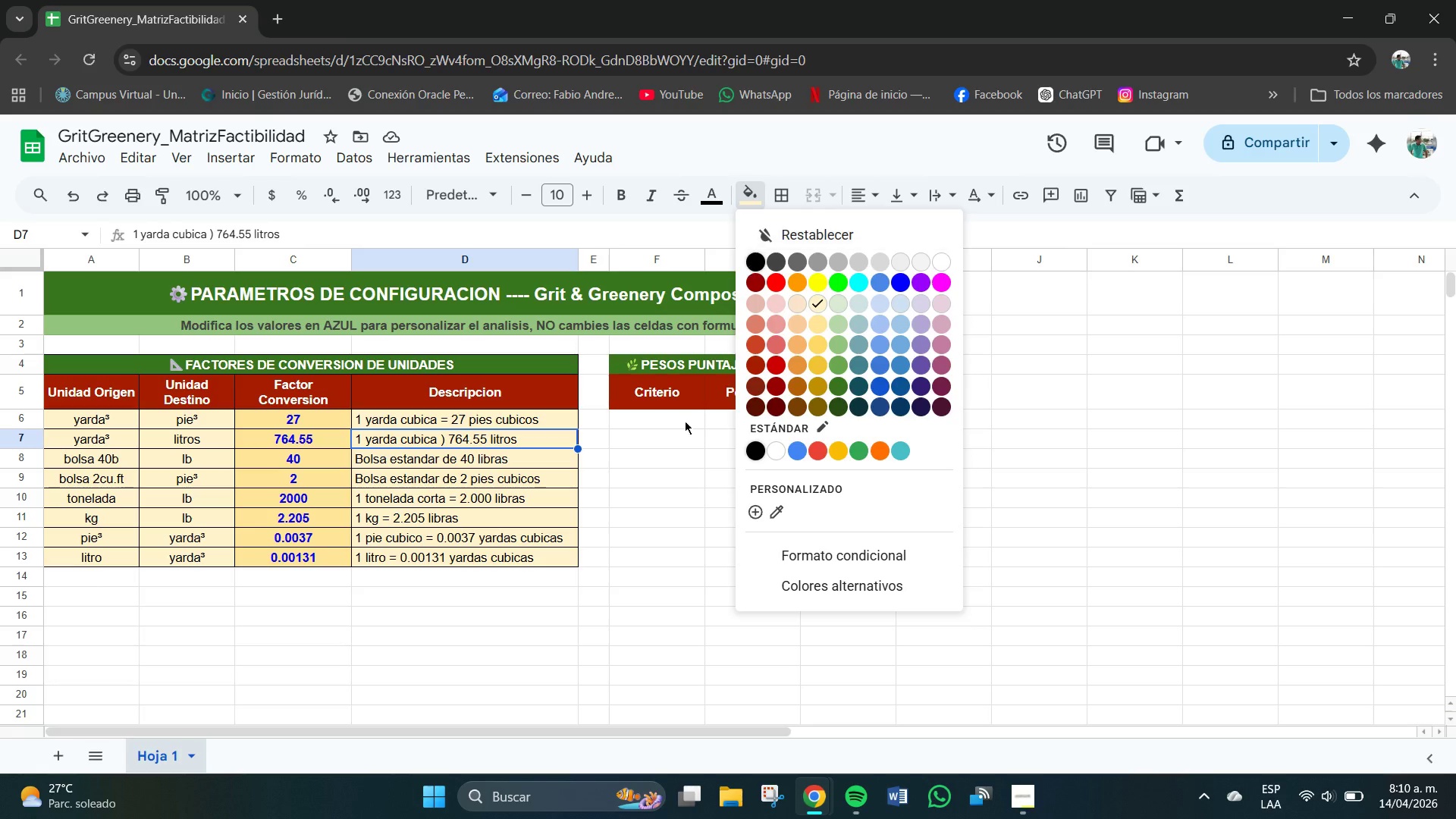 
left_click([635, 529])
 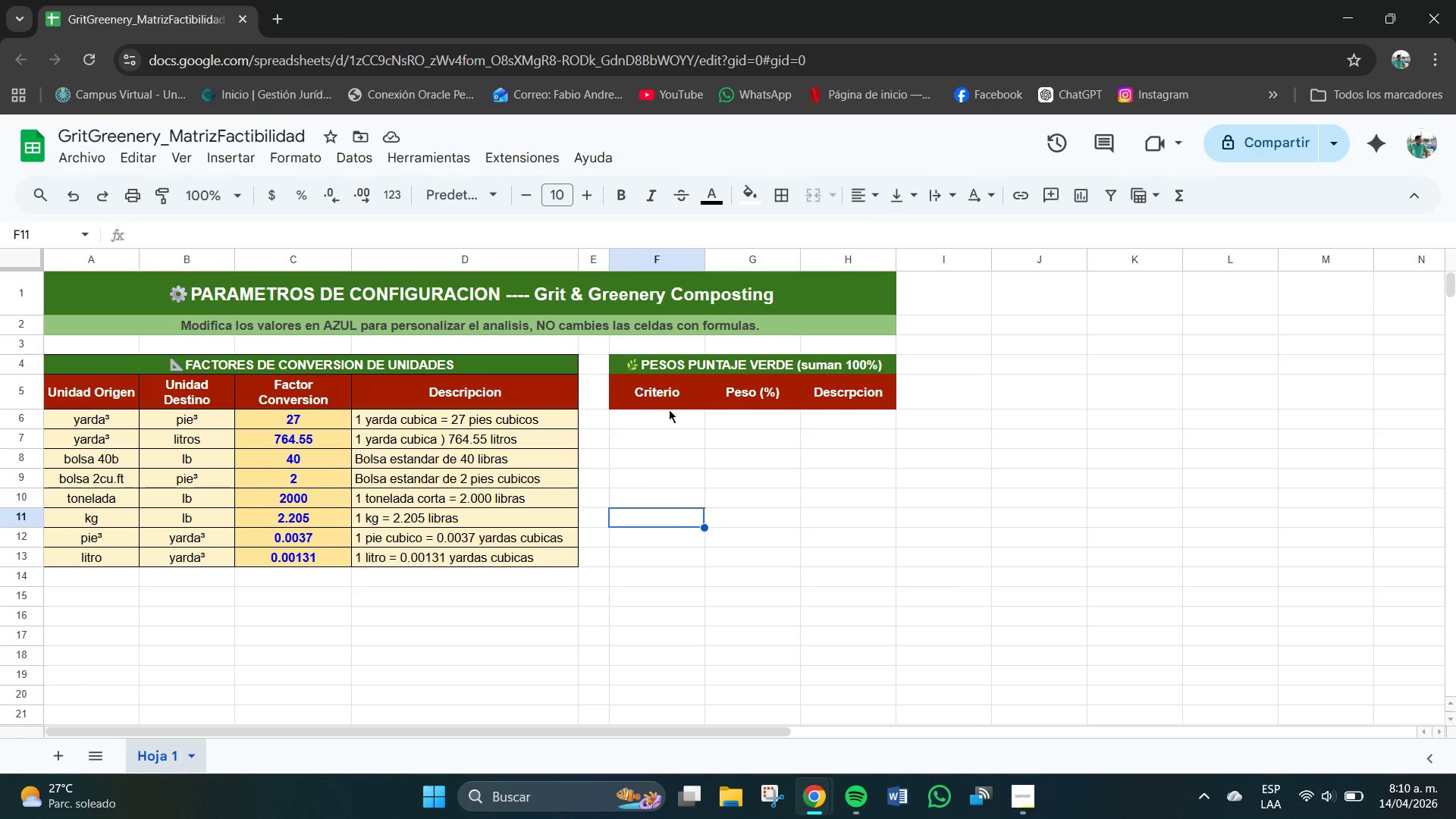 
left_click_drag(start_coordinate=[670, 410], to_coordinate=[673, 466])
 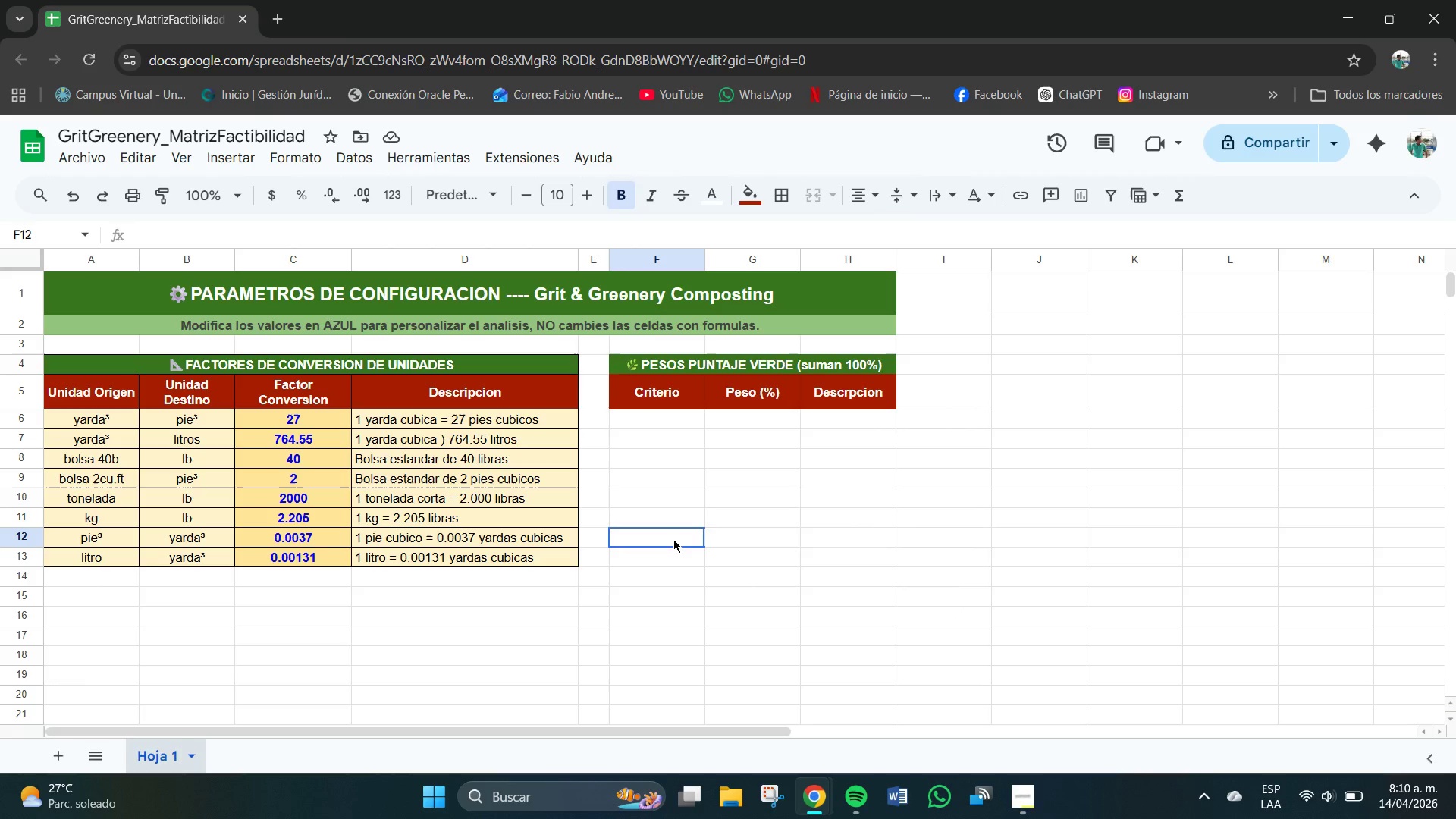 
left_click([673, 539])
 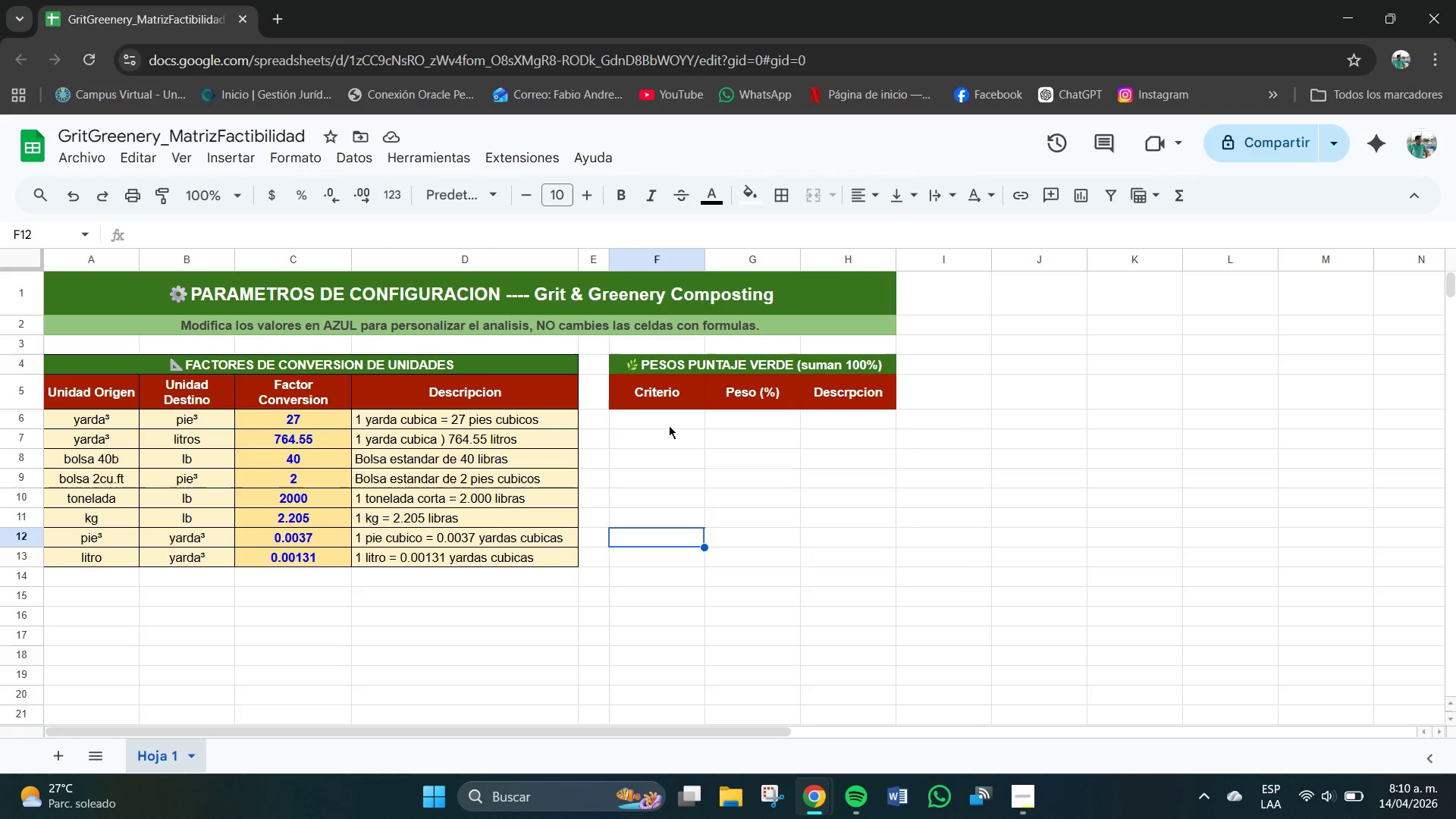 
left_click_drag(start_coordinate=[670, 425], to_coordinate=[676, 468])
 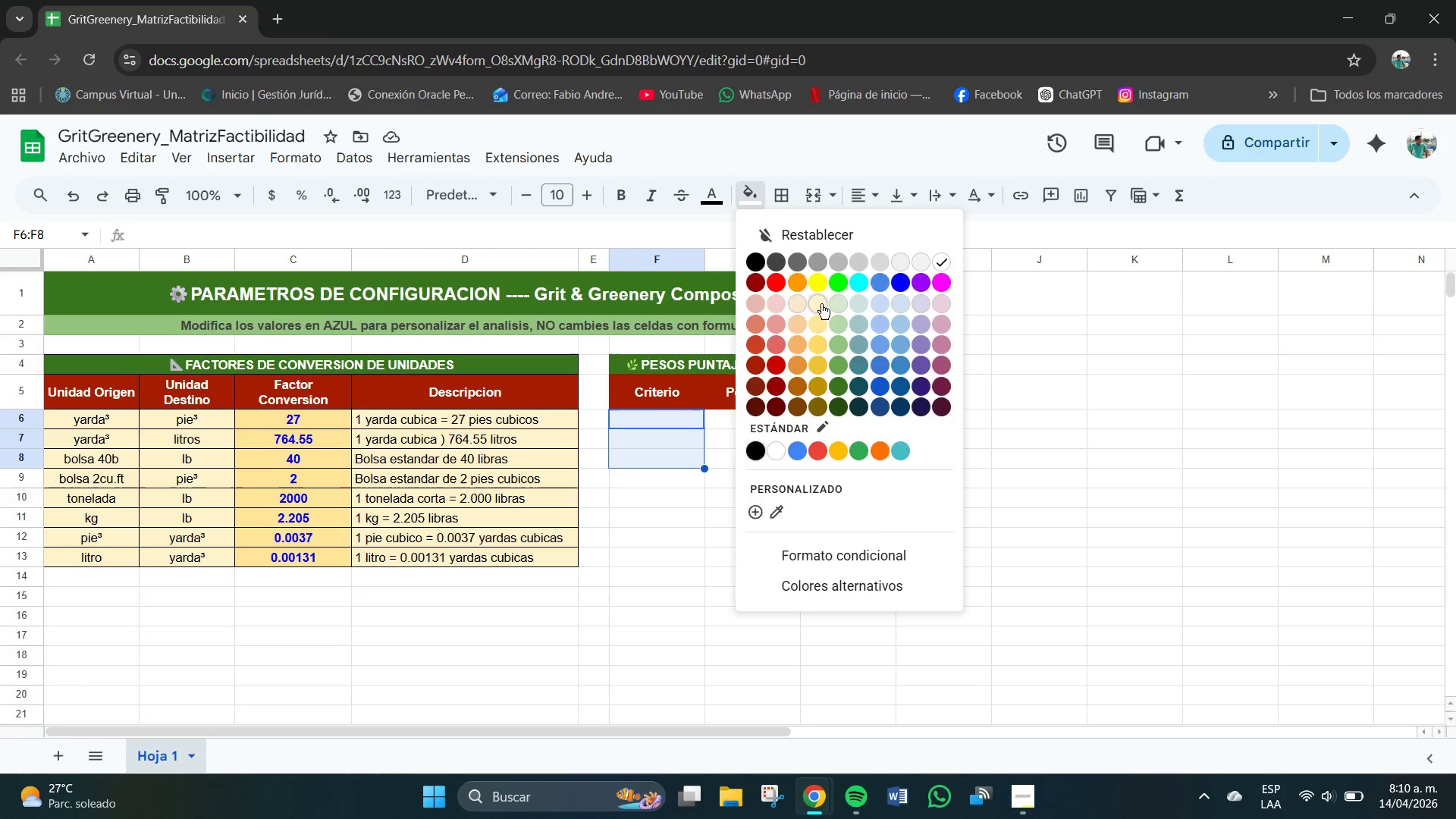 
double_click([751, 500])
 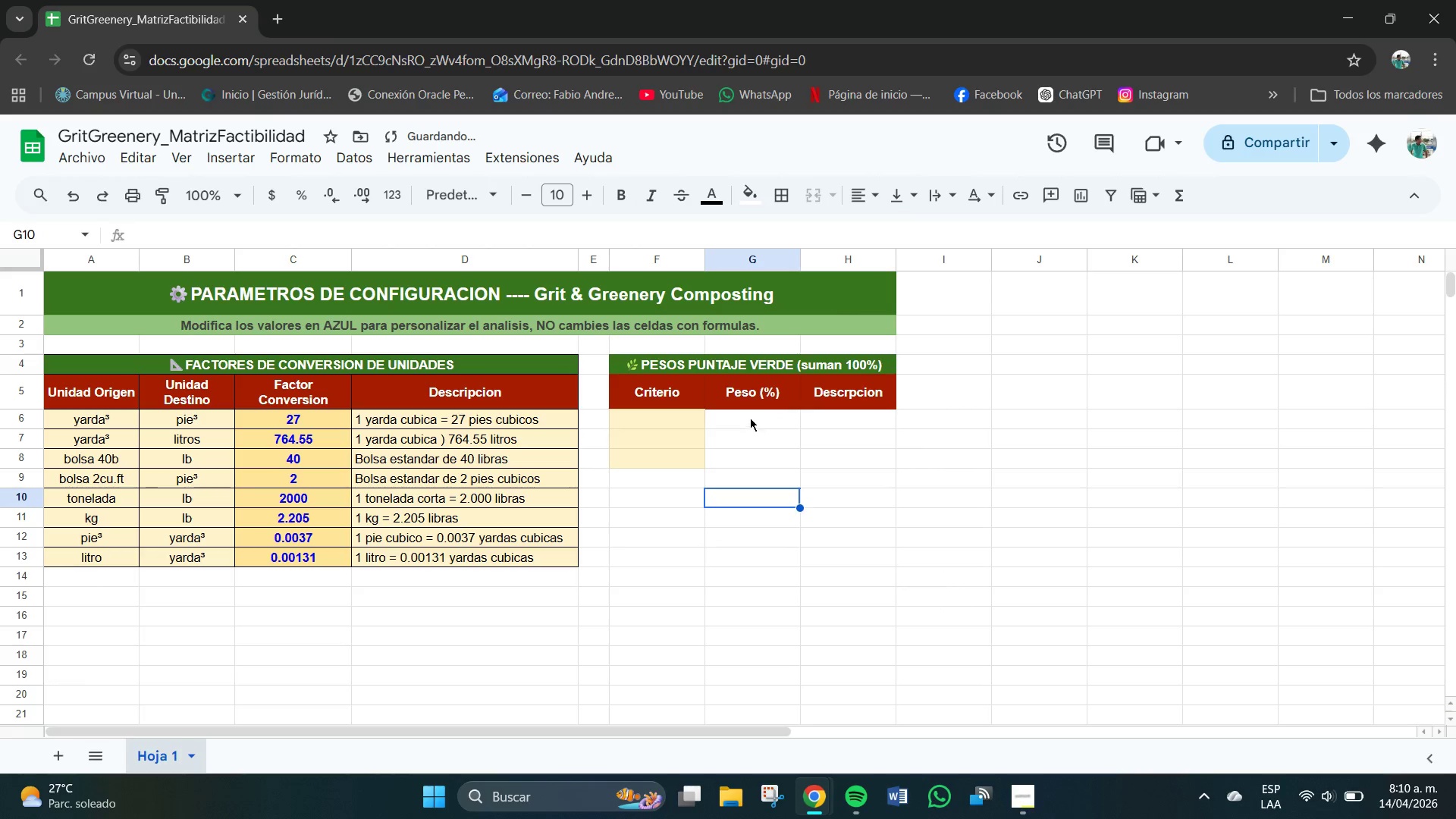 
left_click_drag(start_coordinate=[752, 416], to_coordinate=[754, 460])
 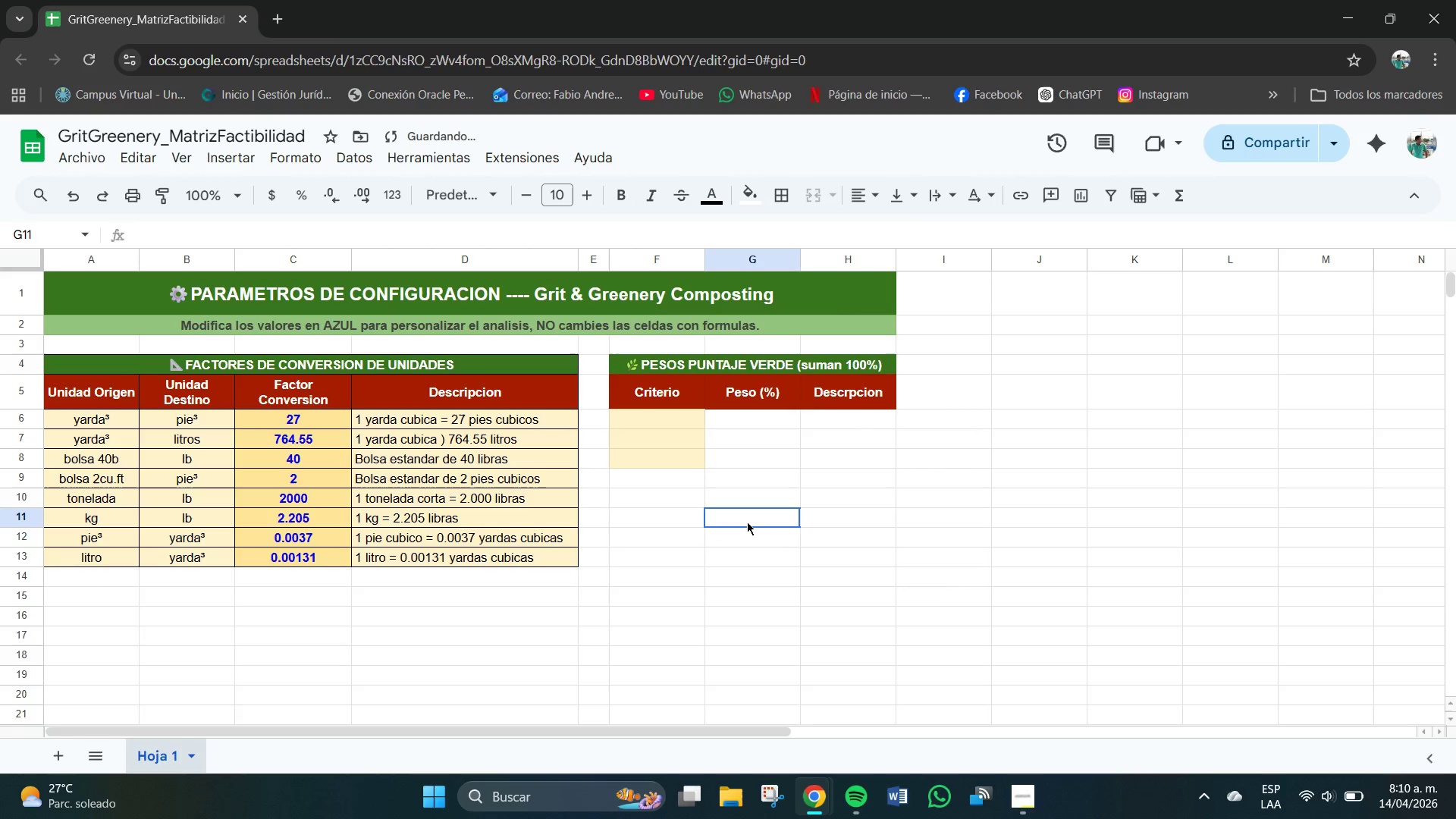 
left_click([747, 522])
 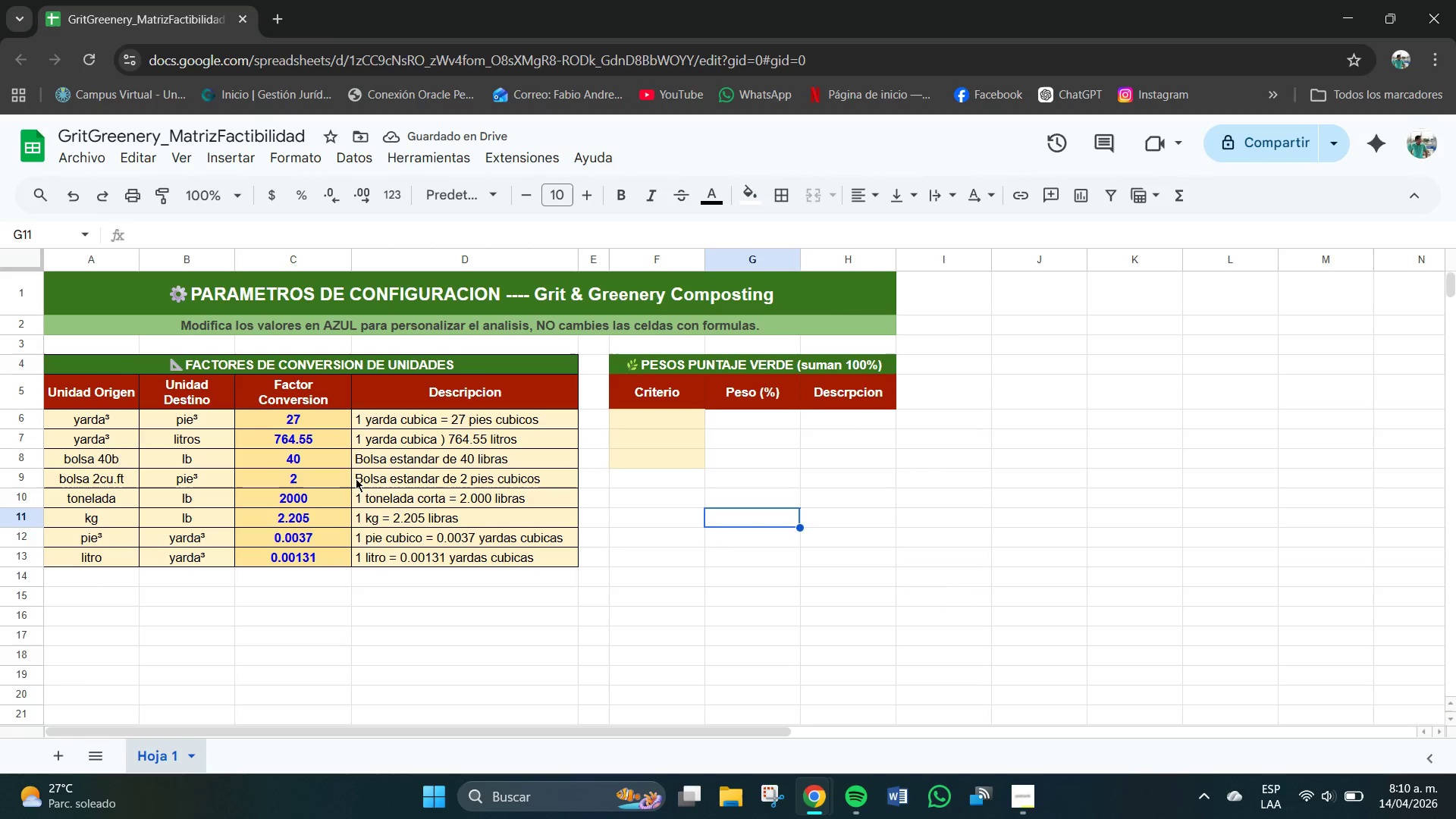 
left_click([346, 473])
 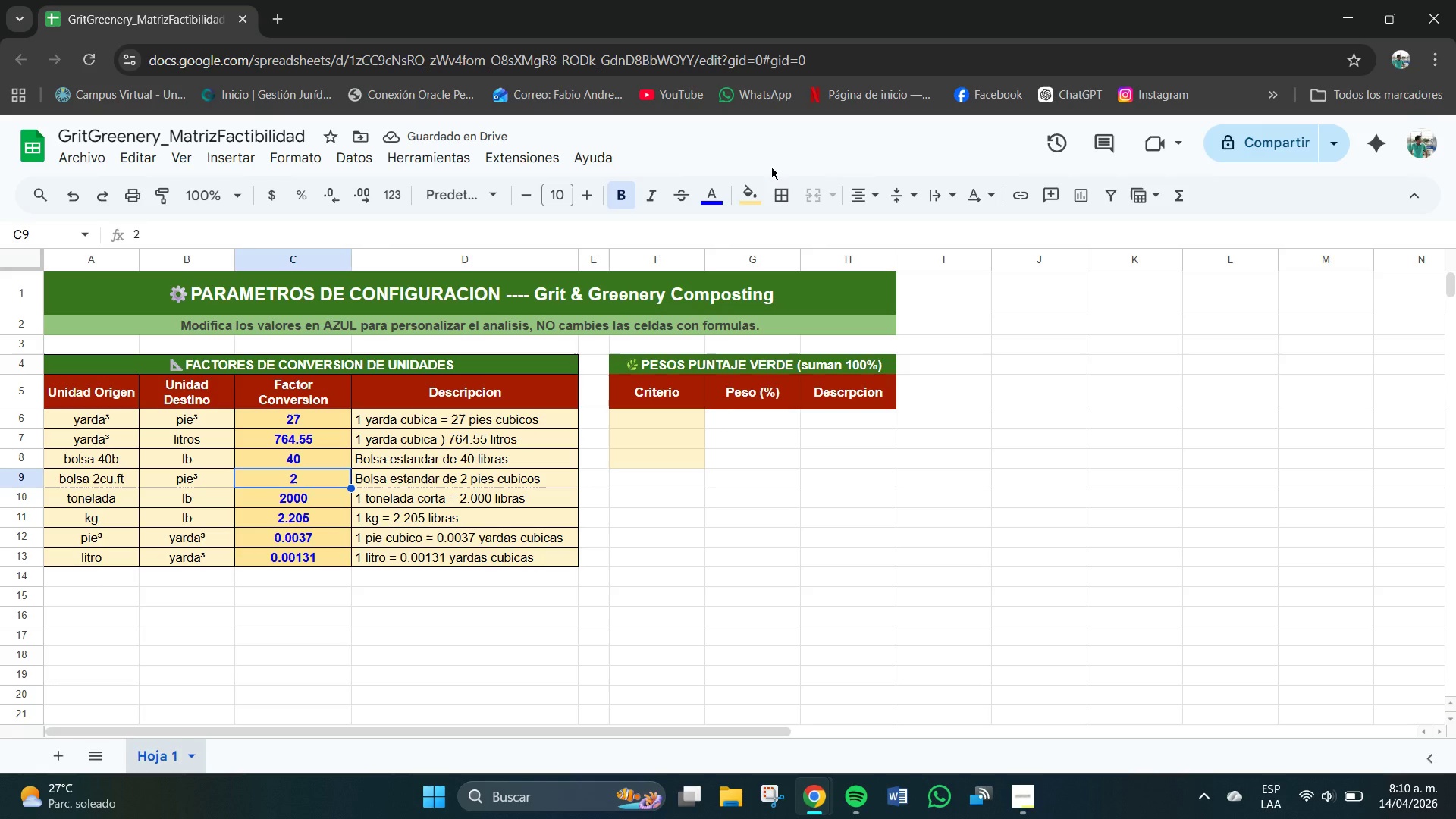 
mouse_move([737, 215])
 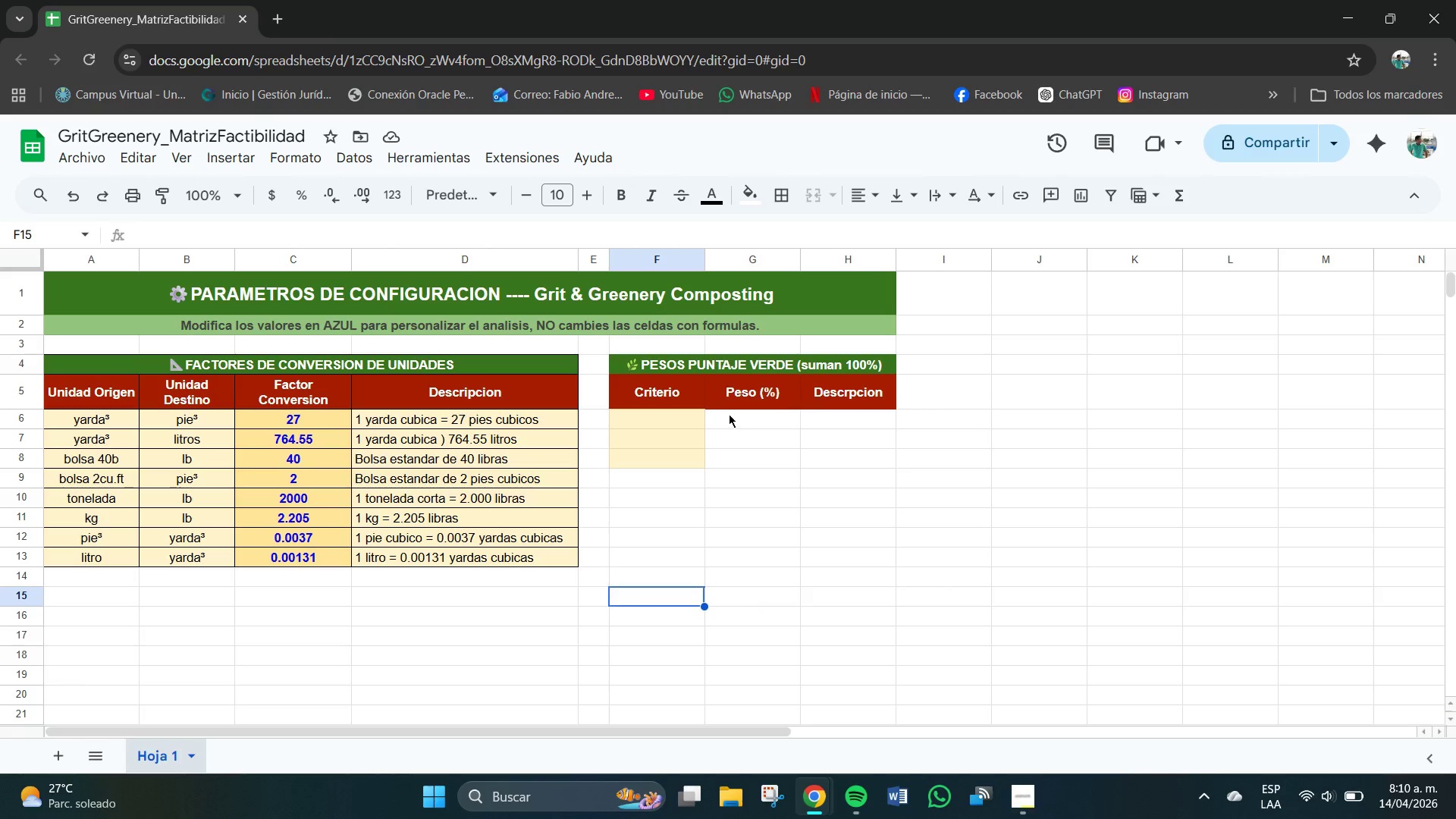 
left_click_drag(start_coordinate=[742, 412], to_coordinate=[751, 460])
 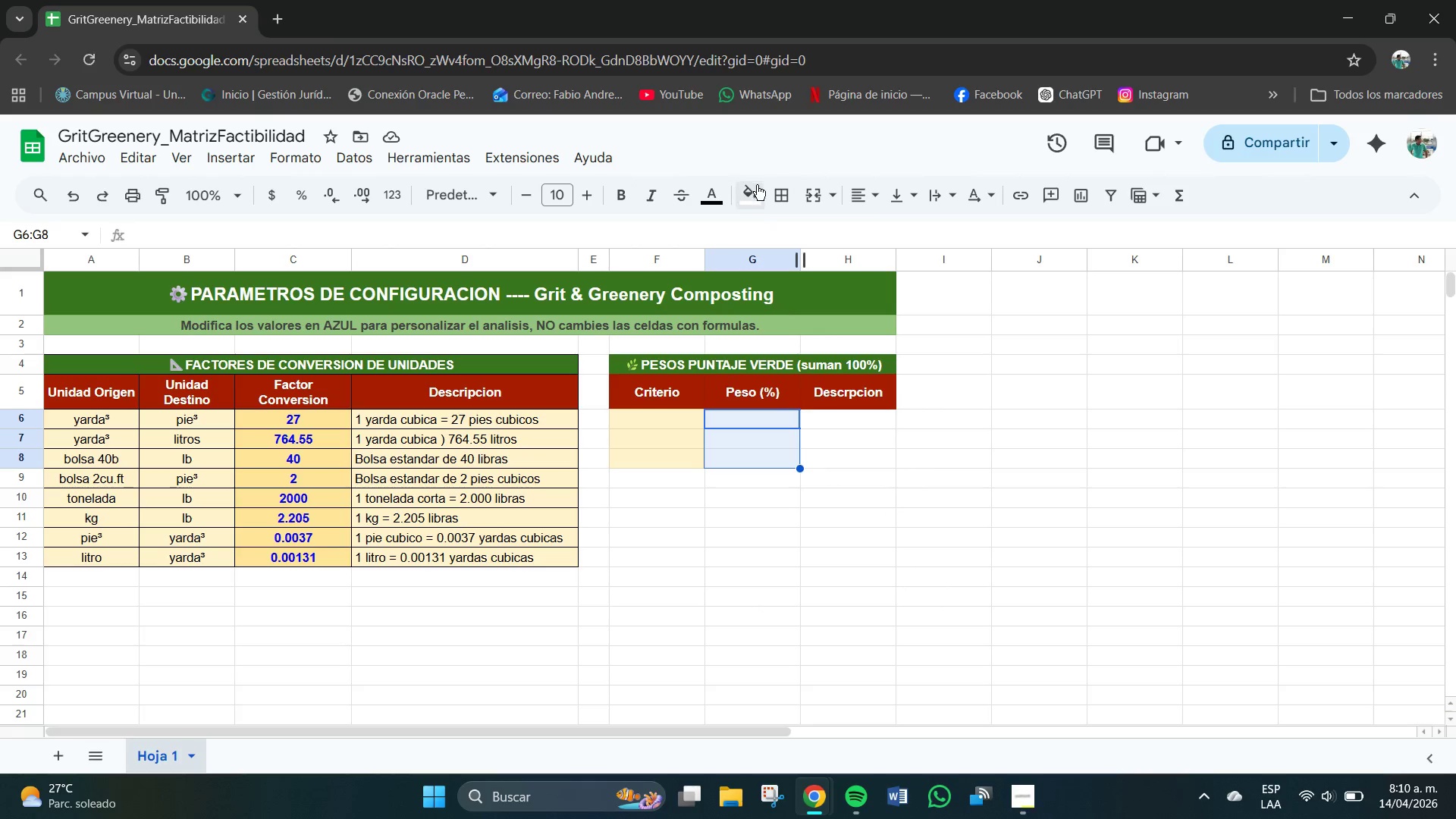 
left_click([754, 187])
 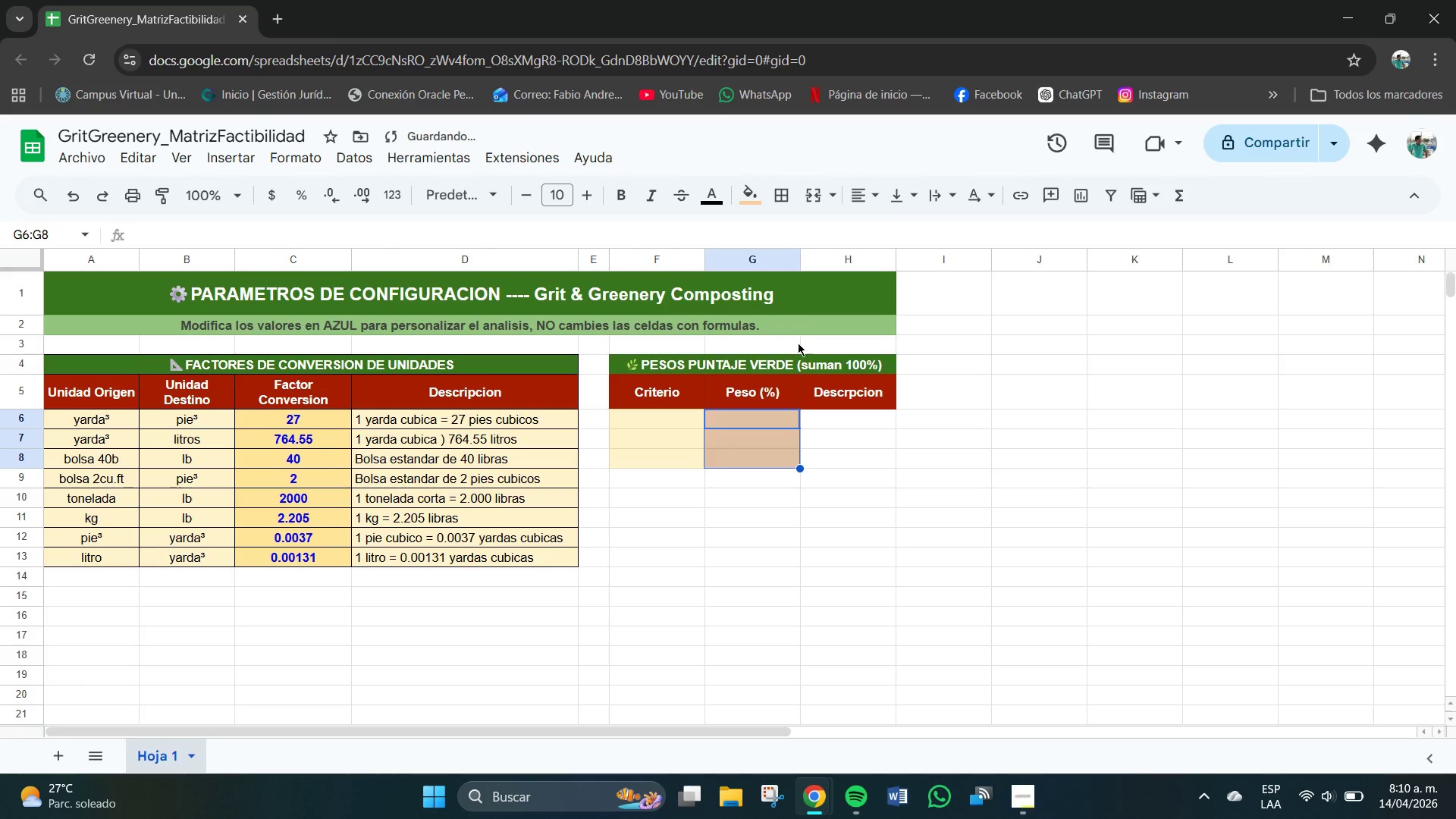 
double_click([745, 567])
 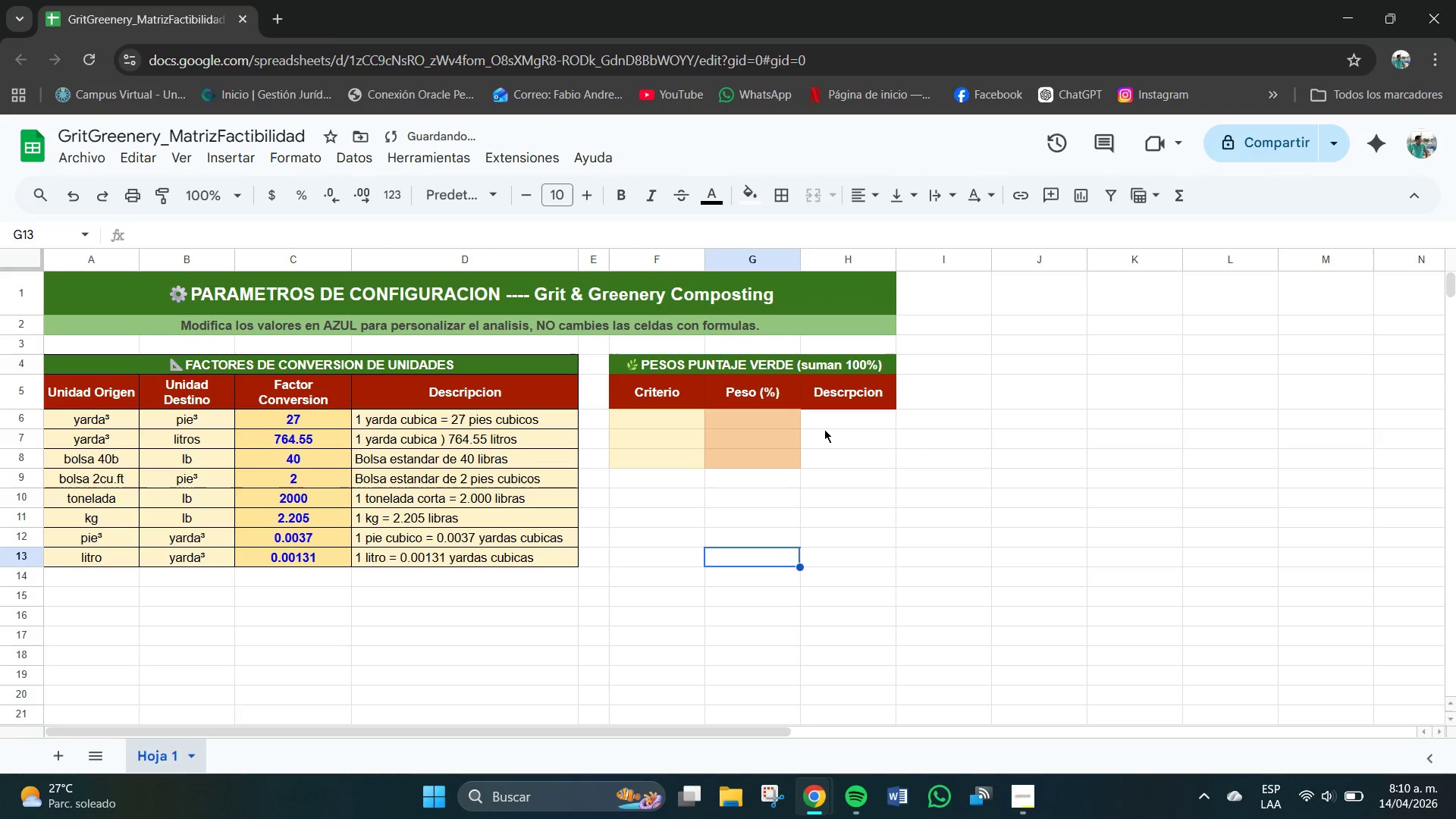 
left_click_drag(start_coordinate=[828, 422], to_coordinate=[837, 463])
 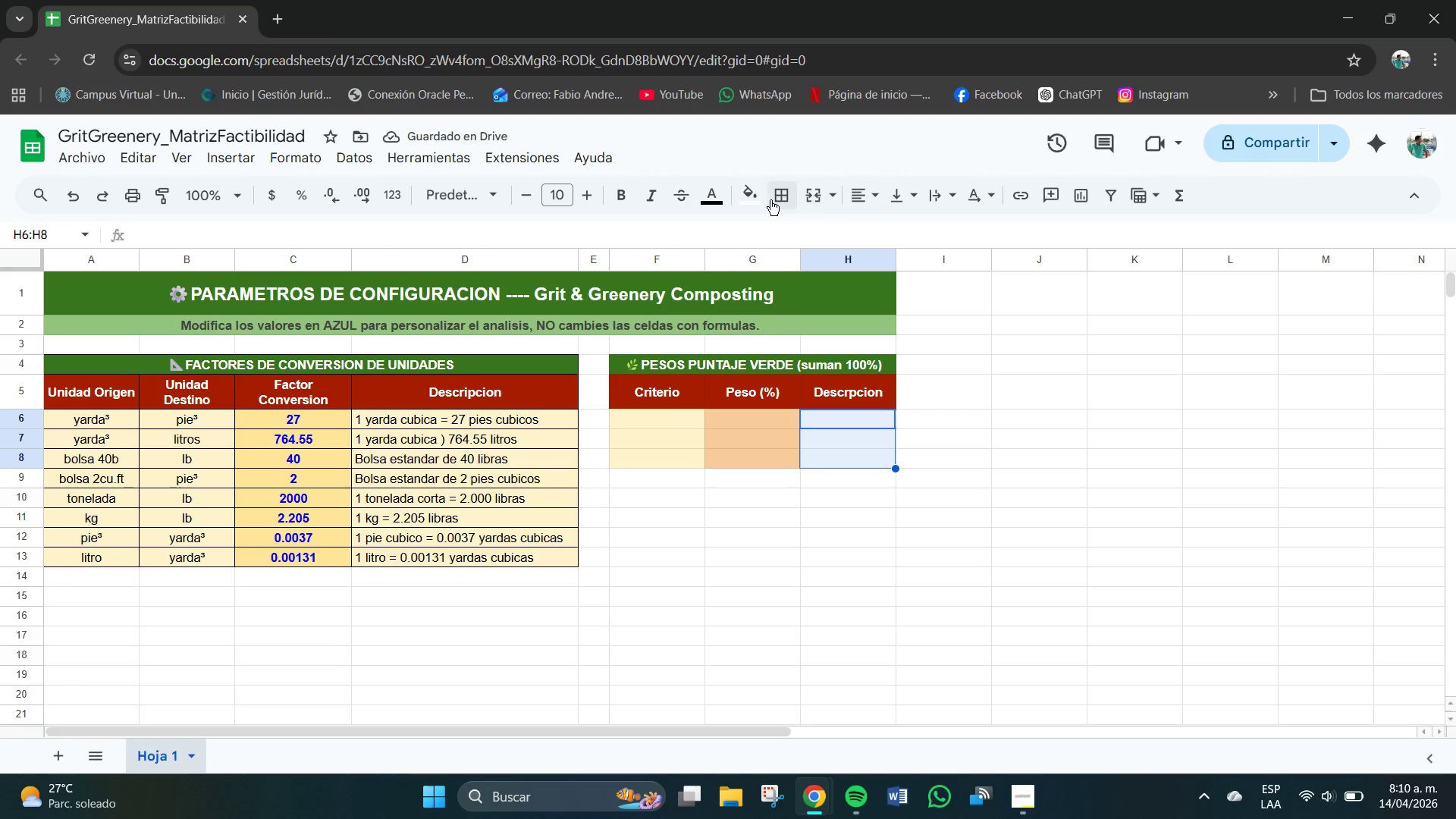 
left_click([758, 199])
 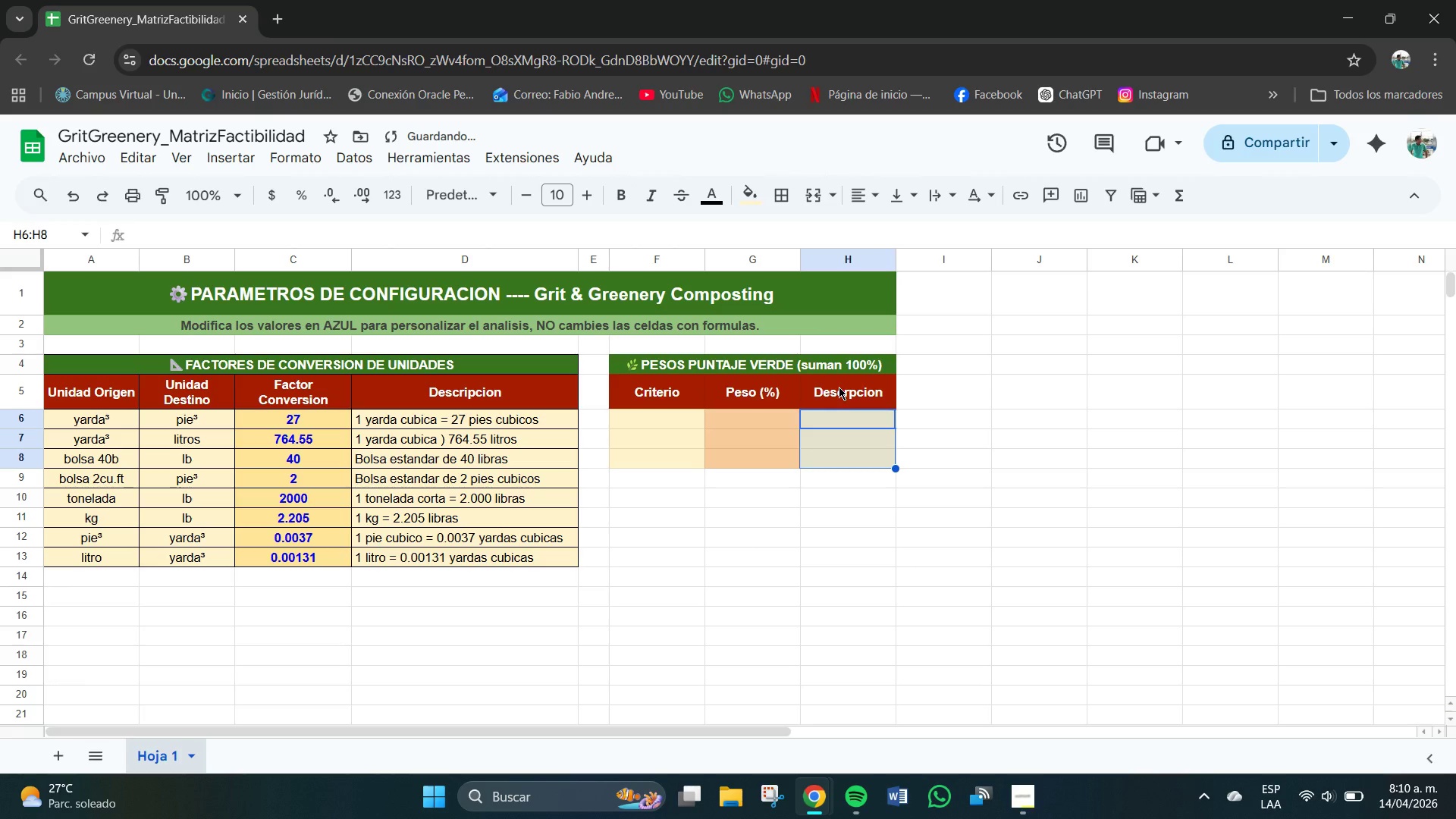 
double_click([788, 610])
 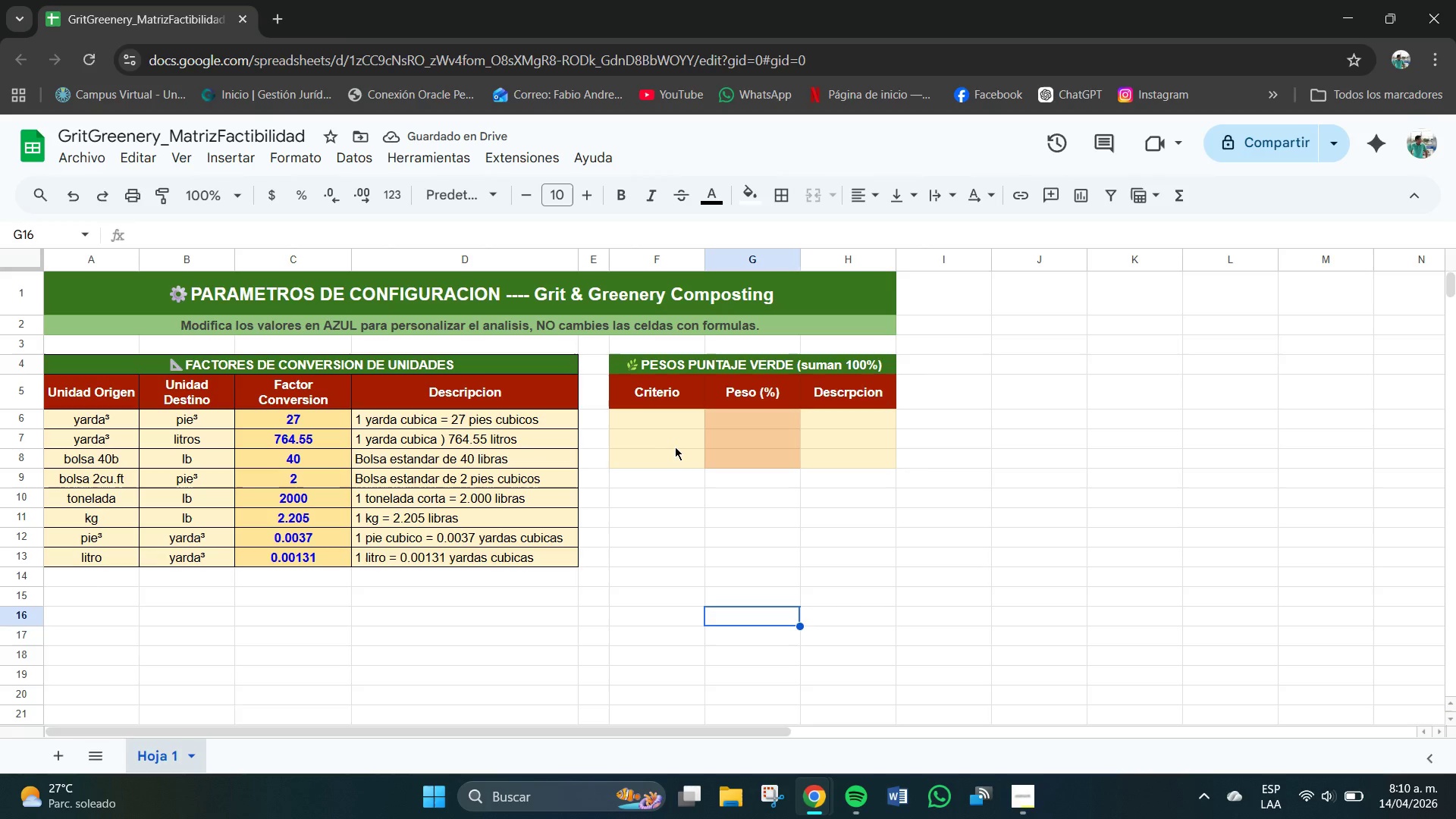 
left_click([682, 576])
 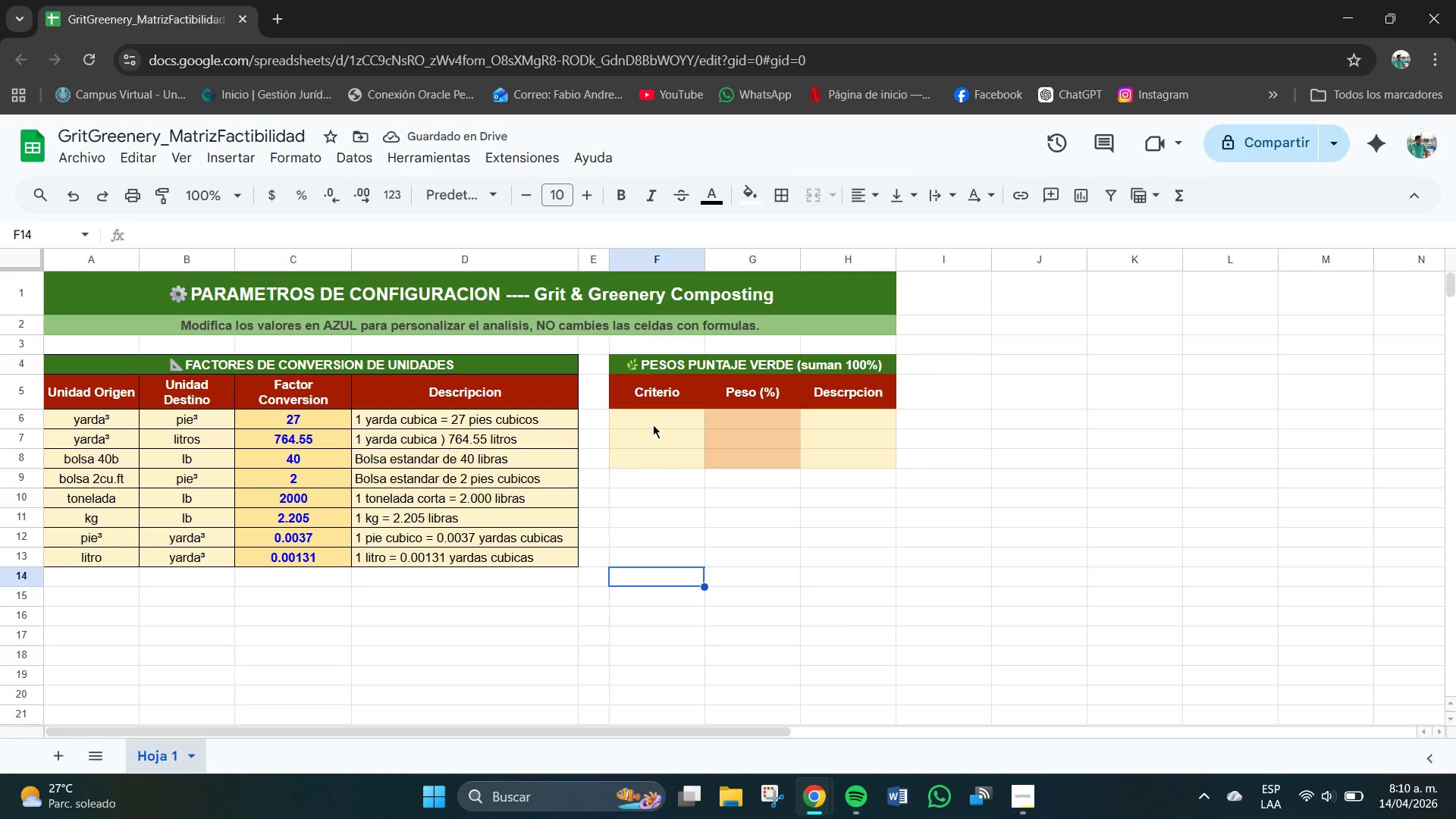 
left_click([653, 423])
 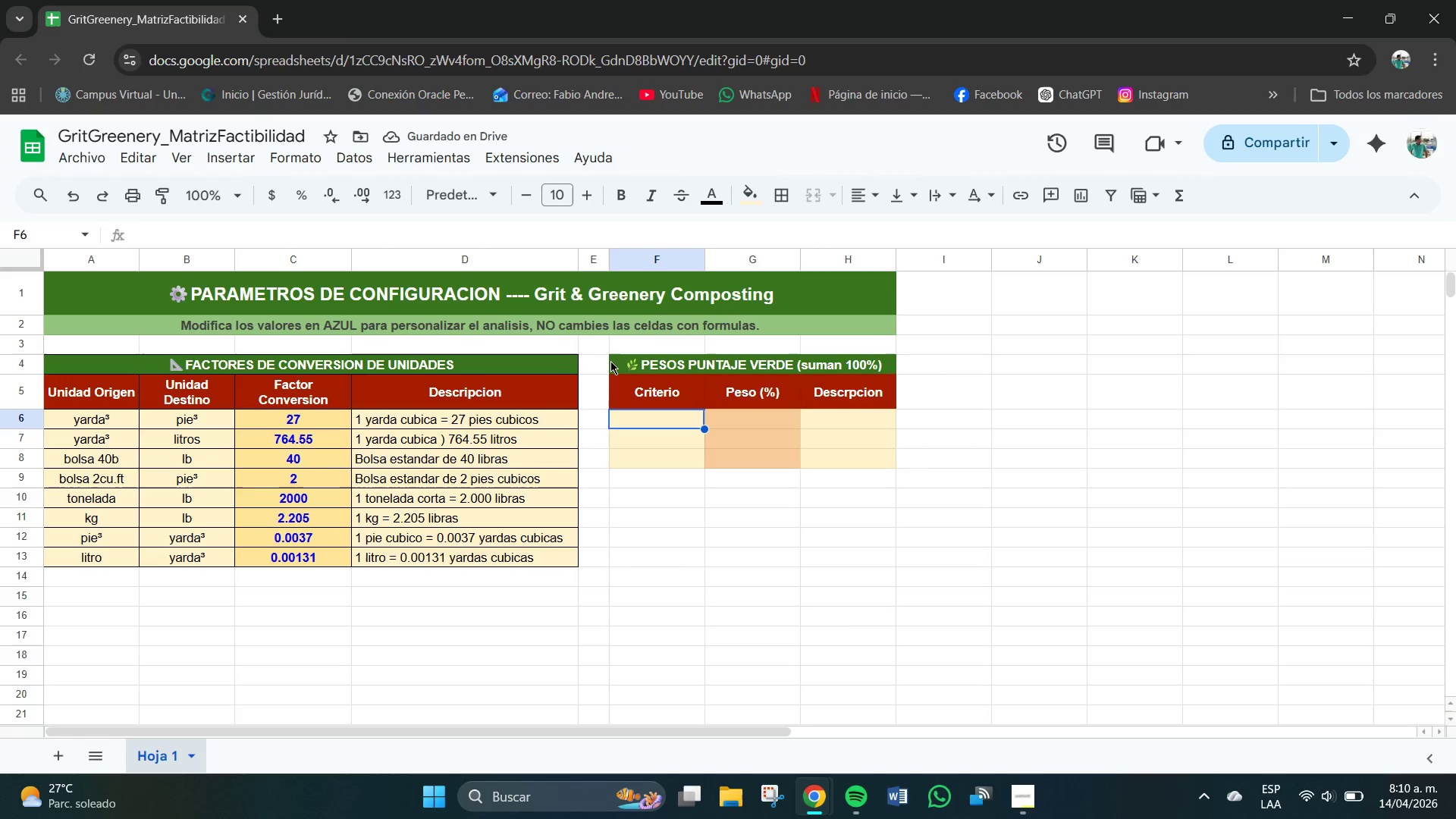 
left_click_drag(start_coordinate=[610, 359], to_coordinate=[683, 398])
 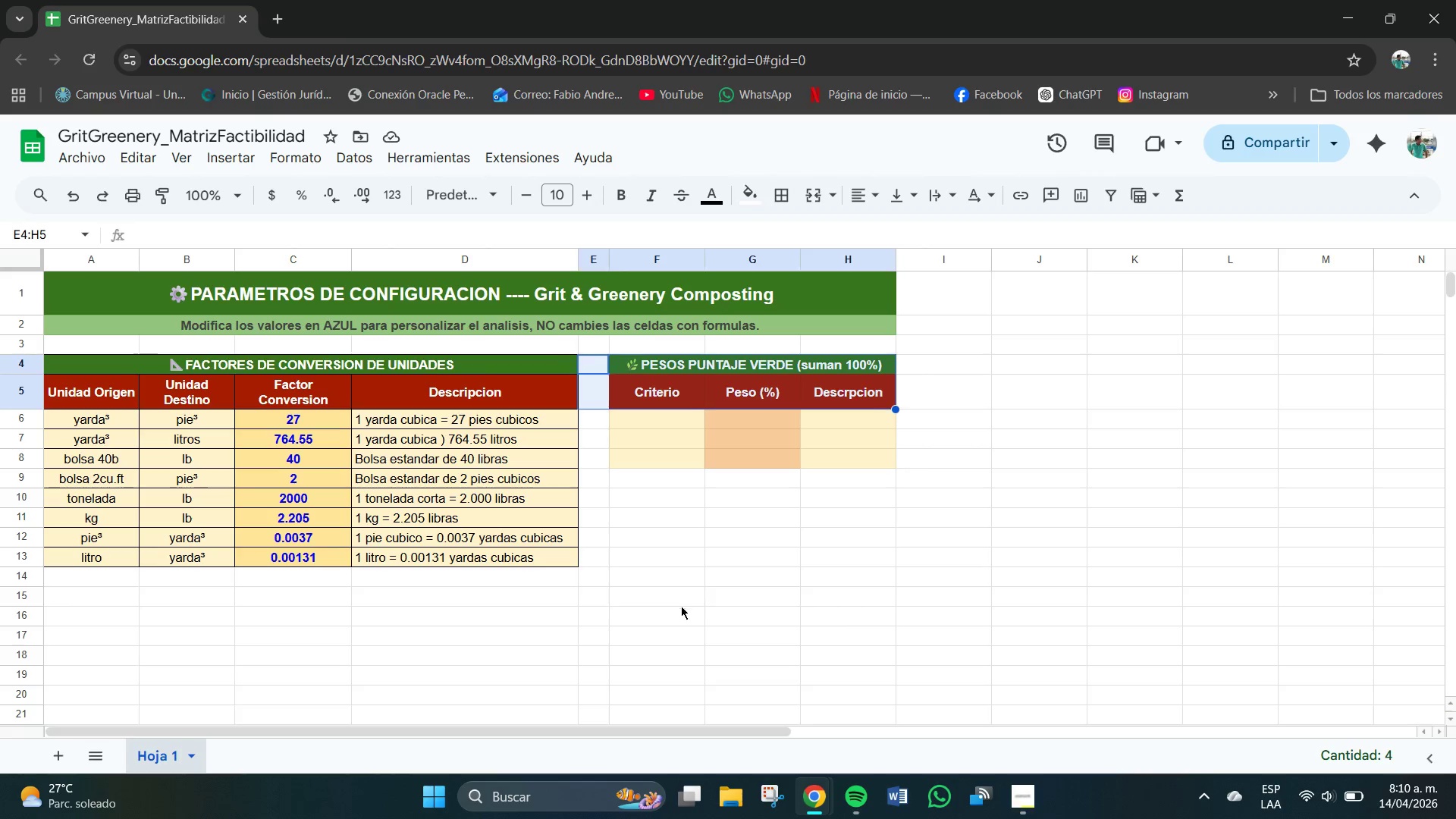 
left_click([681, 606])
 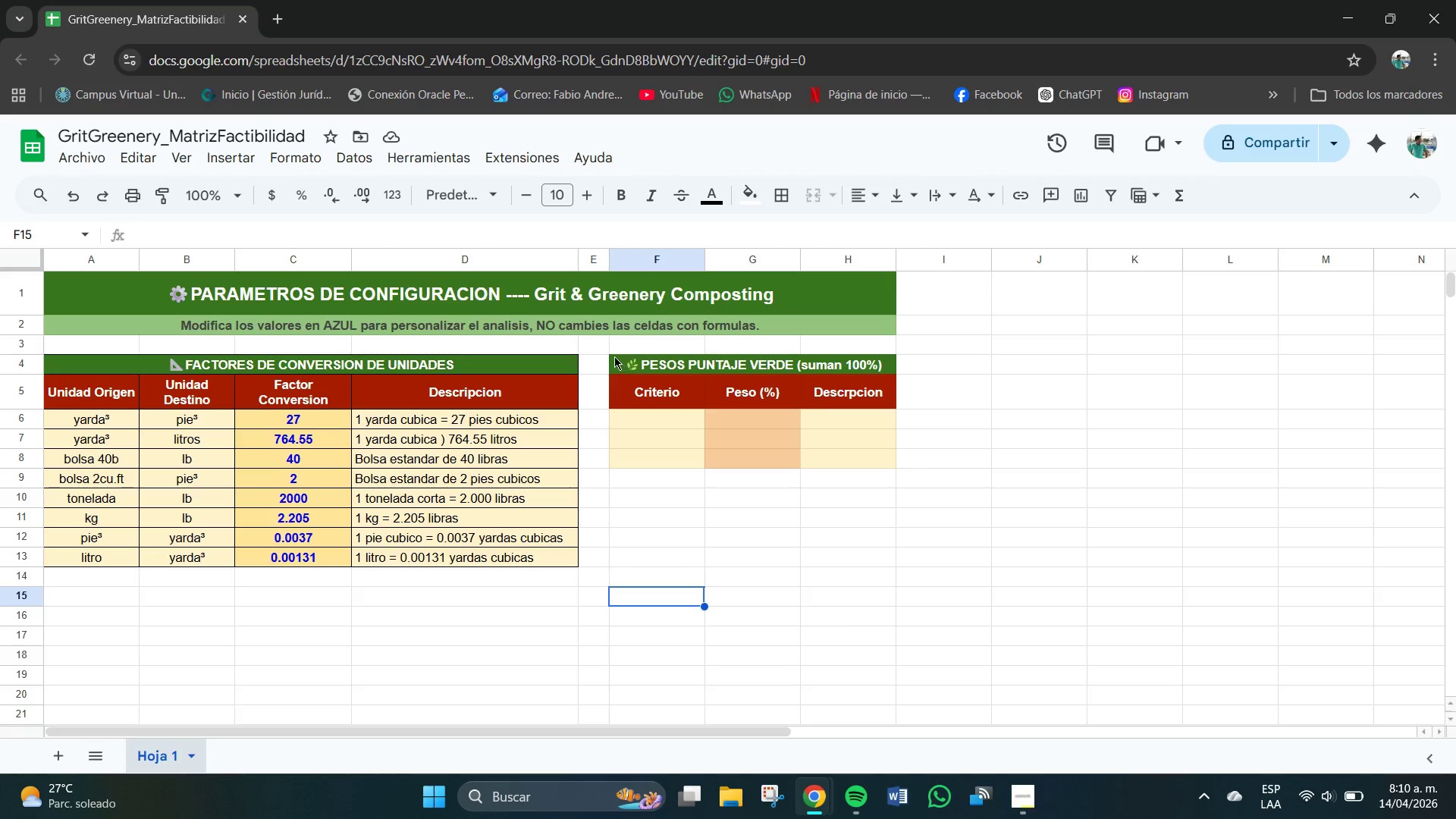 
left_click_drag(start_coordinate=[614, 356], to_coordinate=[886, 457])
 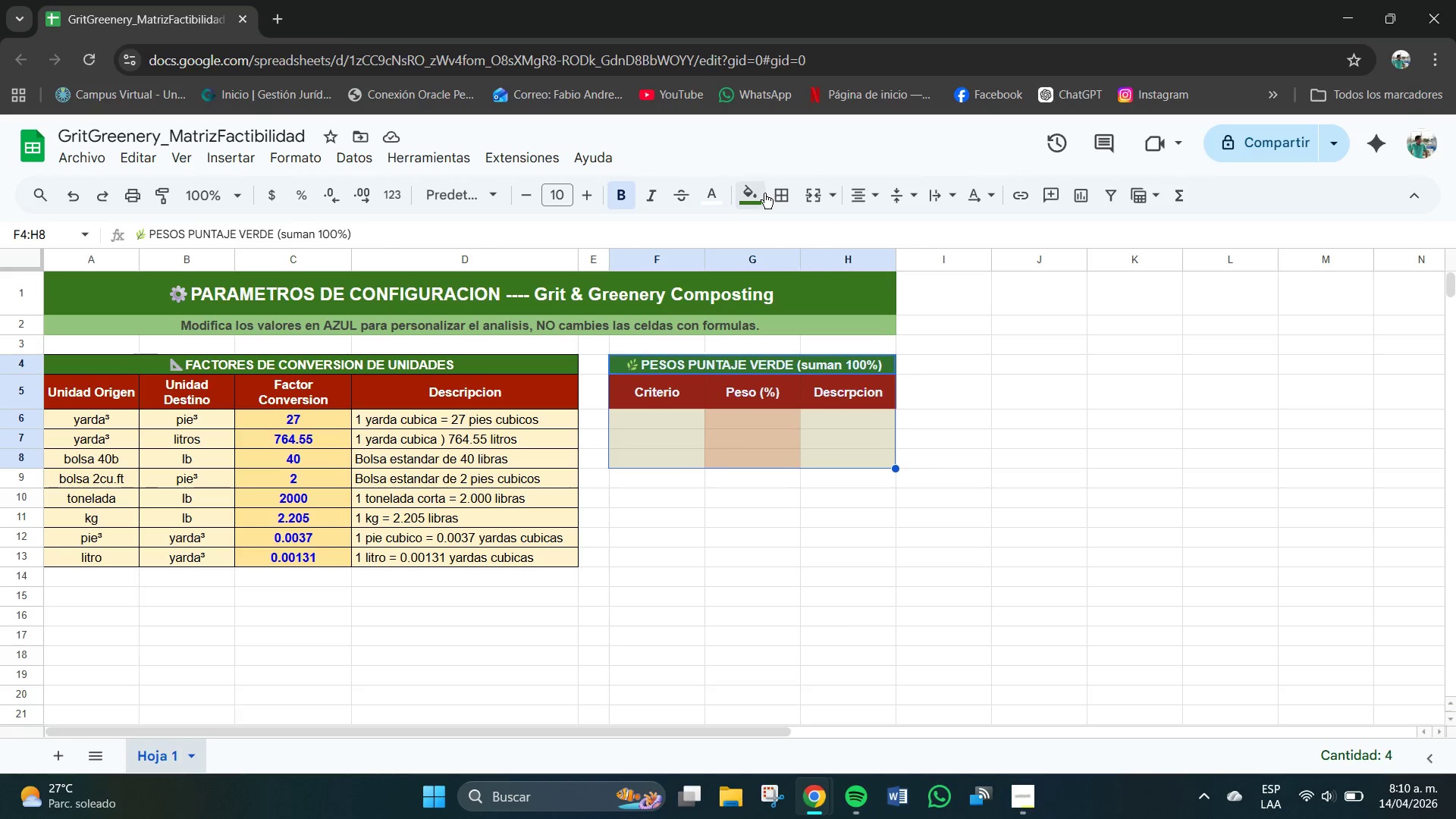 
left_click([776, 193])
 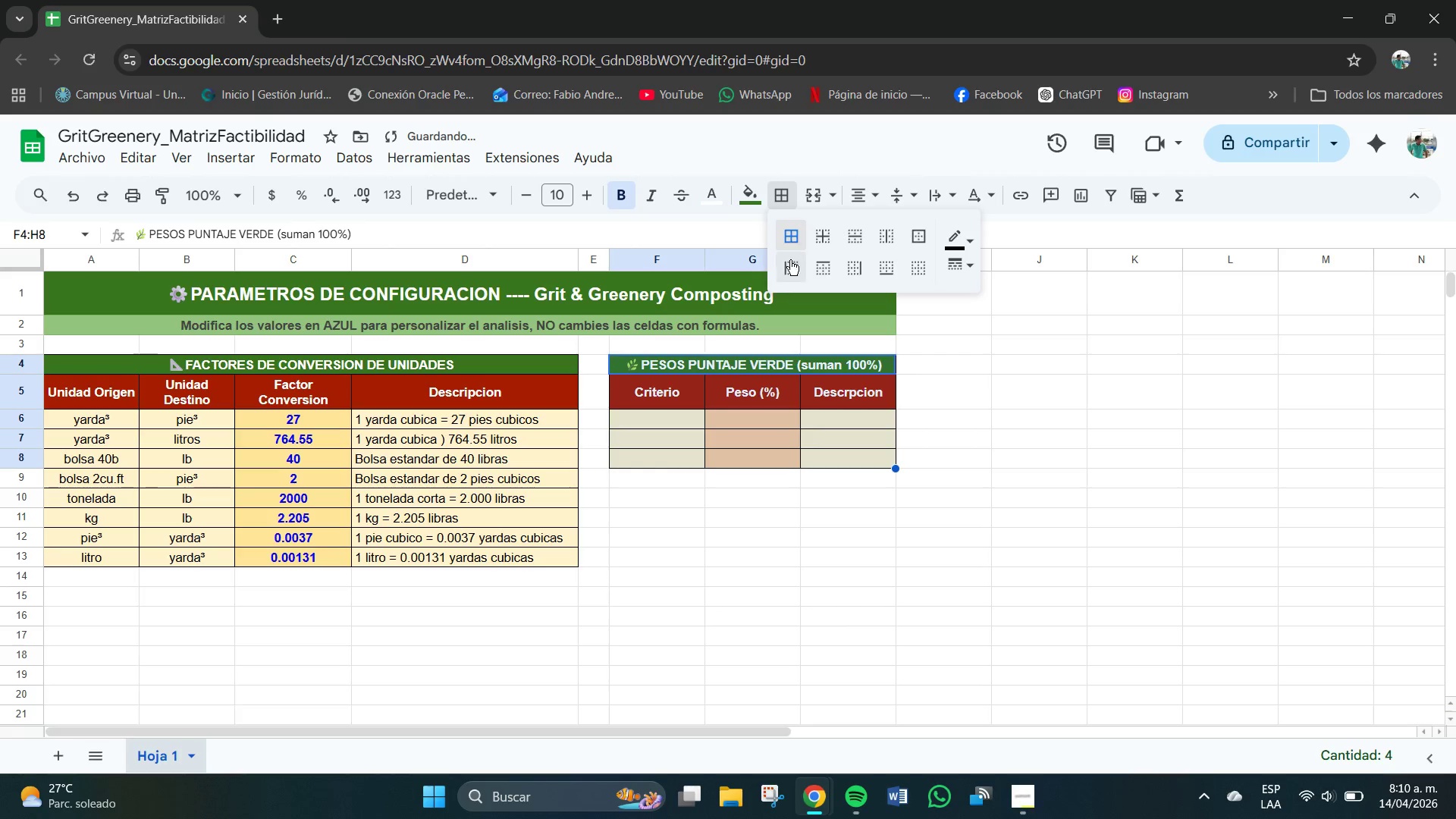 
left_click([716, 612])
 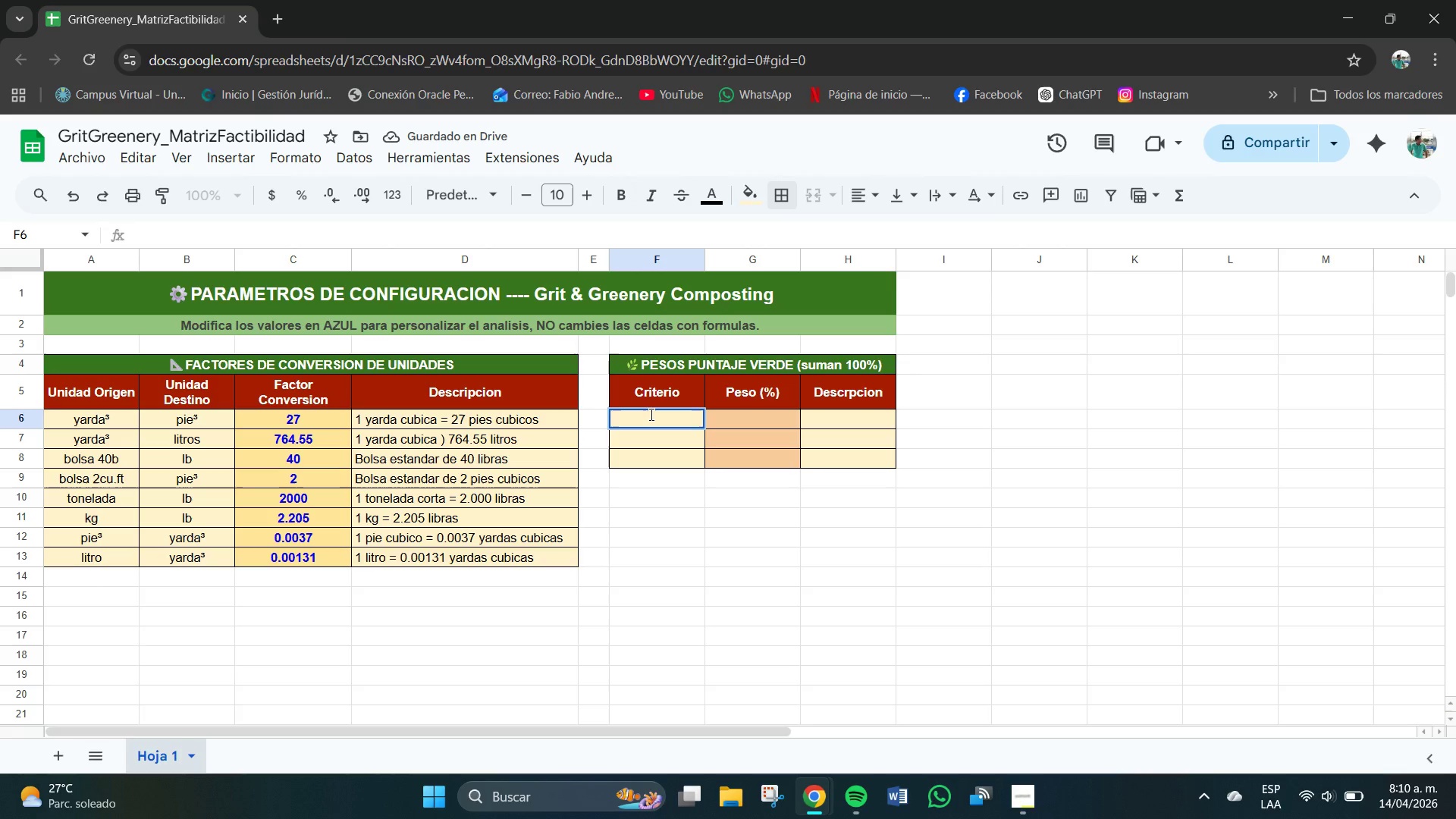 
type(Distancis)
 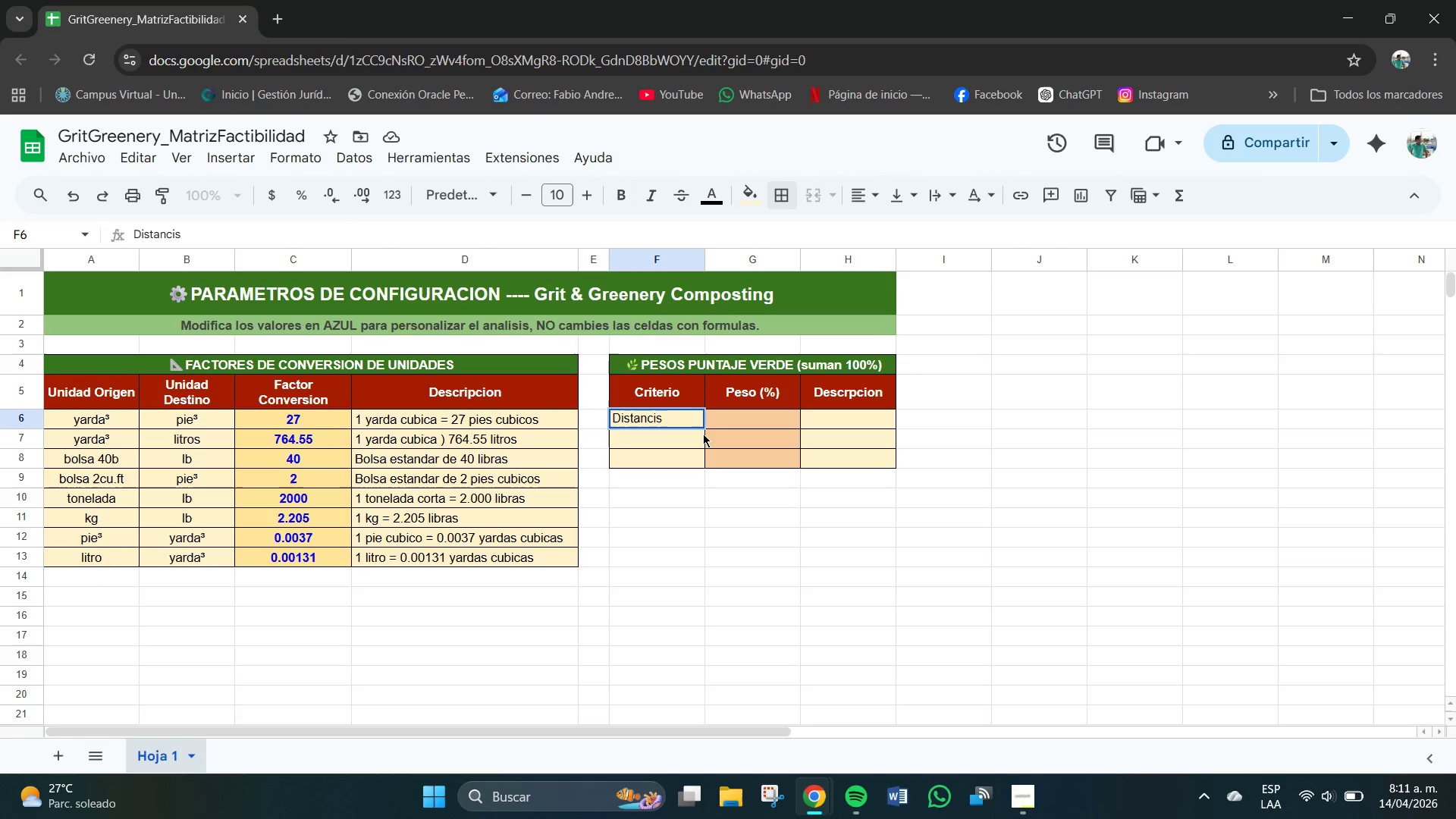 
key(Backspace)
type(a de envio )
 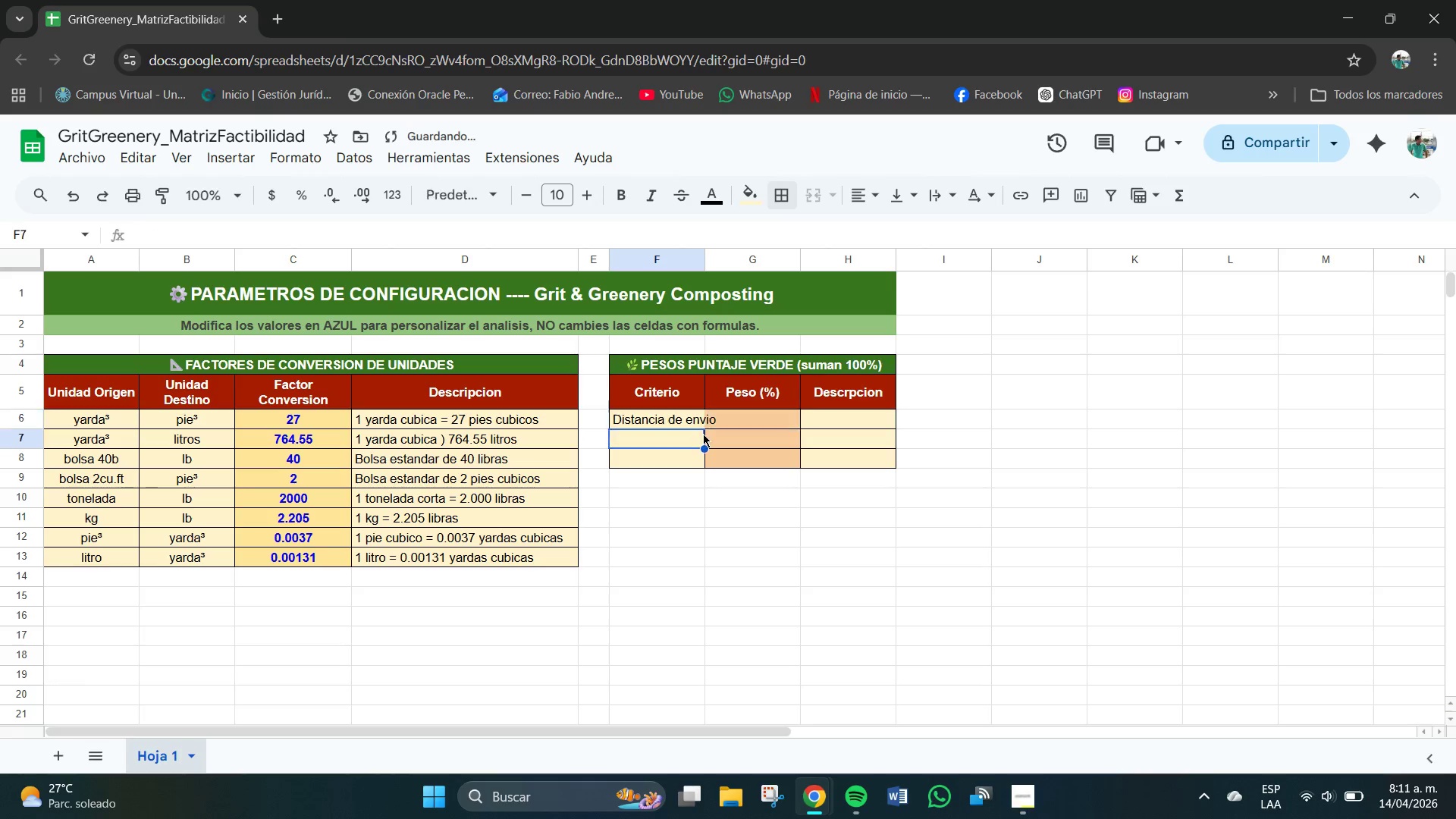 
key(Enter)
 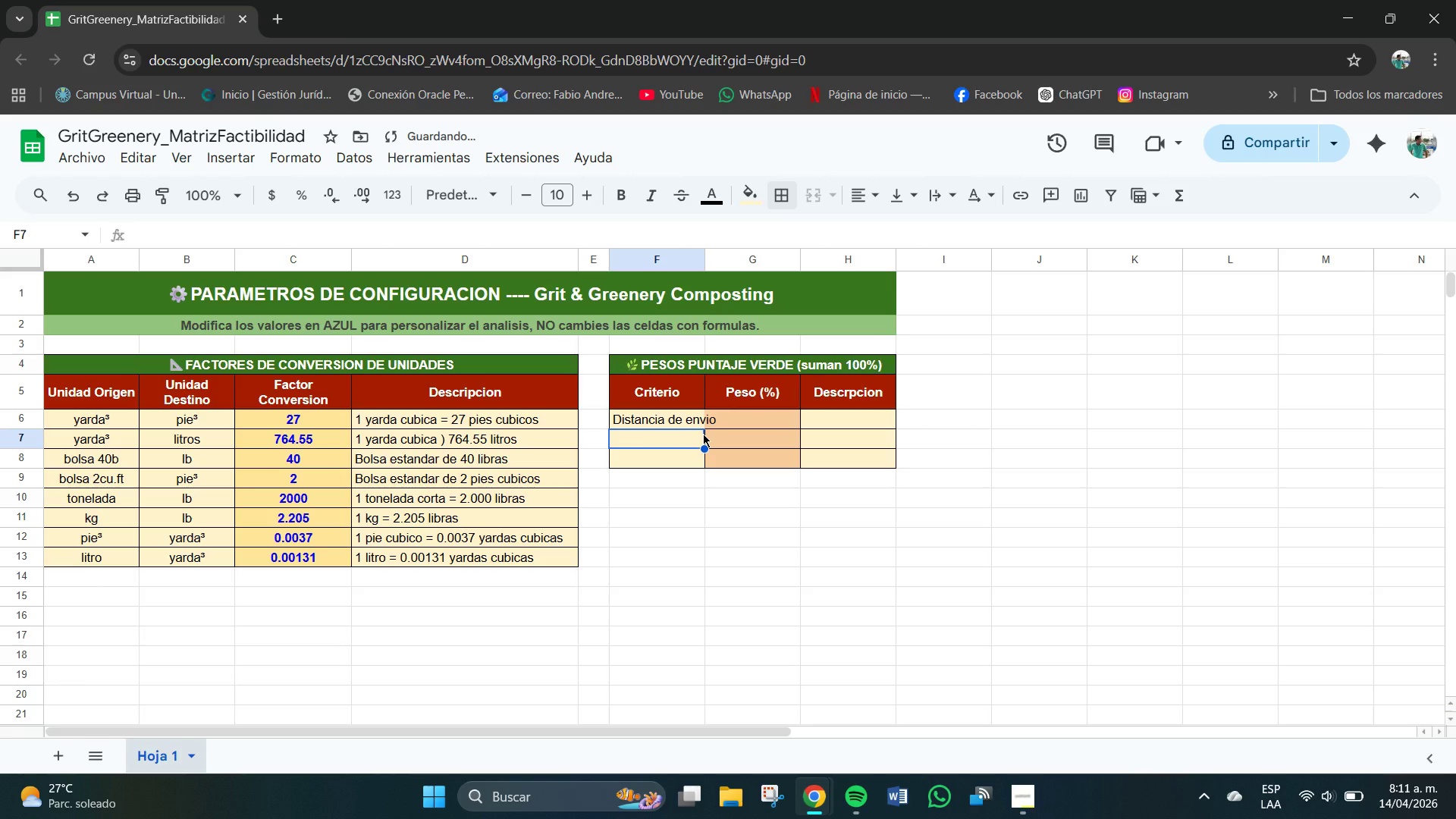 
type(Empaque libre de plastico)
 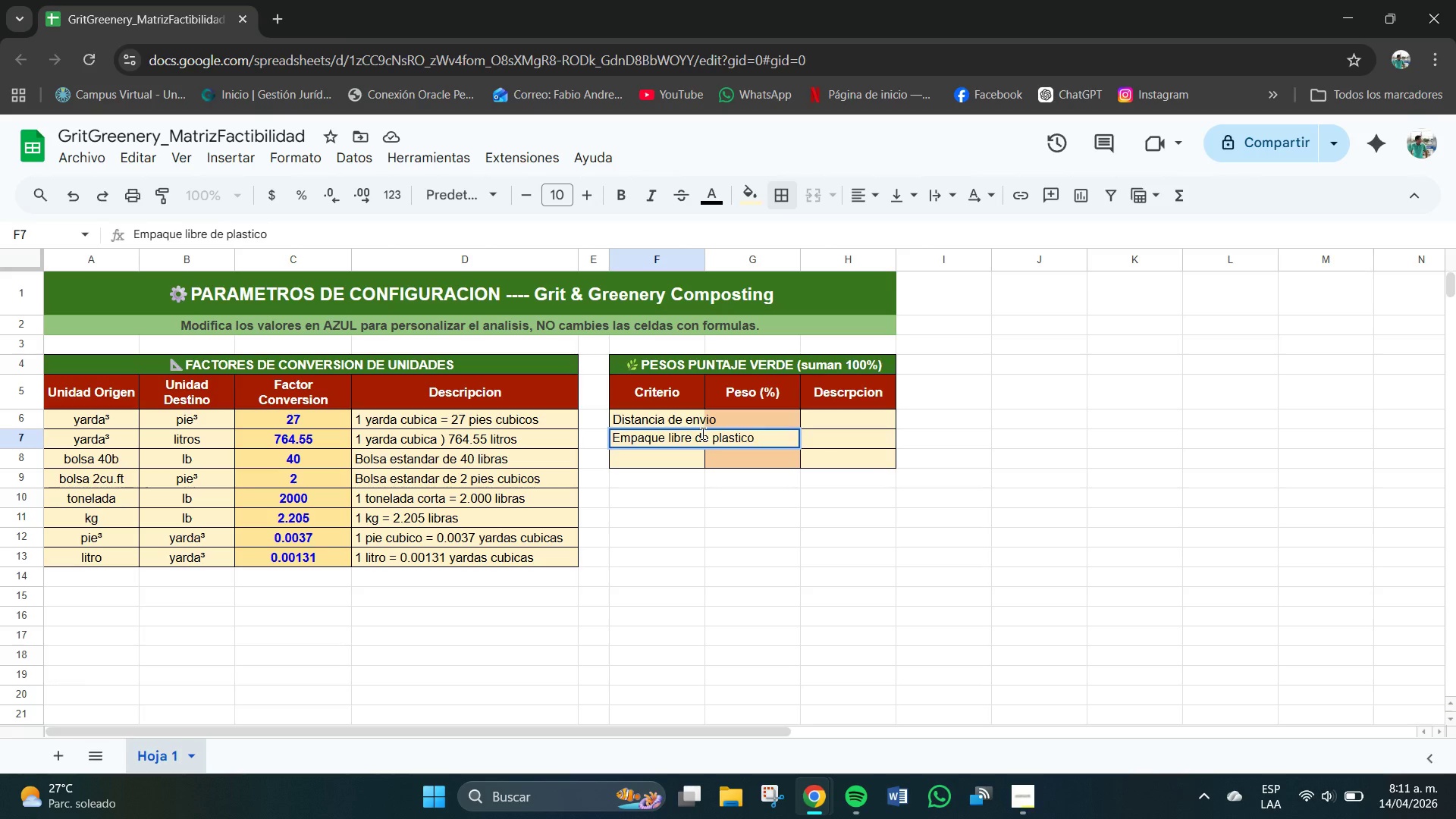 
key(Enter)
 